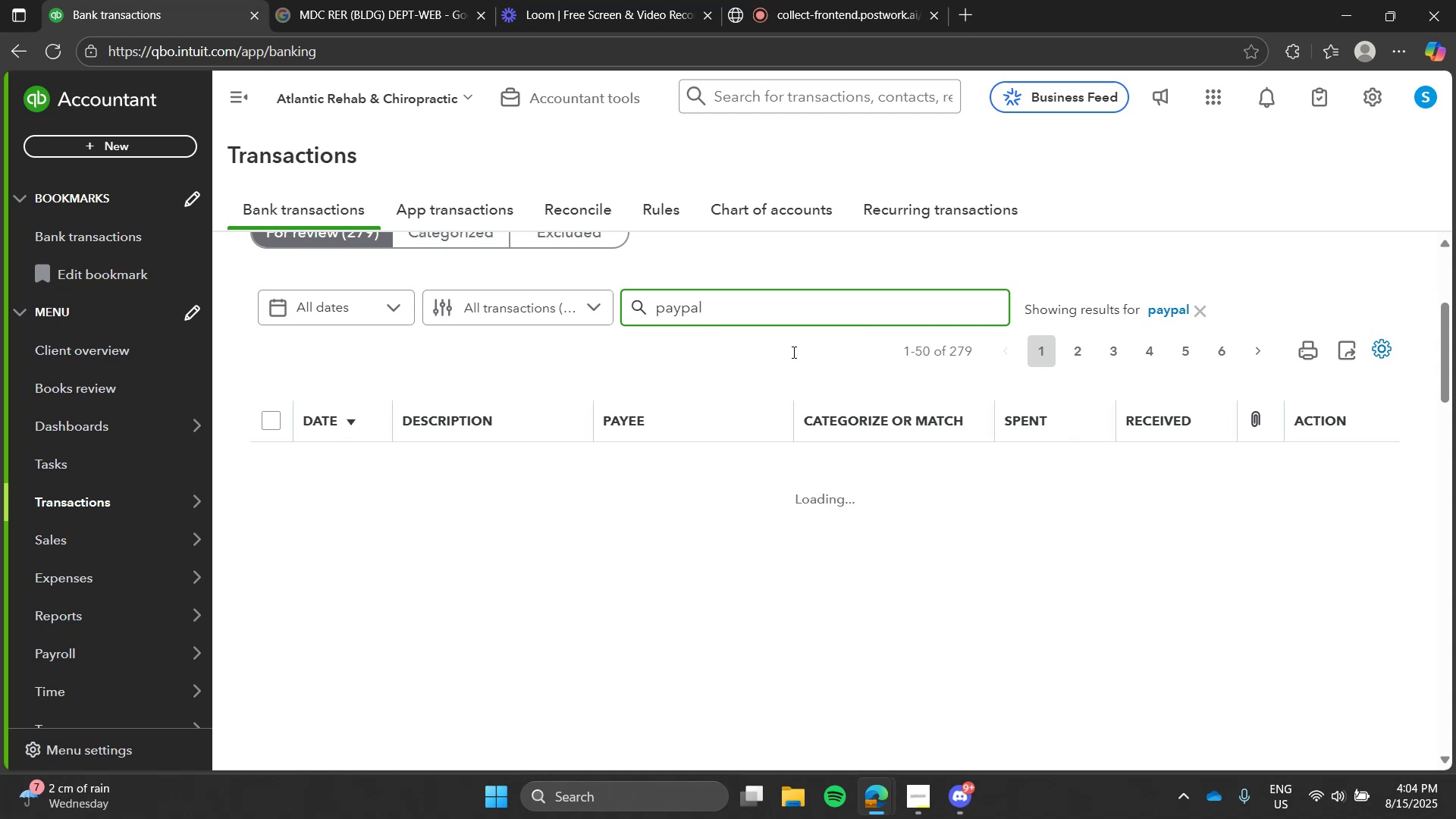 
left_click([792, 352])
 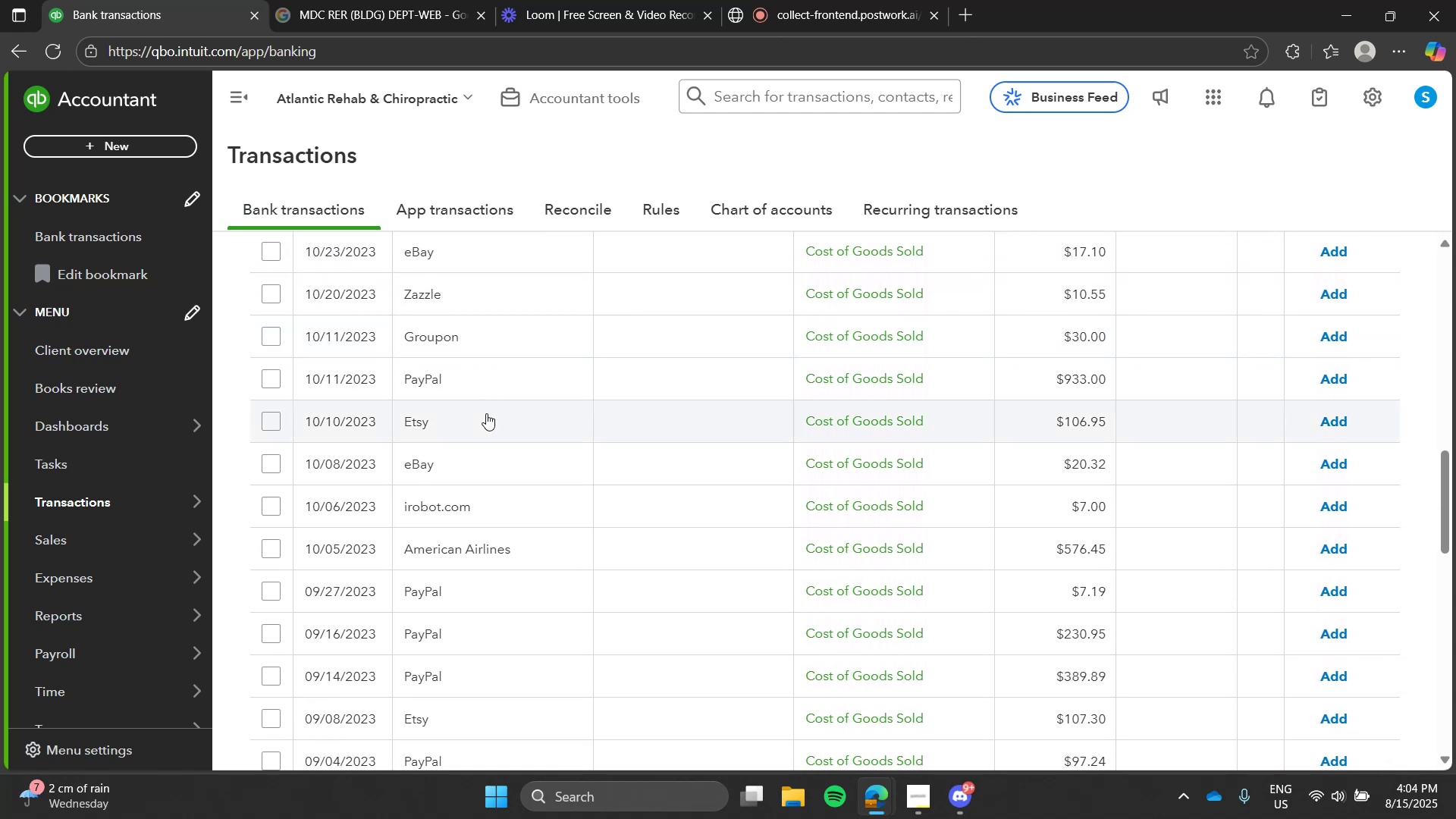 
wait(12.13)
 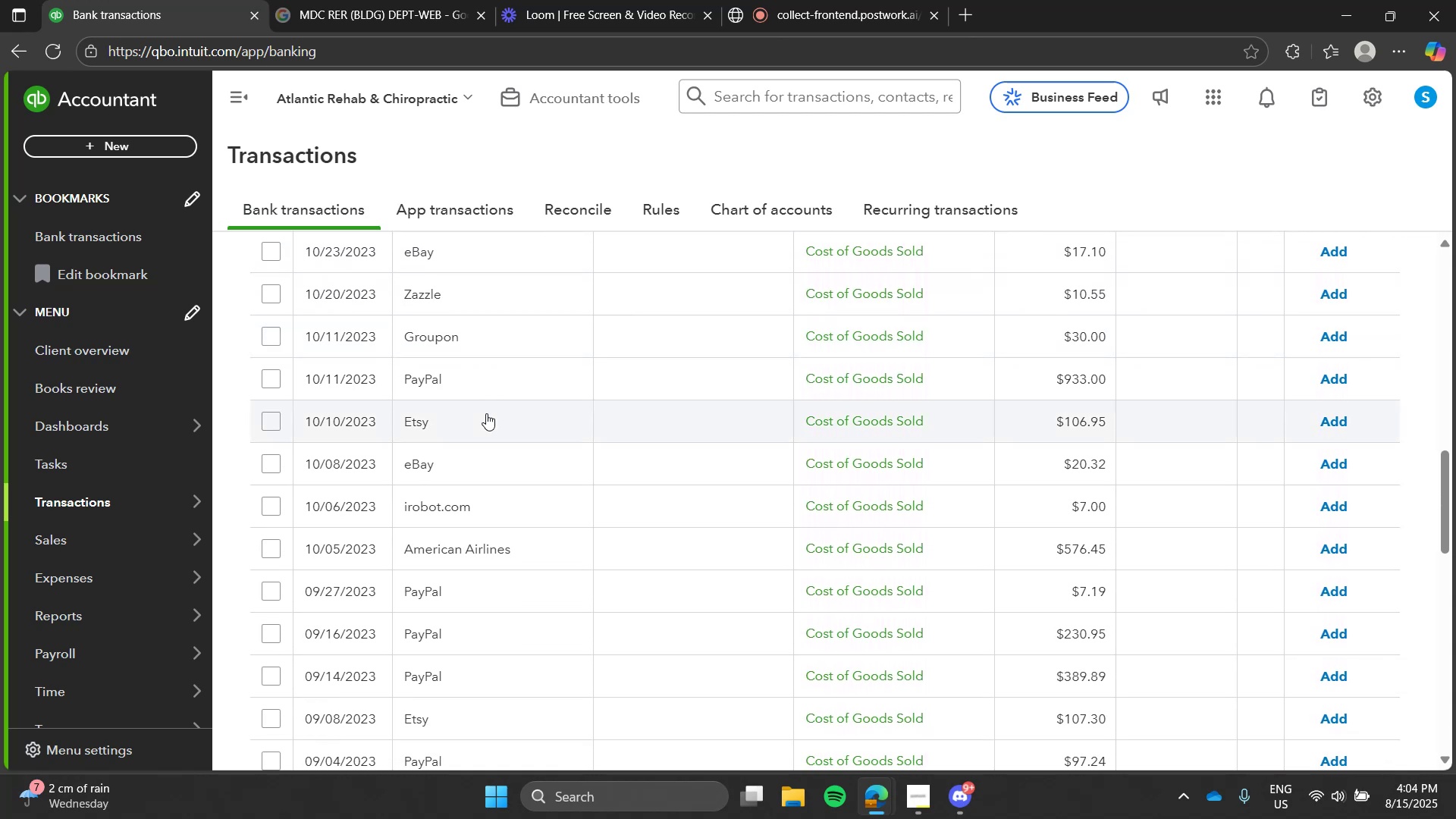 
left_click([483, 632])
 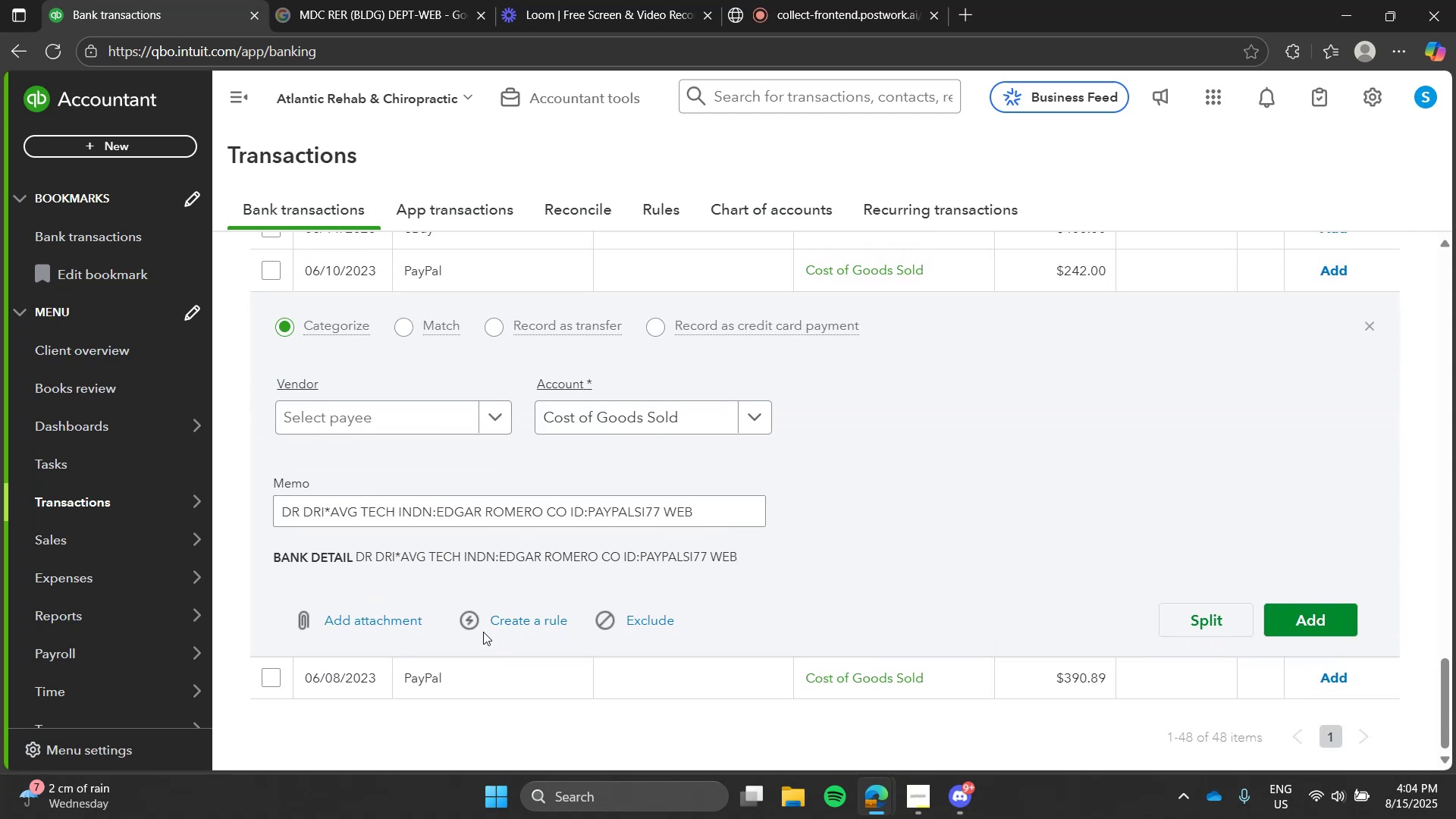 
wait(6.01)
 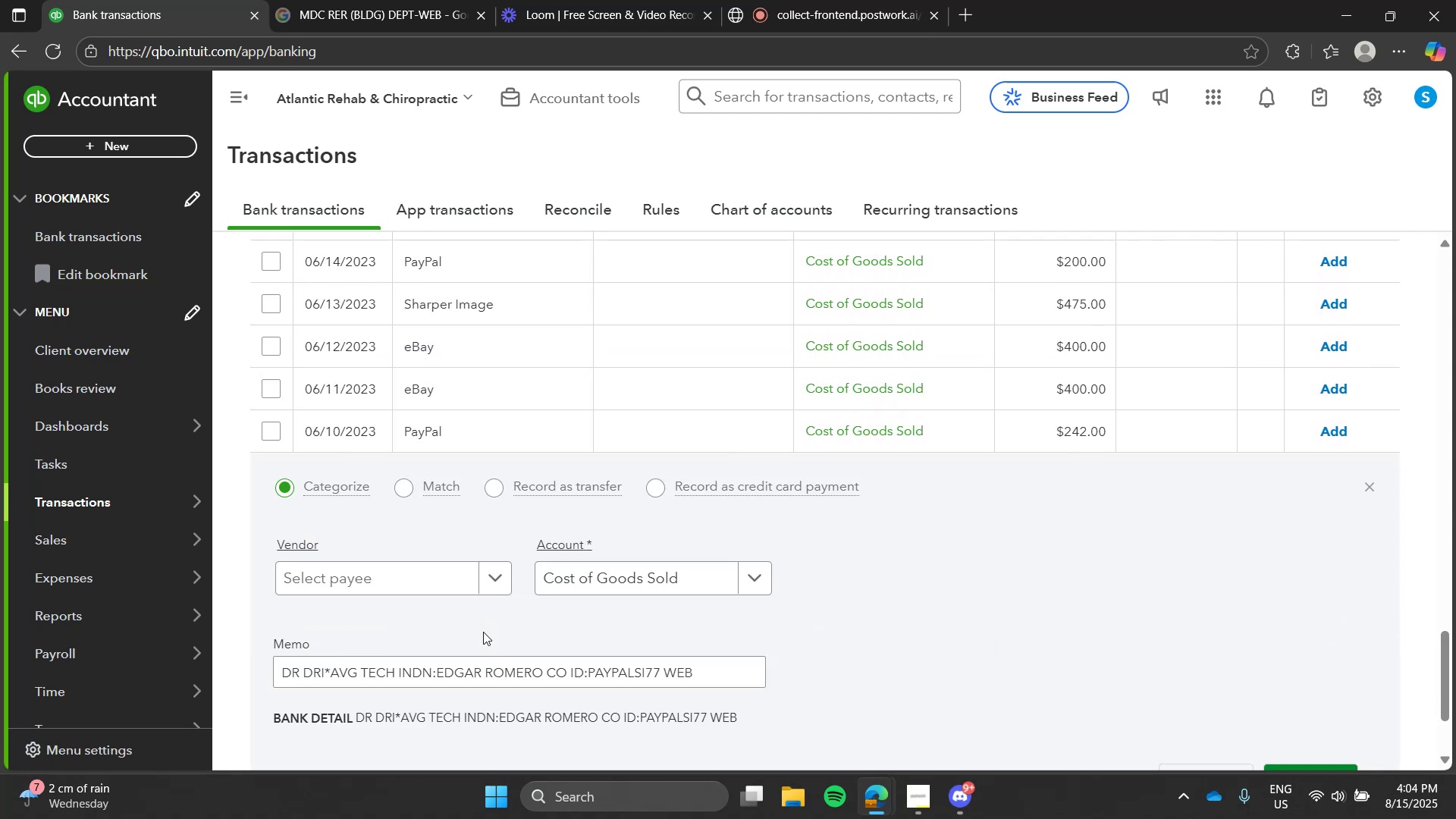 
left_click([478, 362])
 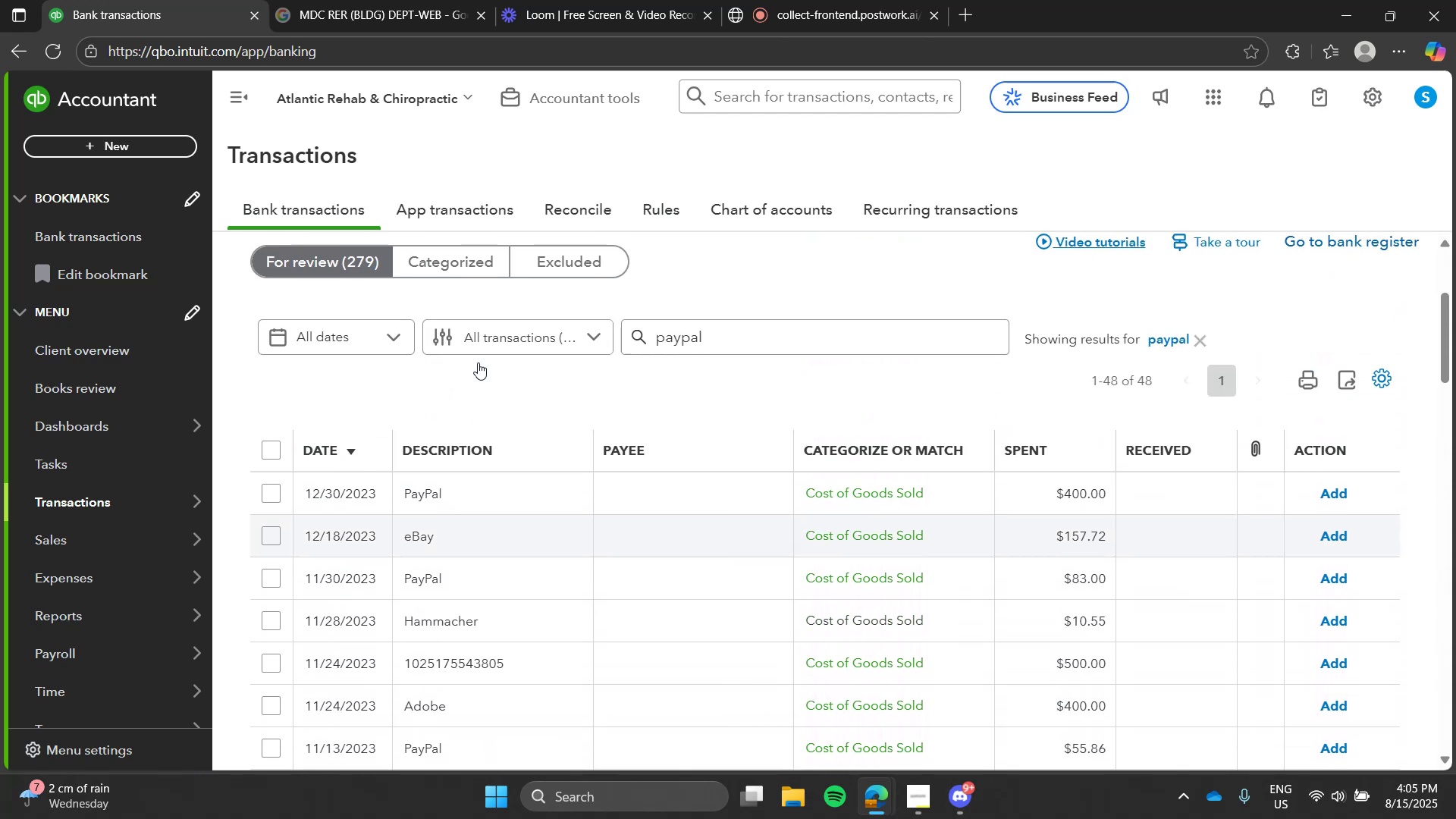 
wait(6.5)
 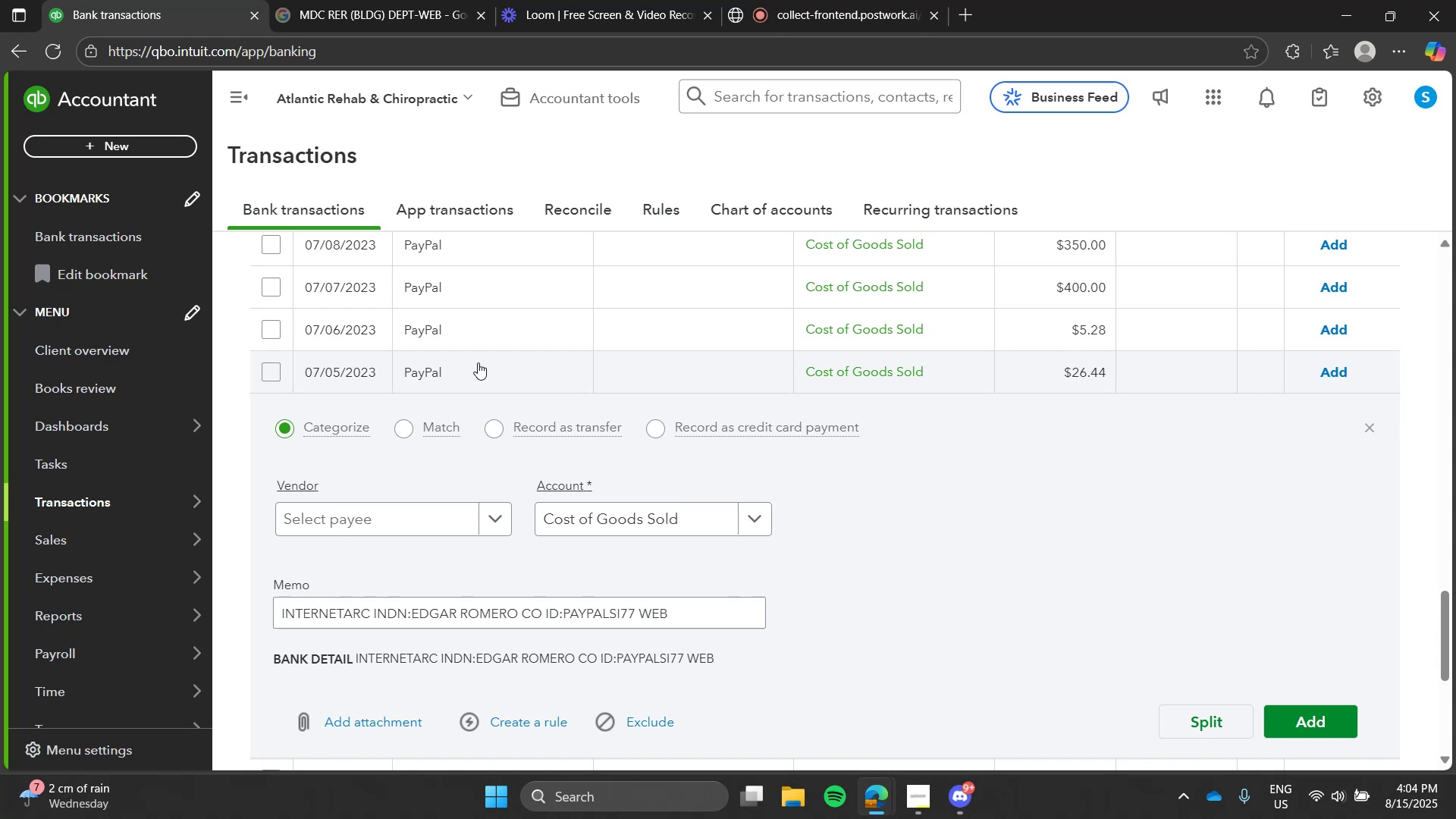 
left_click_drag(start_coordinate=[714, 331], to_coordinate=[564, 358])
 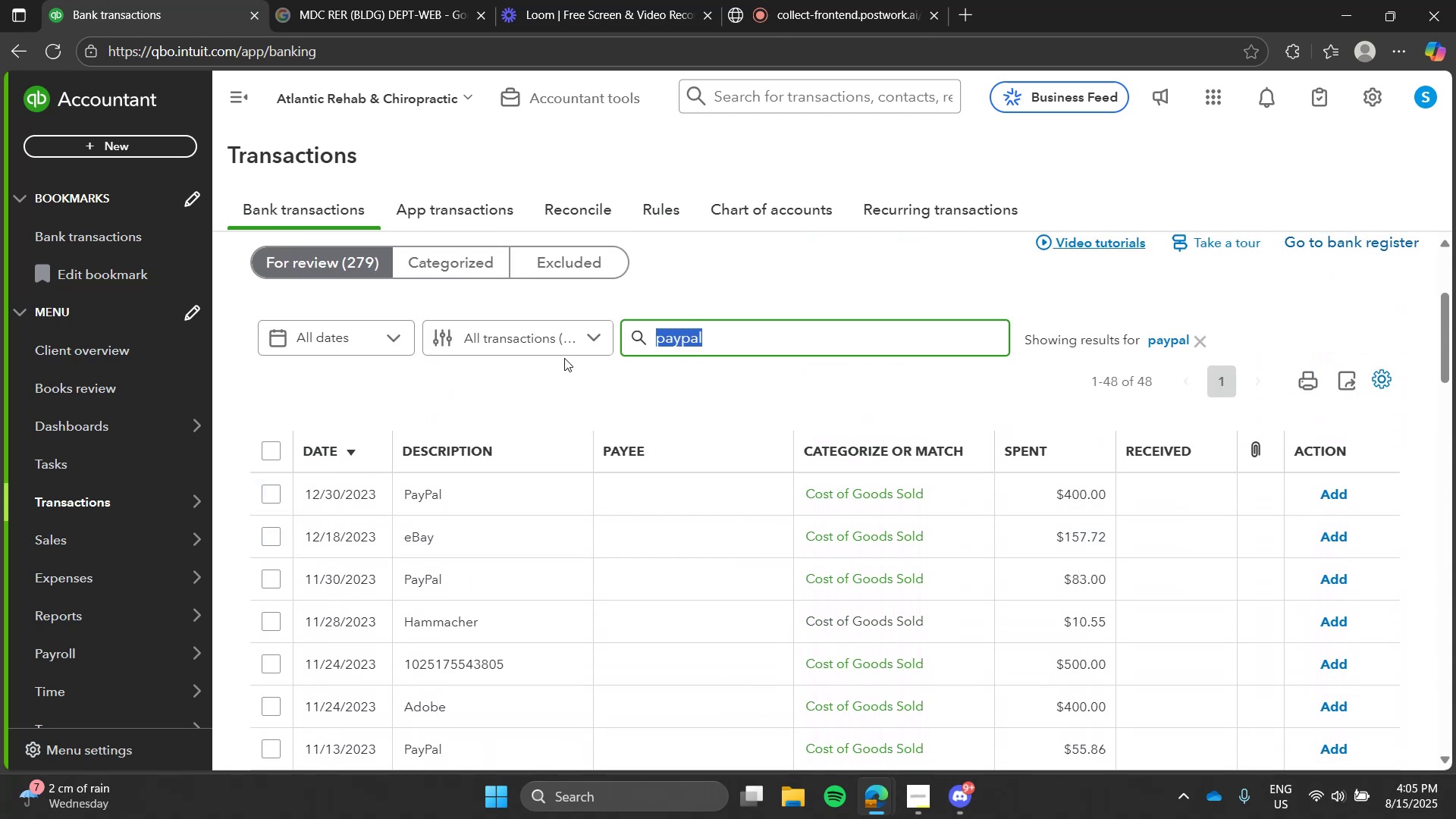 
type(ebay)
 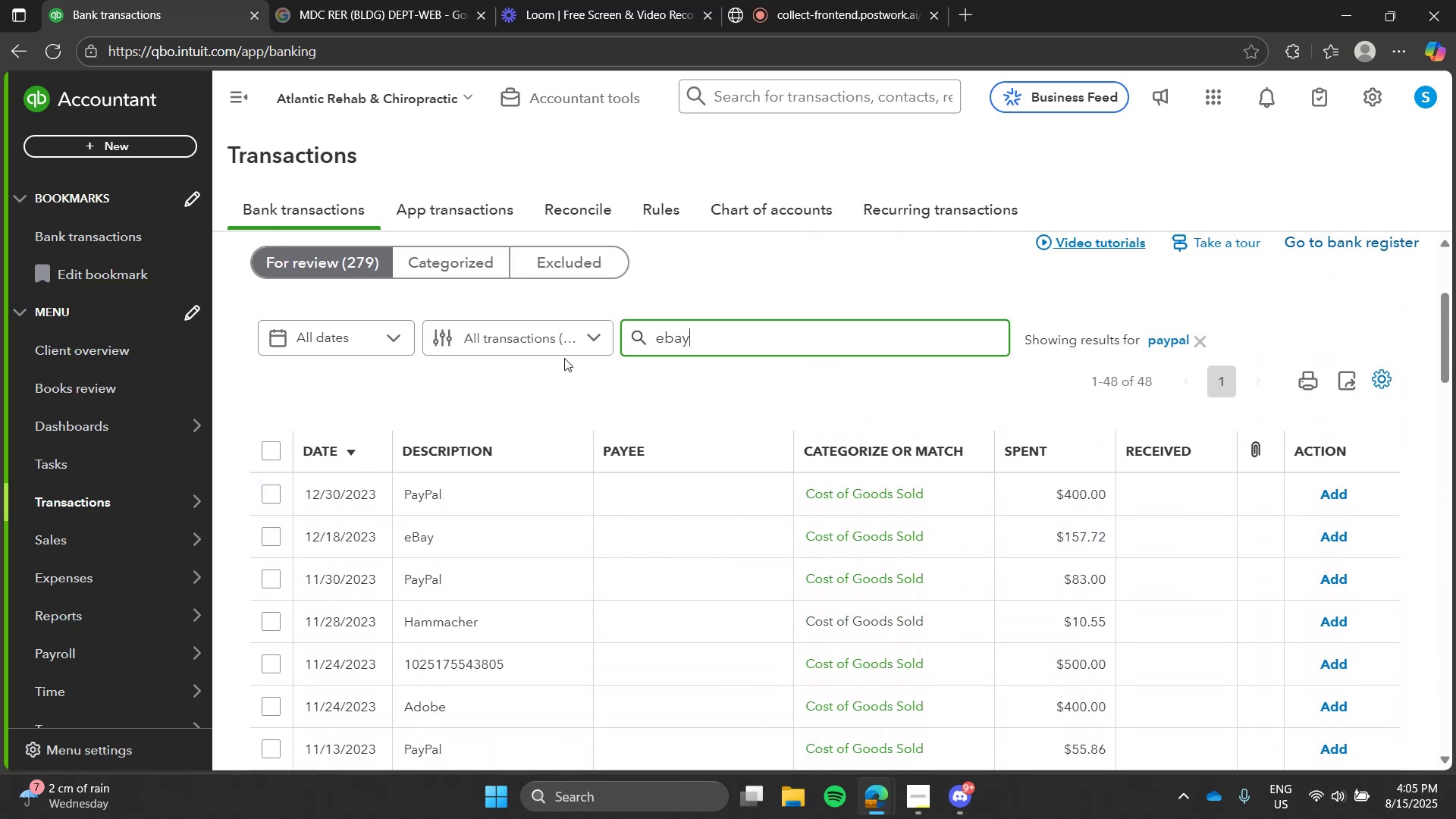 
key(Enter)
 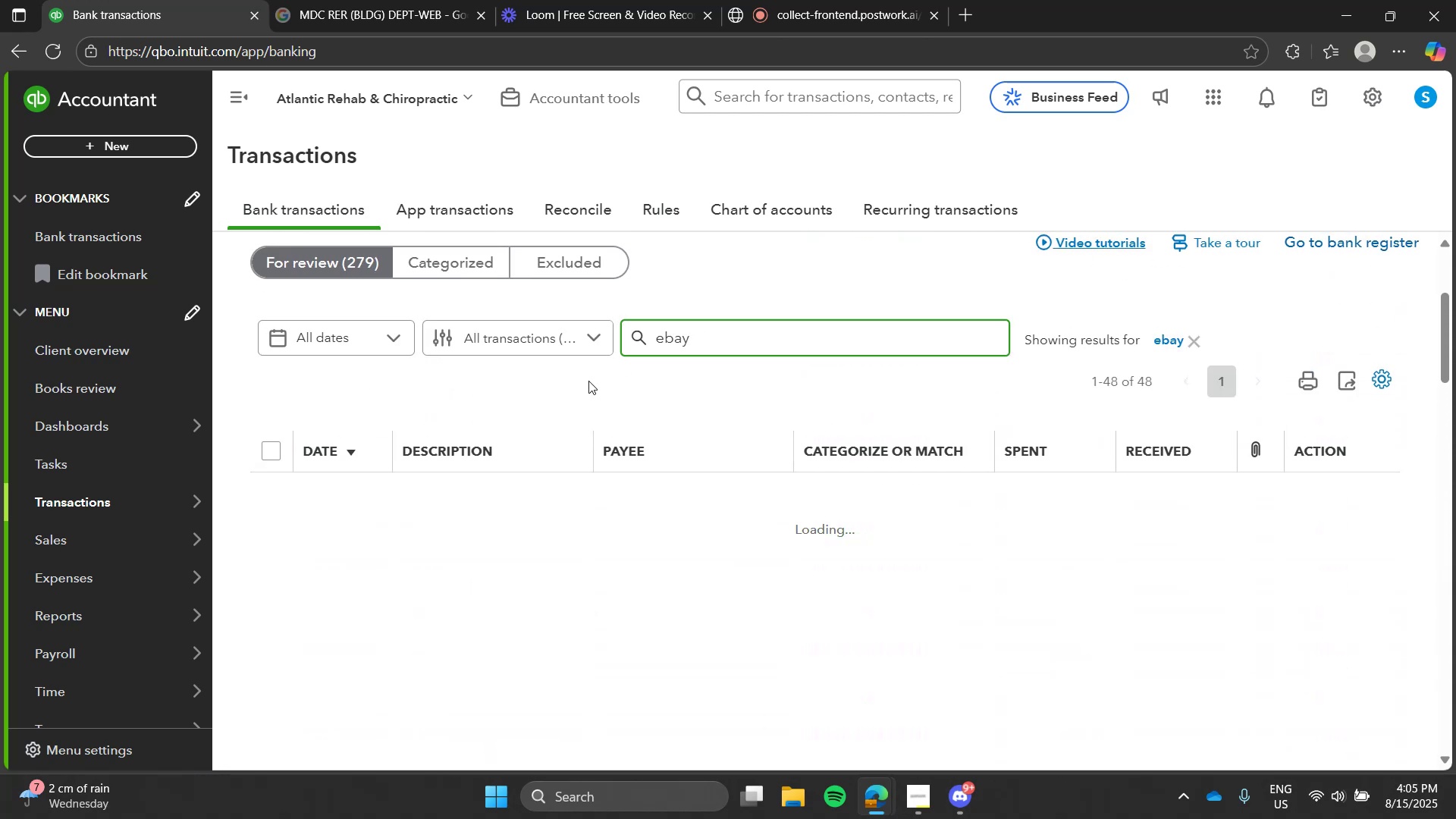 
left_click([588, 381])
 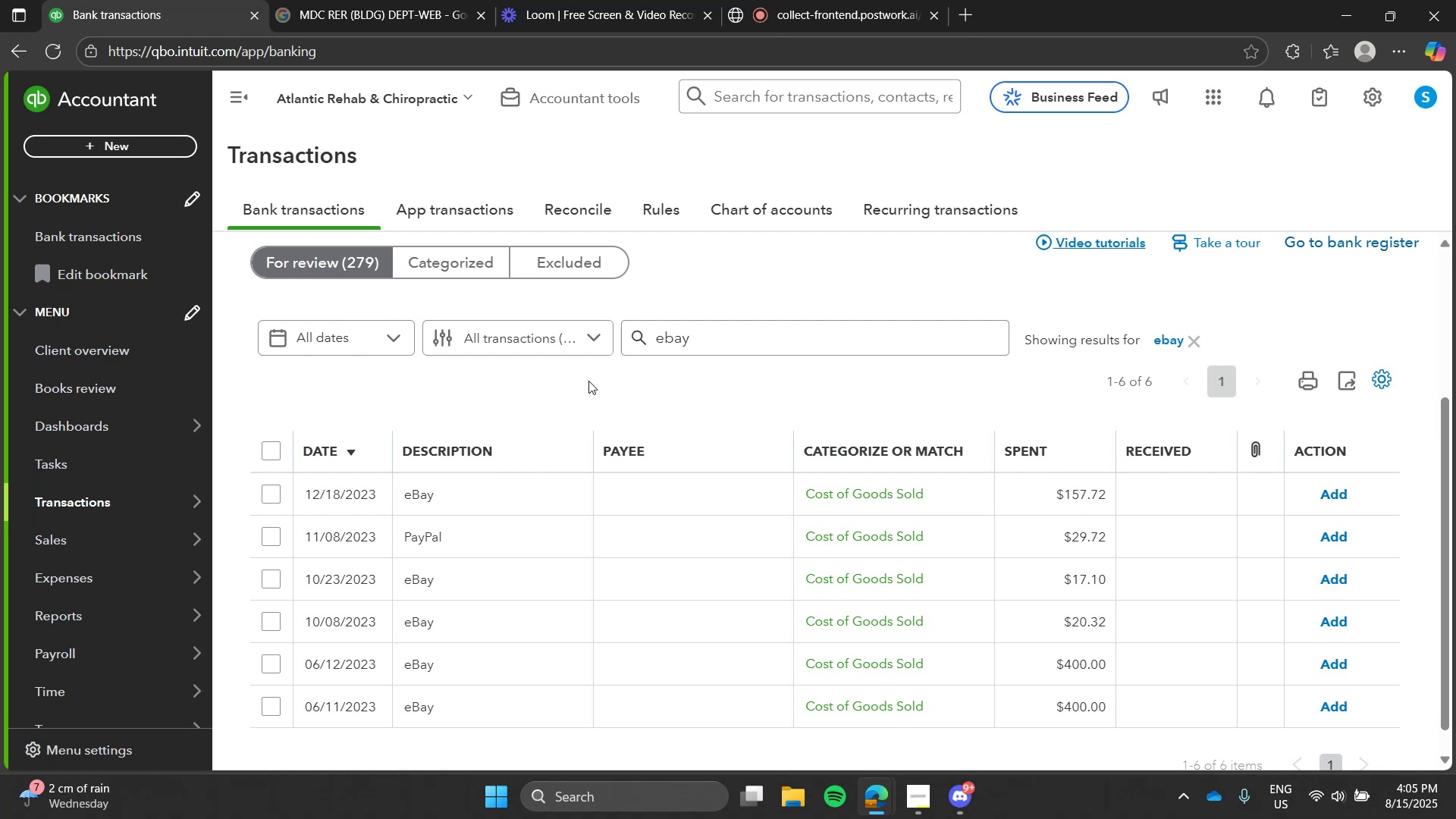 
left_click([273, 444])
 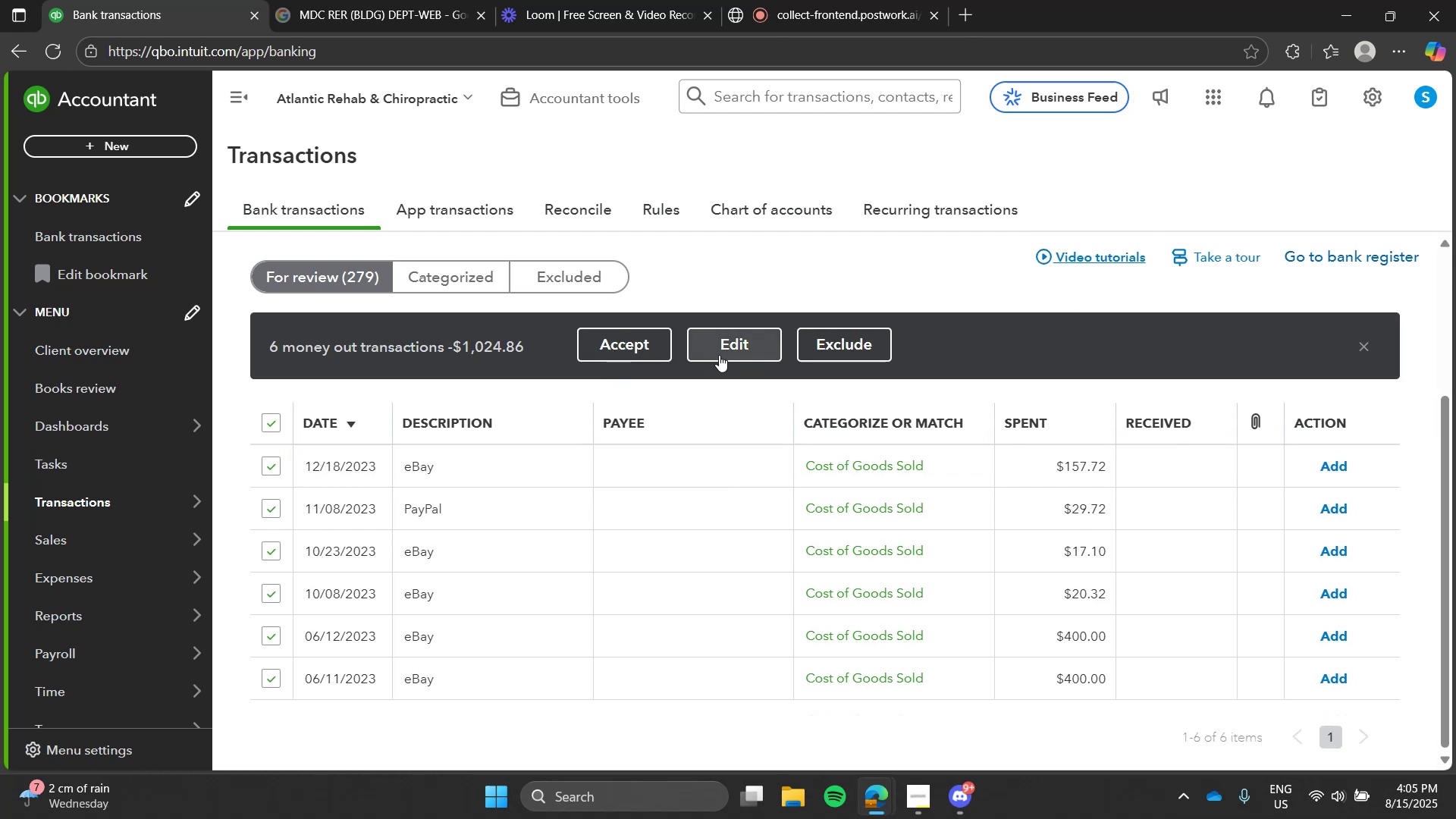 
left_click([719, 355])
 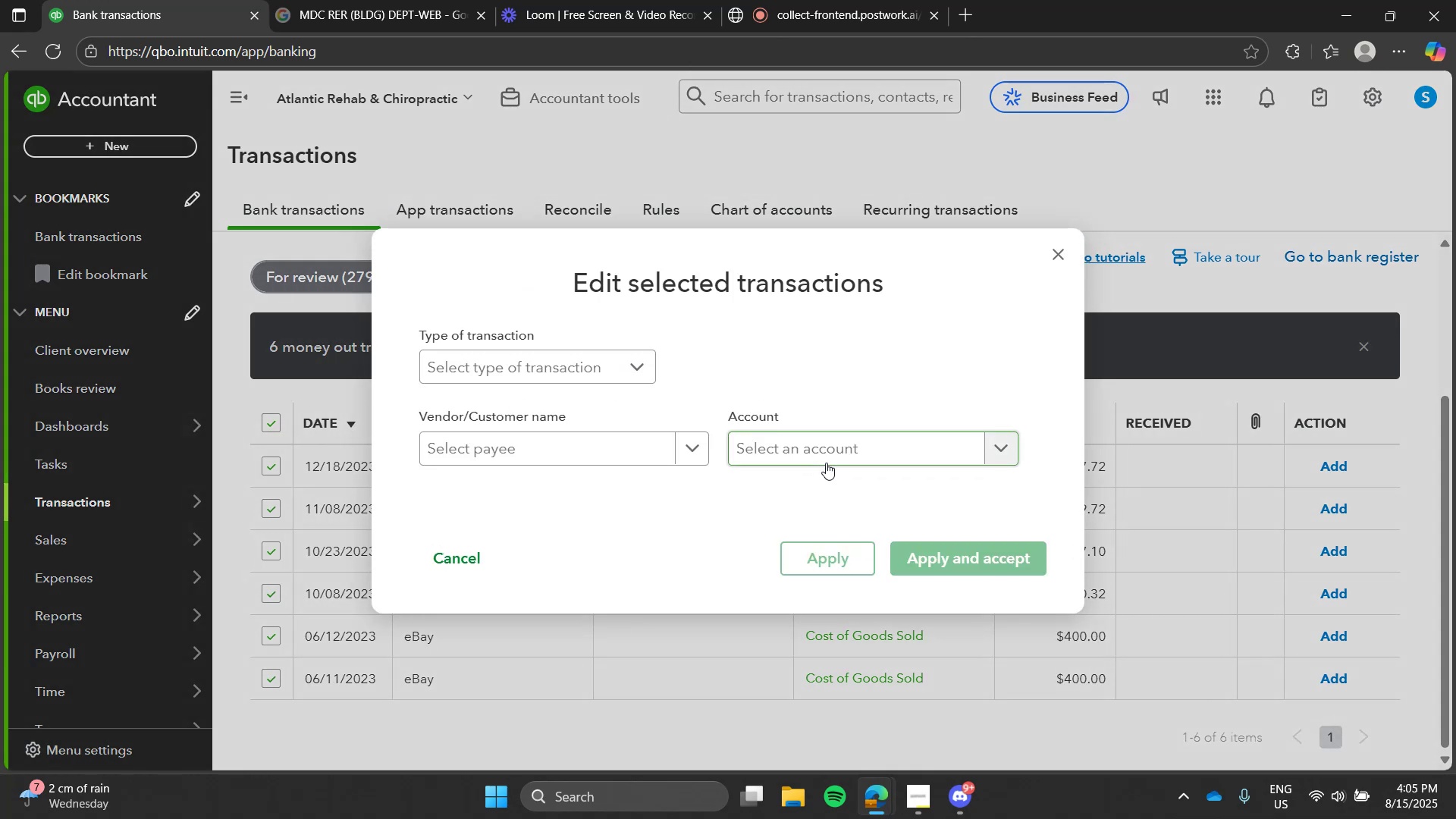 
left_click([826, 463])
 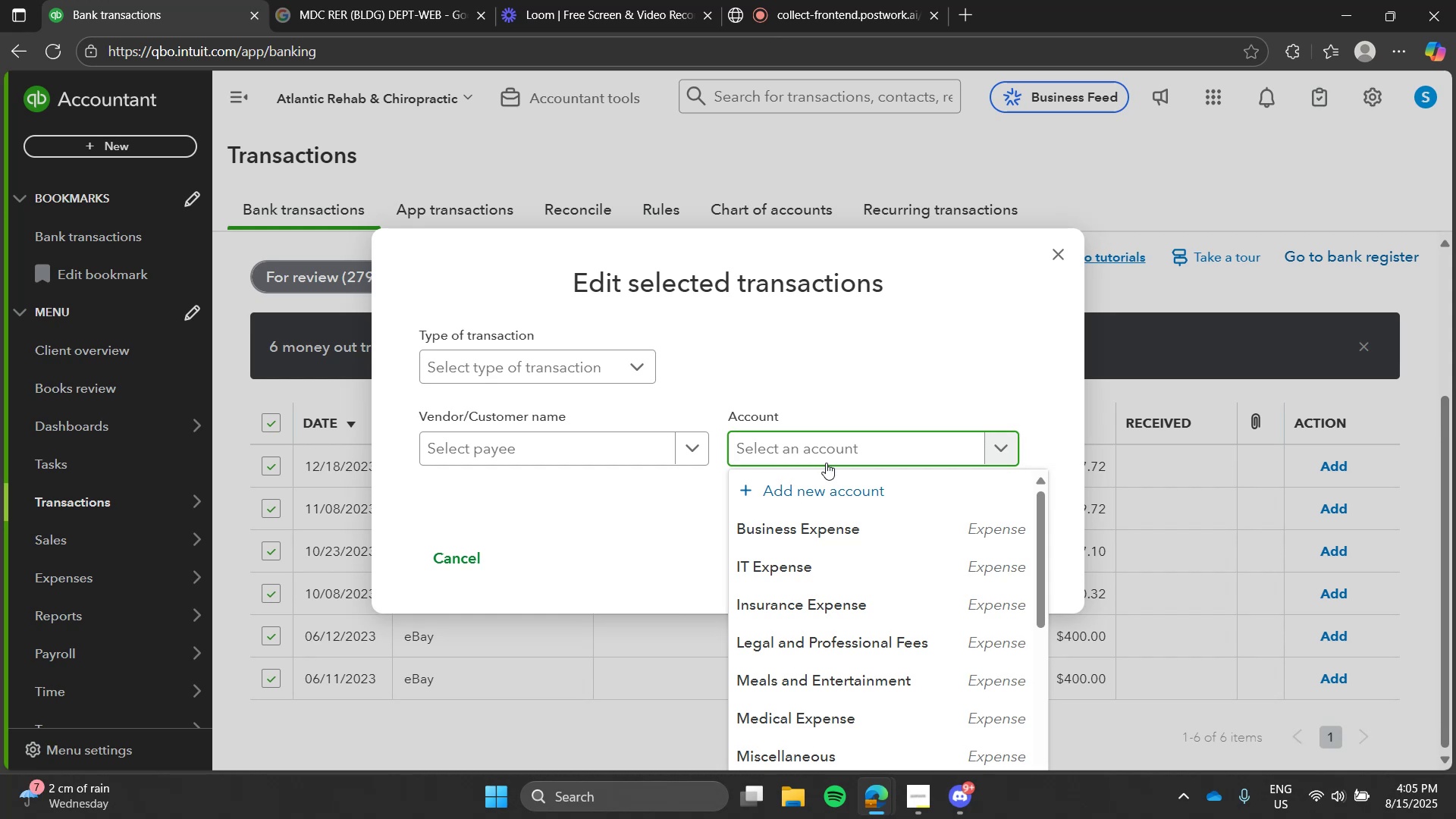 
type(ebay)
 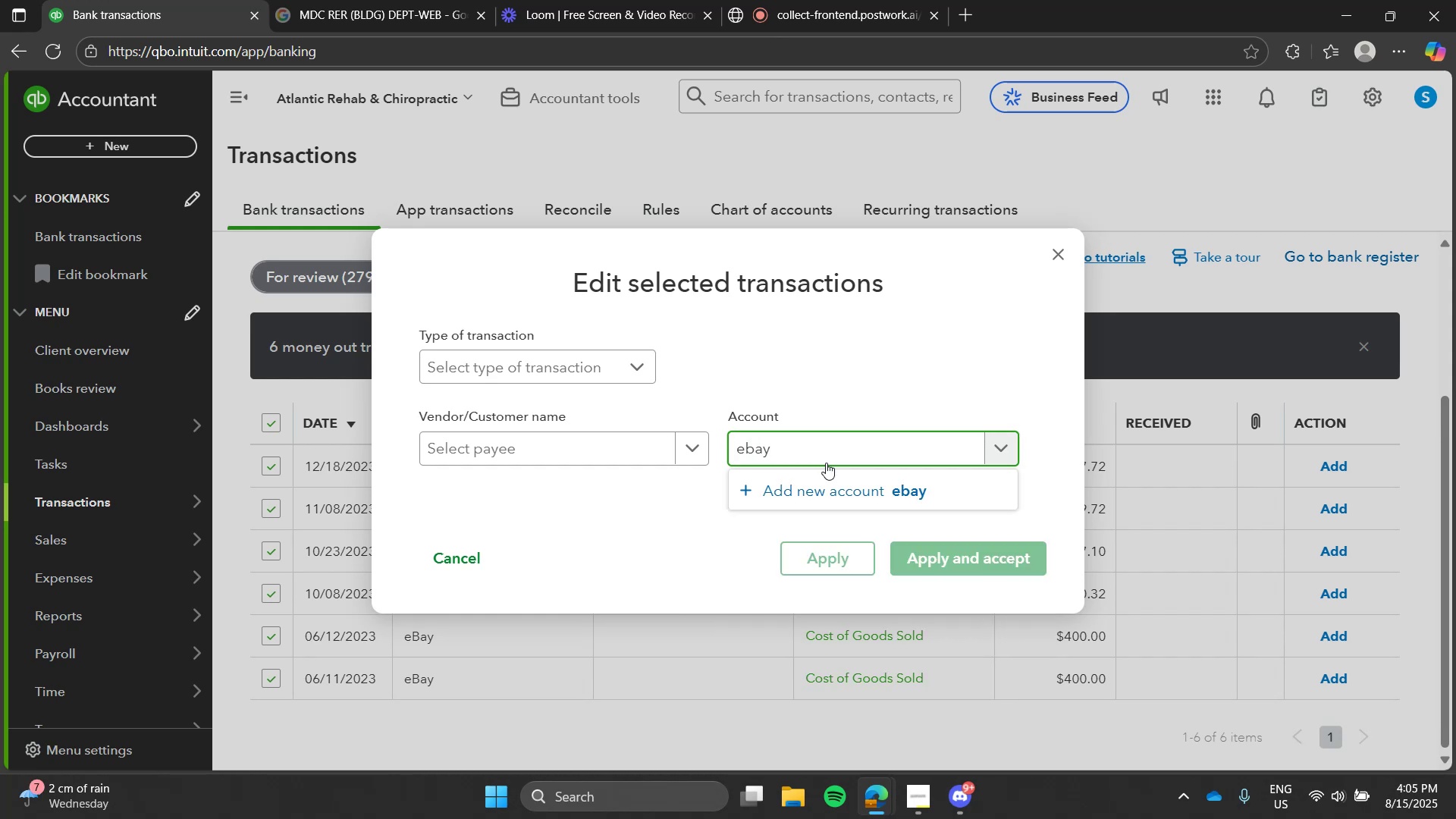 
hold_key(key=Backspace, duration=0.88)
 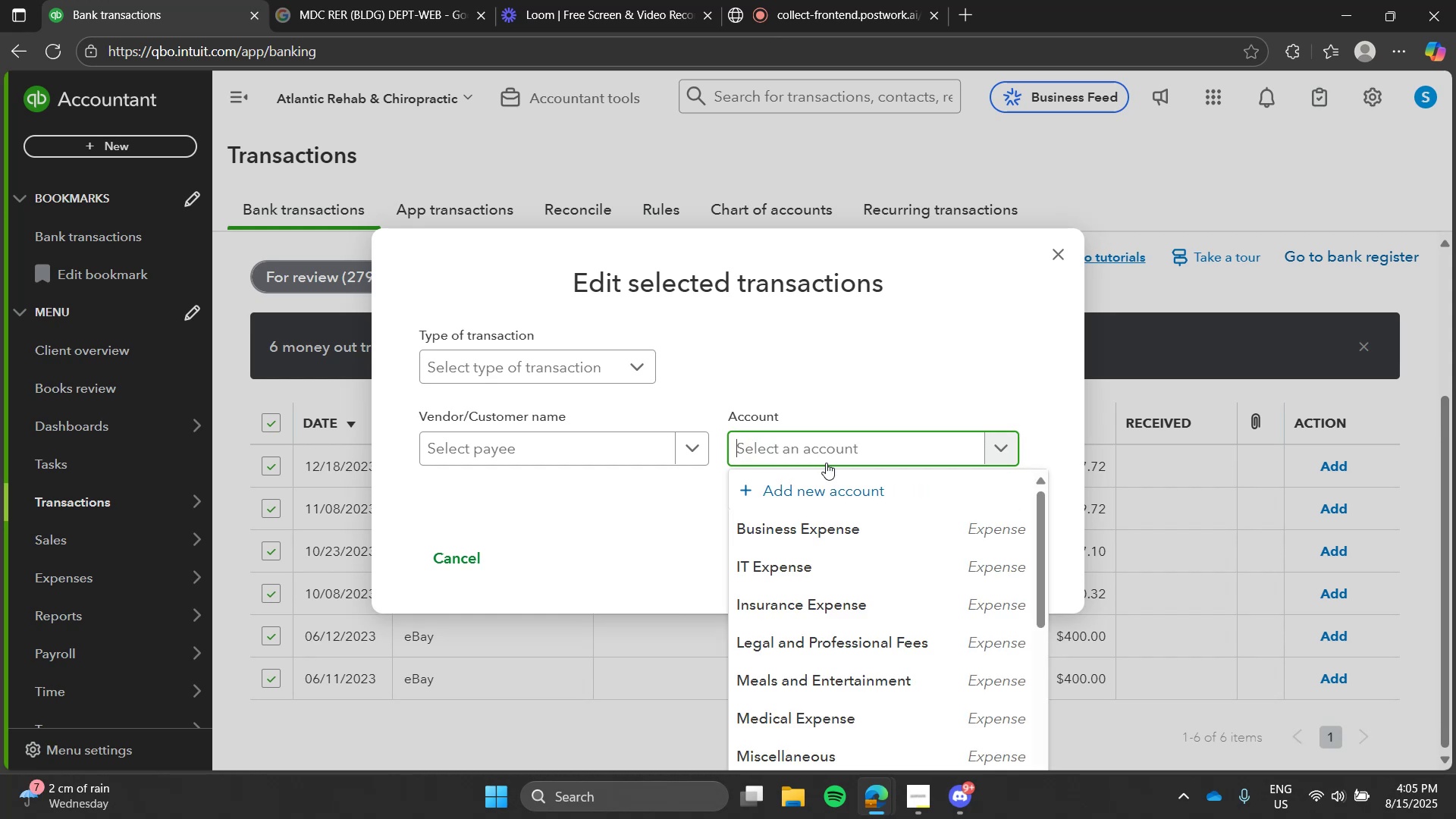 
type(busi)
key(Tab)
 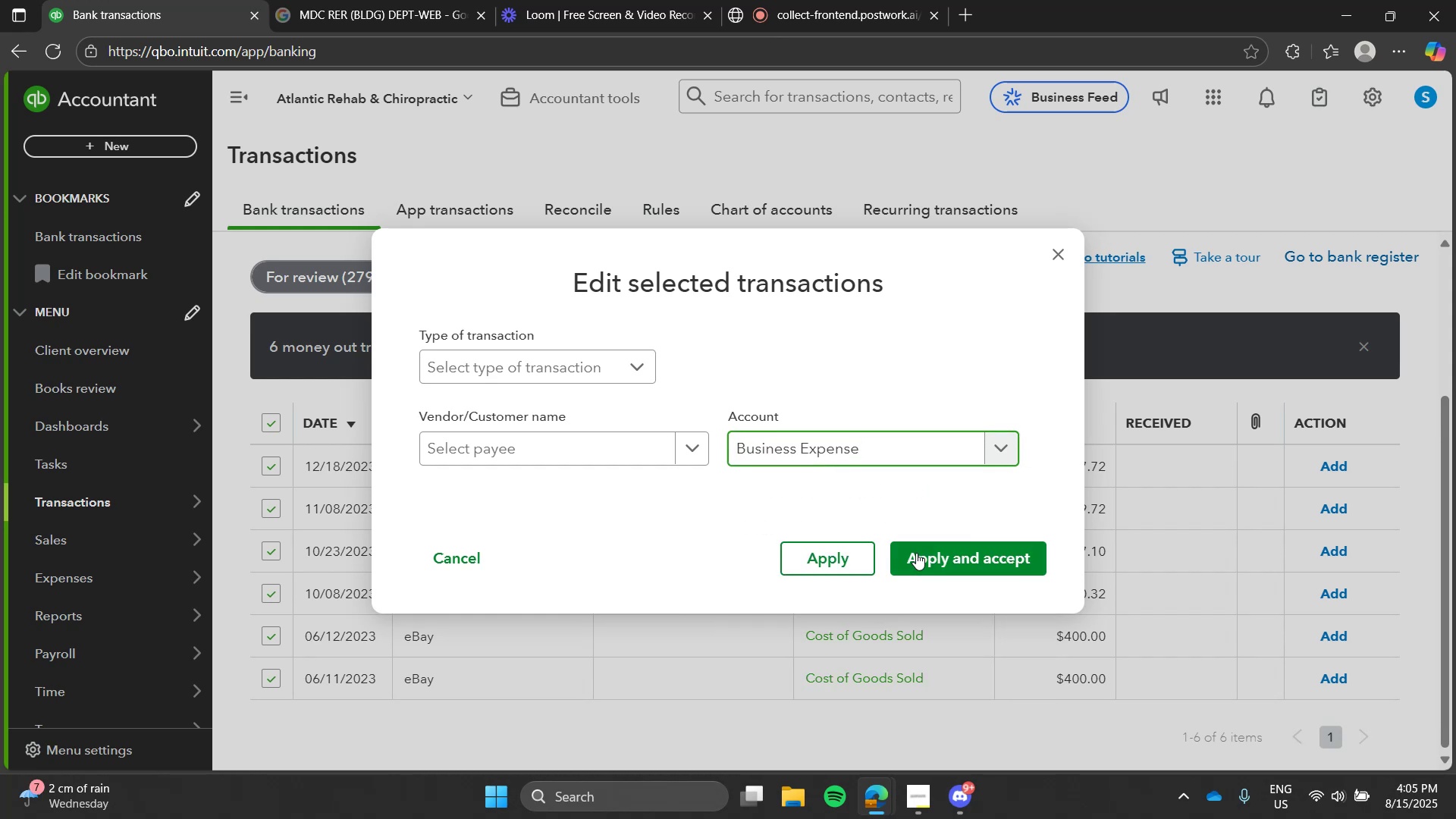 
left_click([926, 560])
 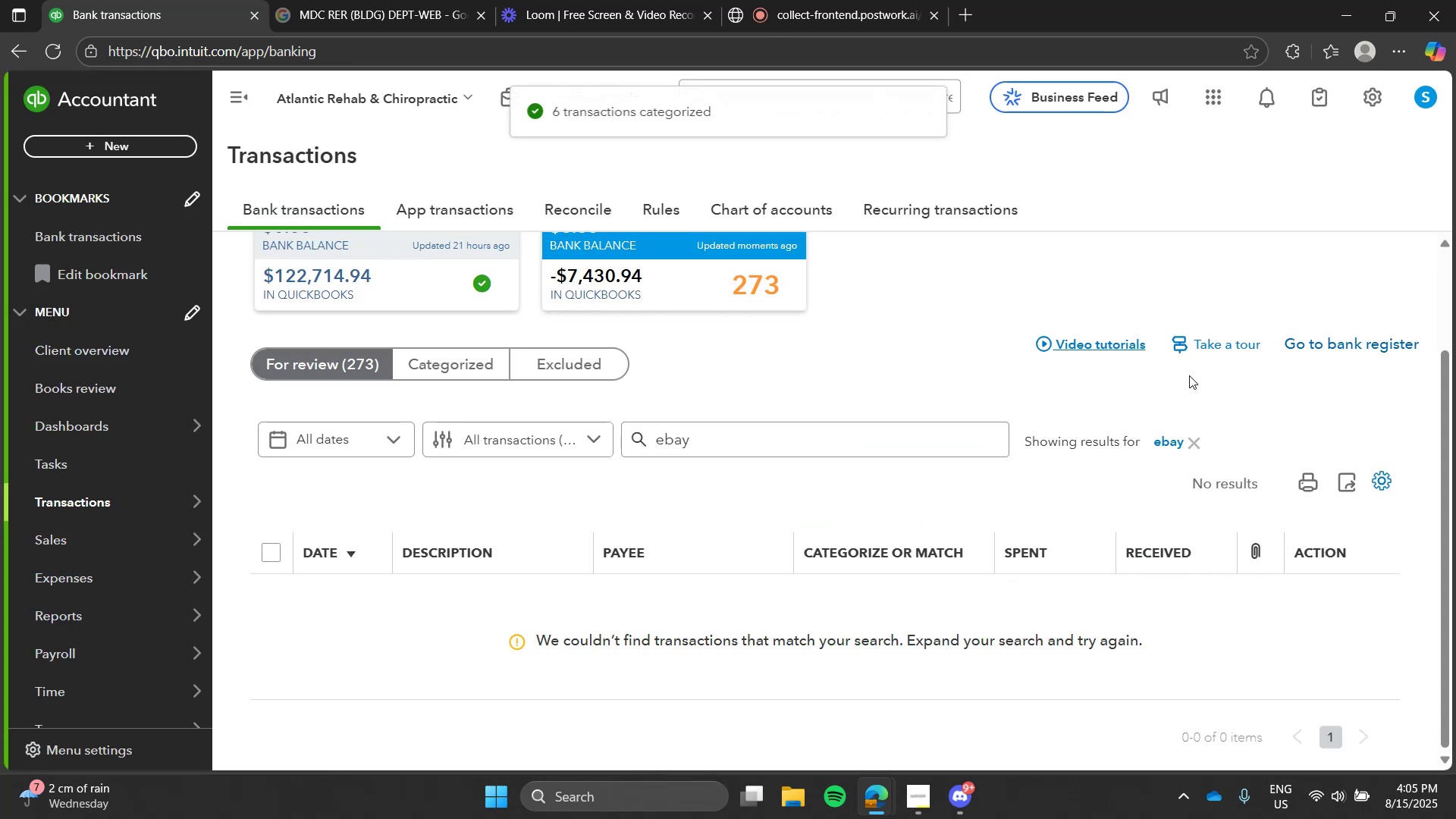 
left_click([1194, 444])
 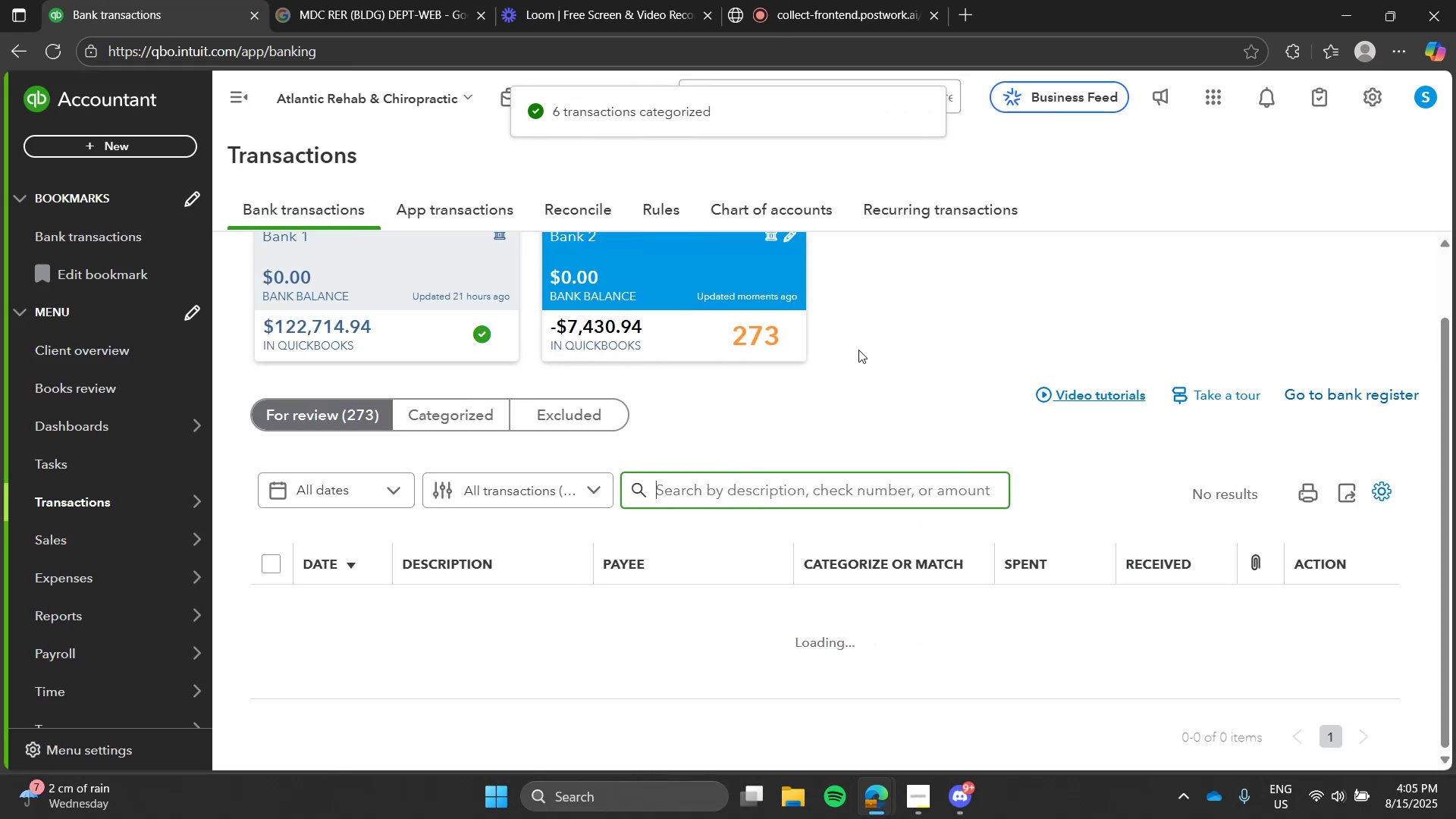 
left_click([858, 350])
 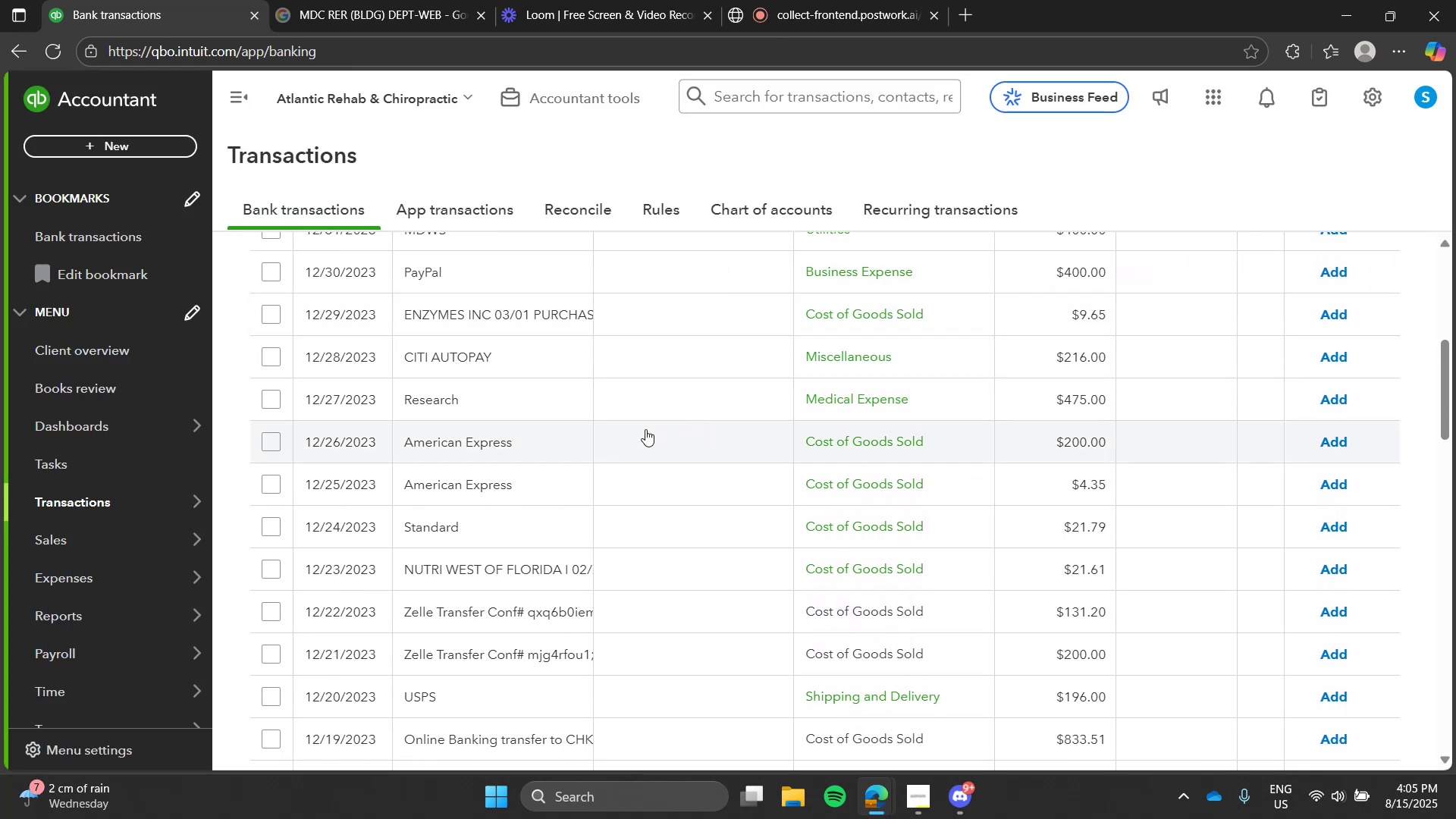 
left_click([724, 462])
 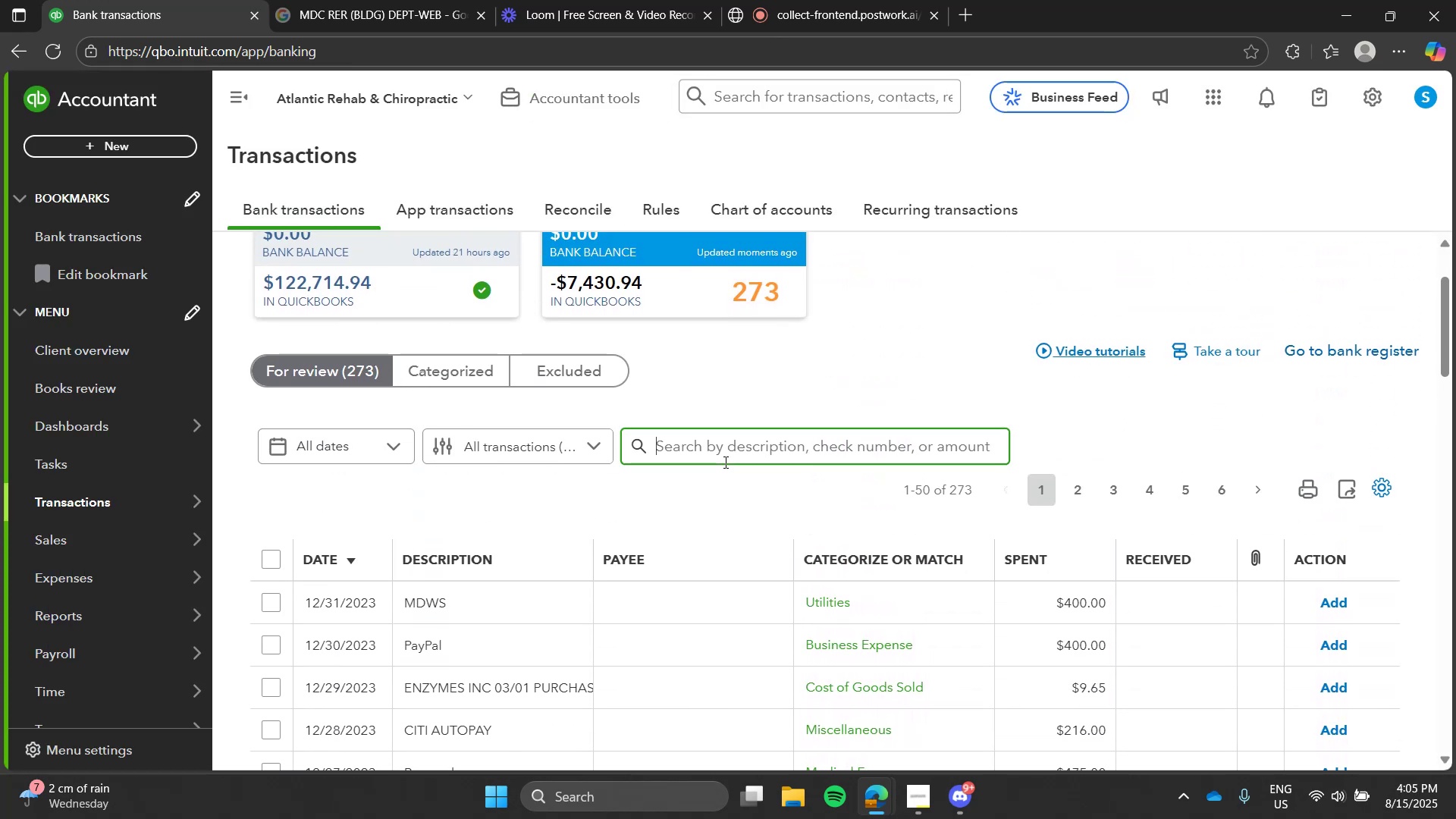 
type(american)
 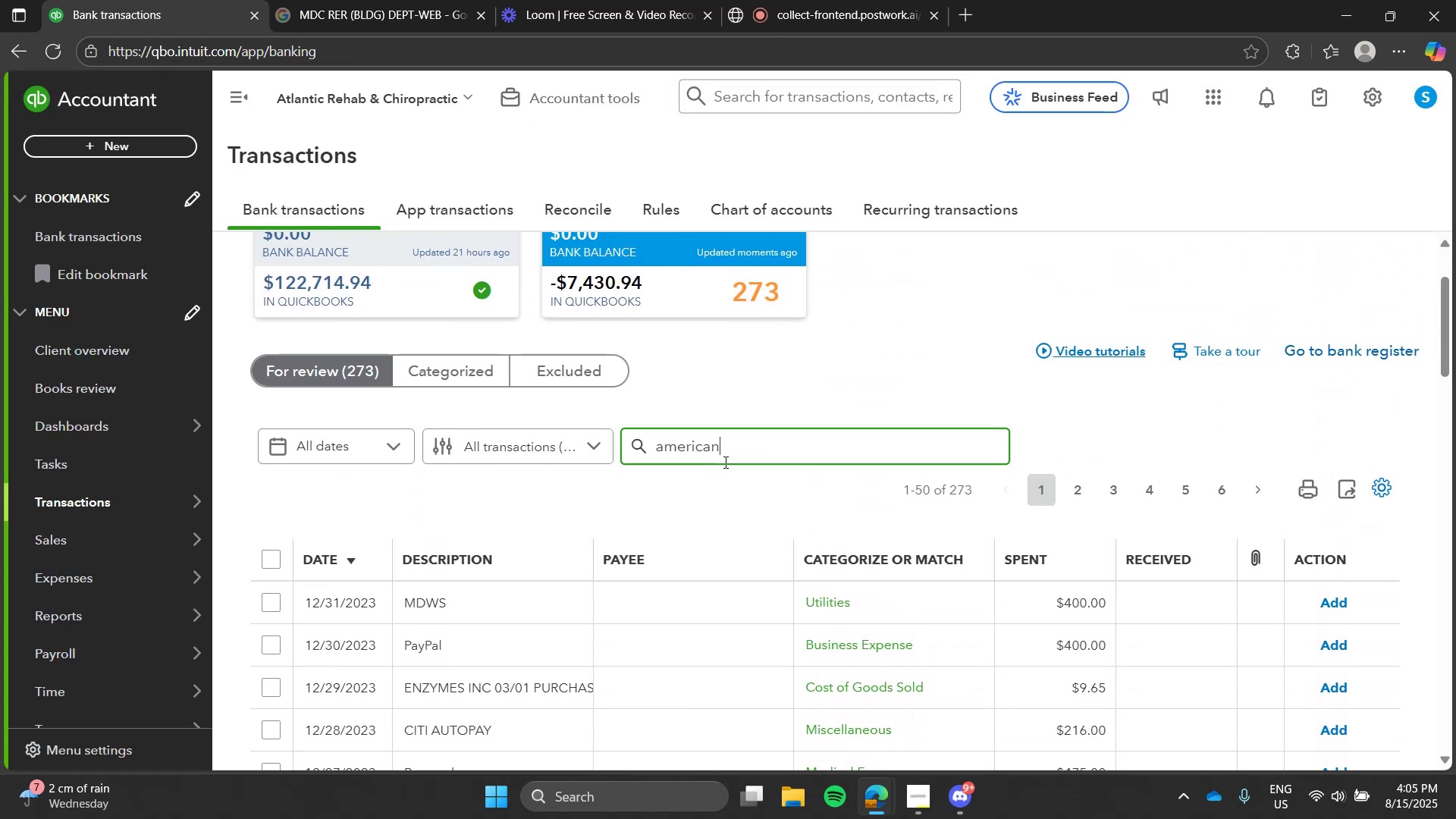 
key(Enter)
 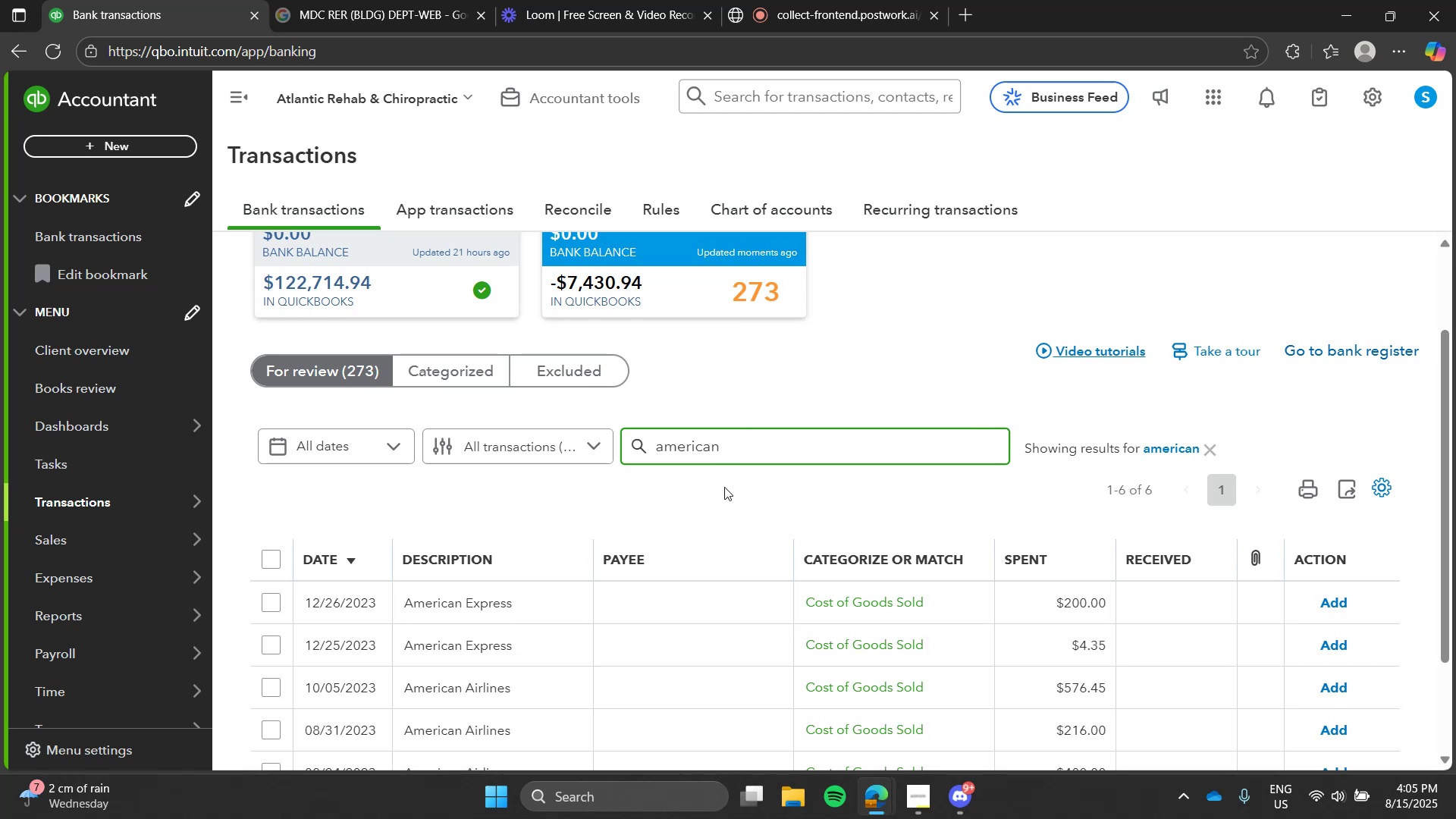 
left_click([724, 488])
 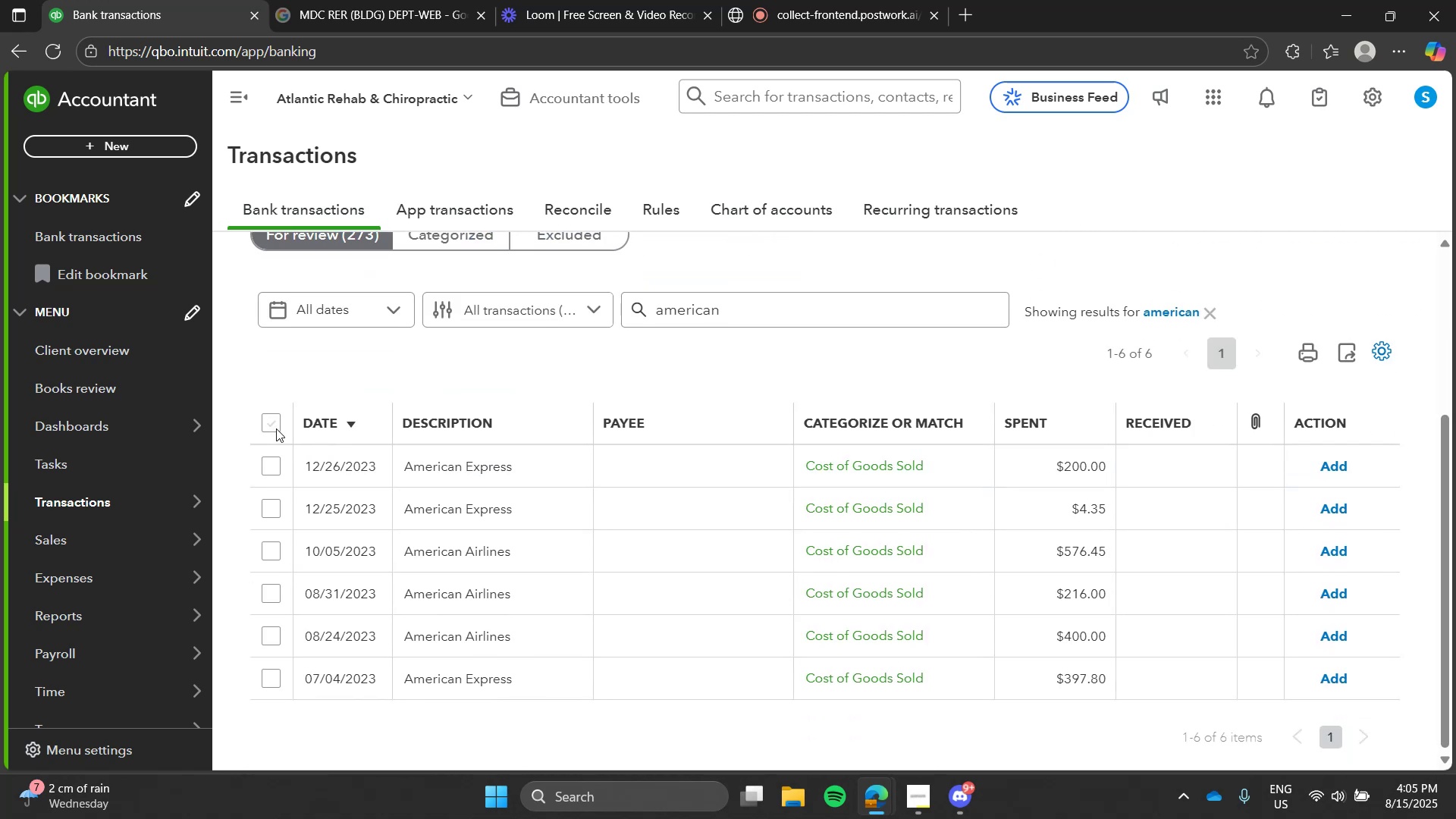 
left_click([453, 489])
 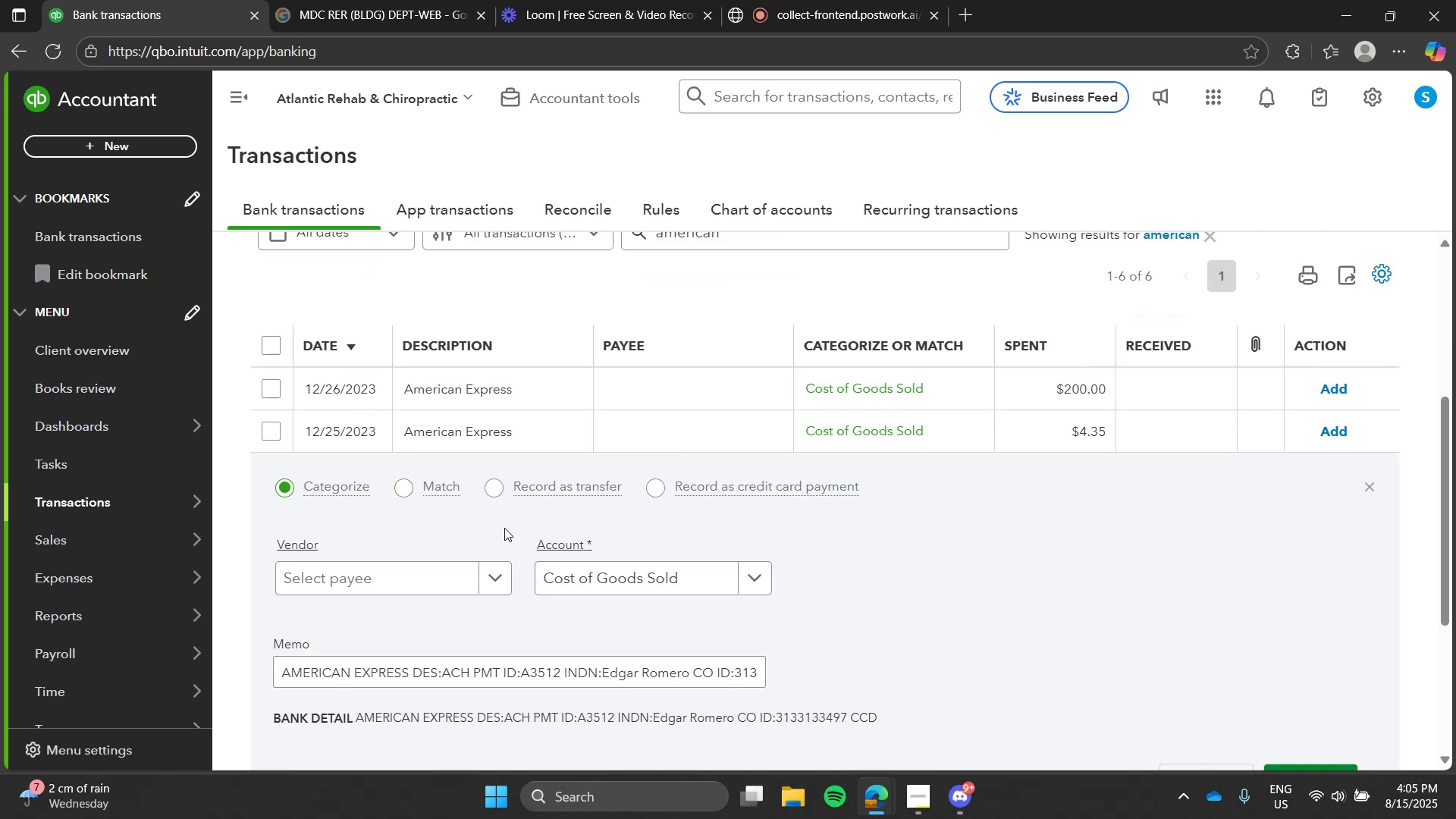 
left_click([268, 342])
 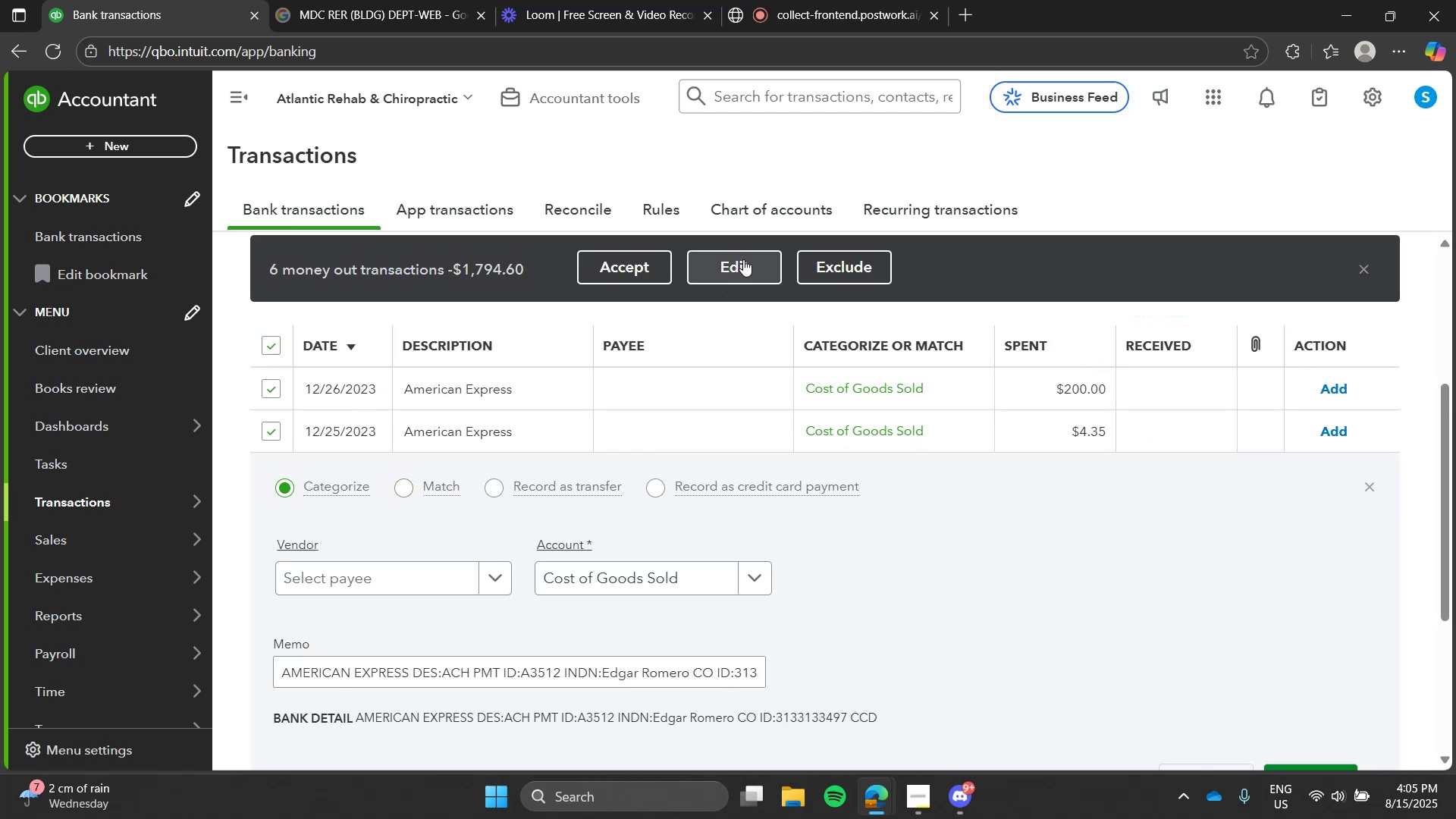 
left_click([743, 259])
 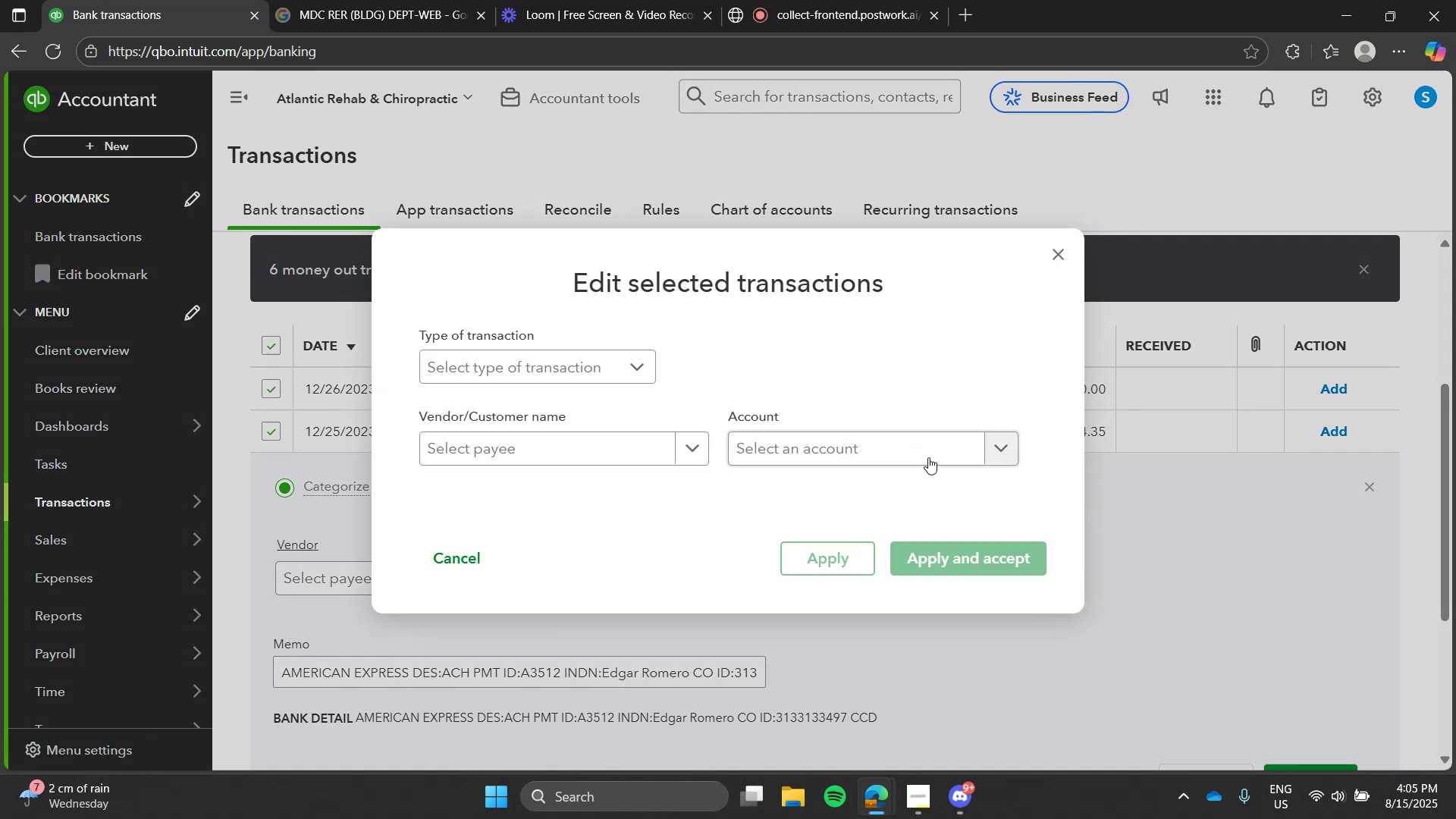 
left_click([928, 457])
 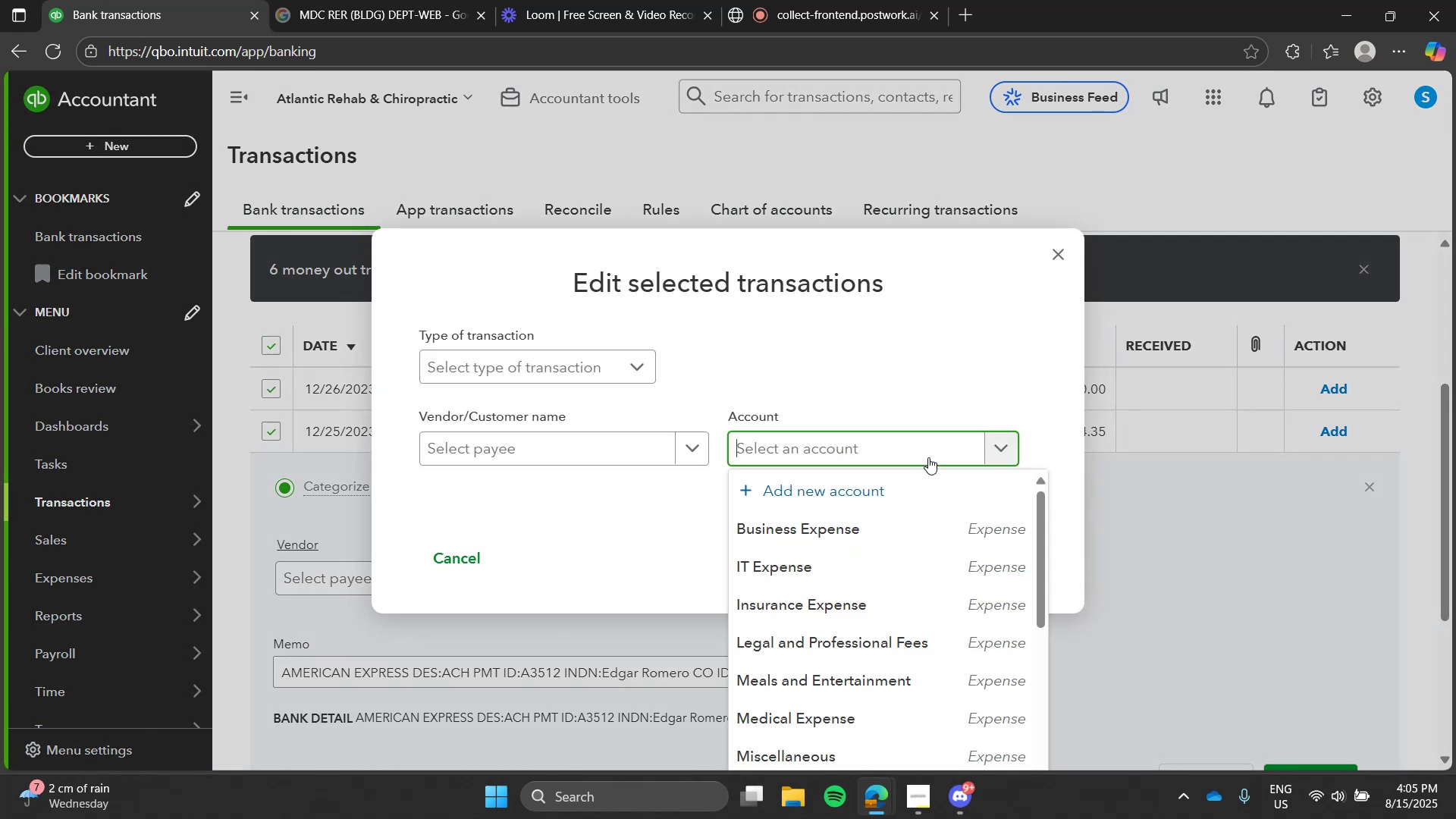 
type(cost)
key(Tab)
 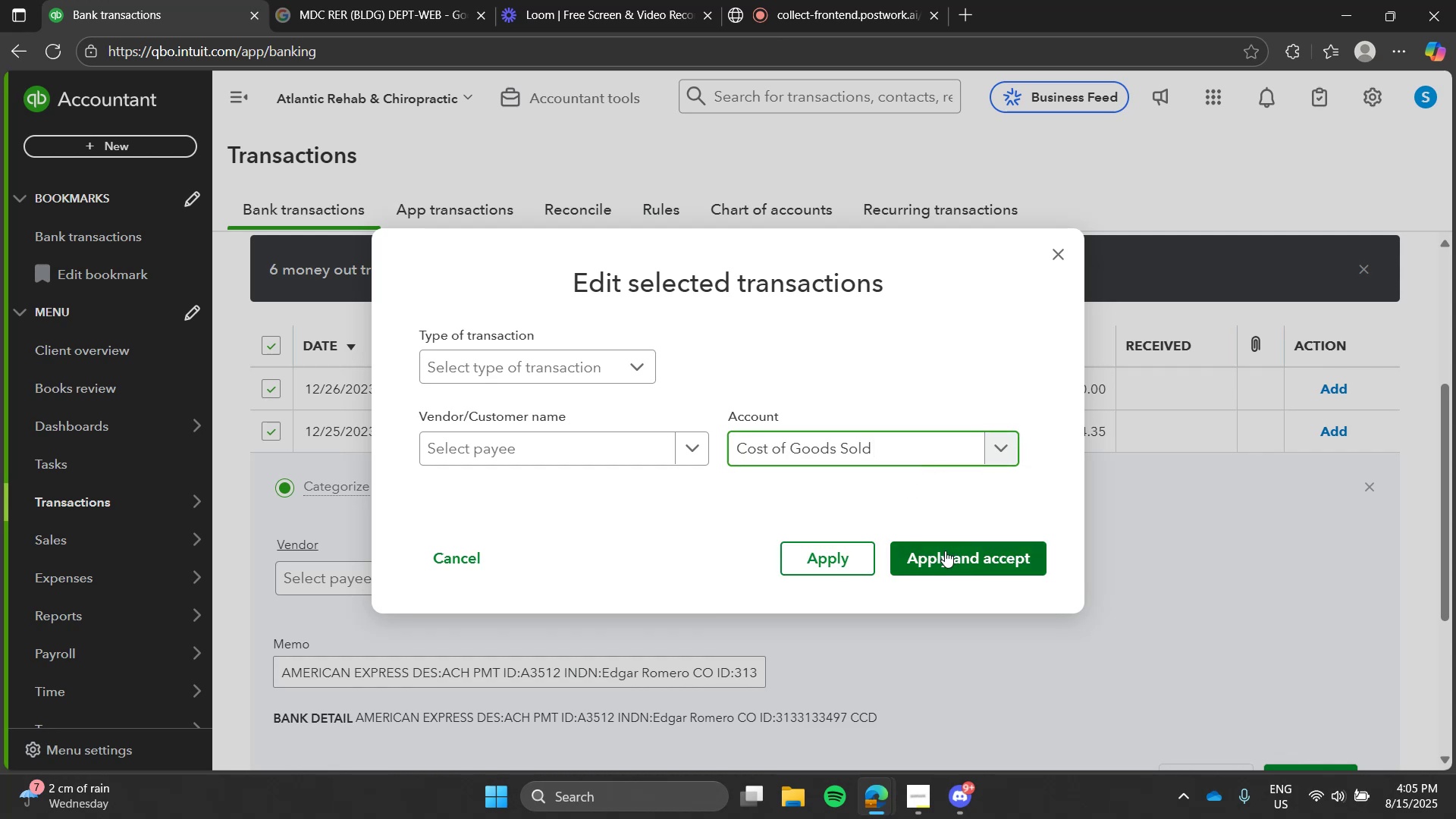 
left_click([945, 551])
 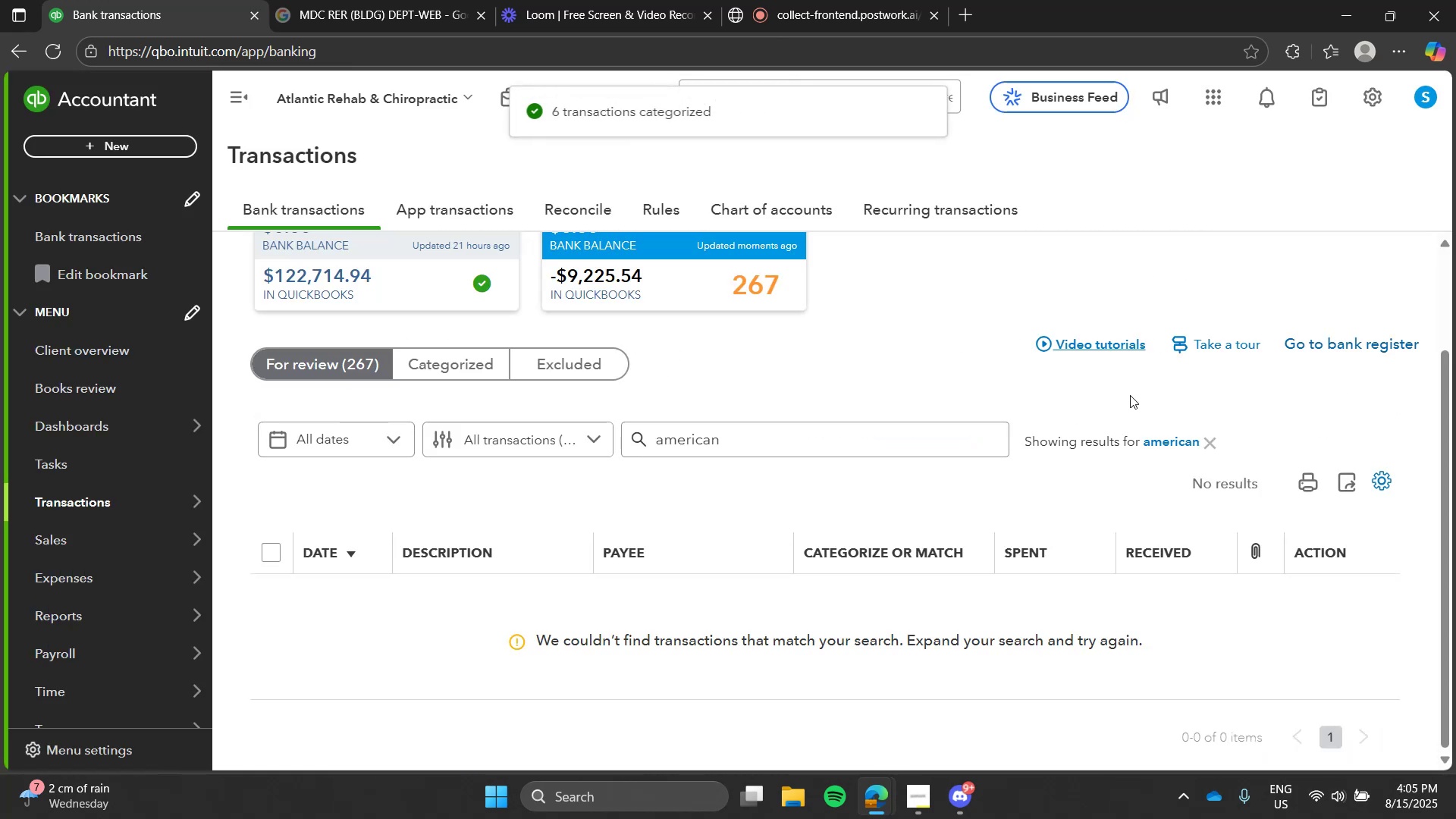 
left_click([1201, 444])
 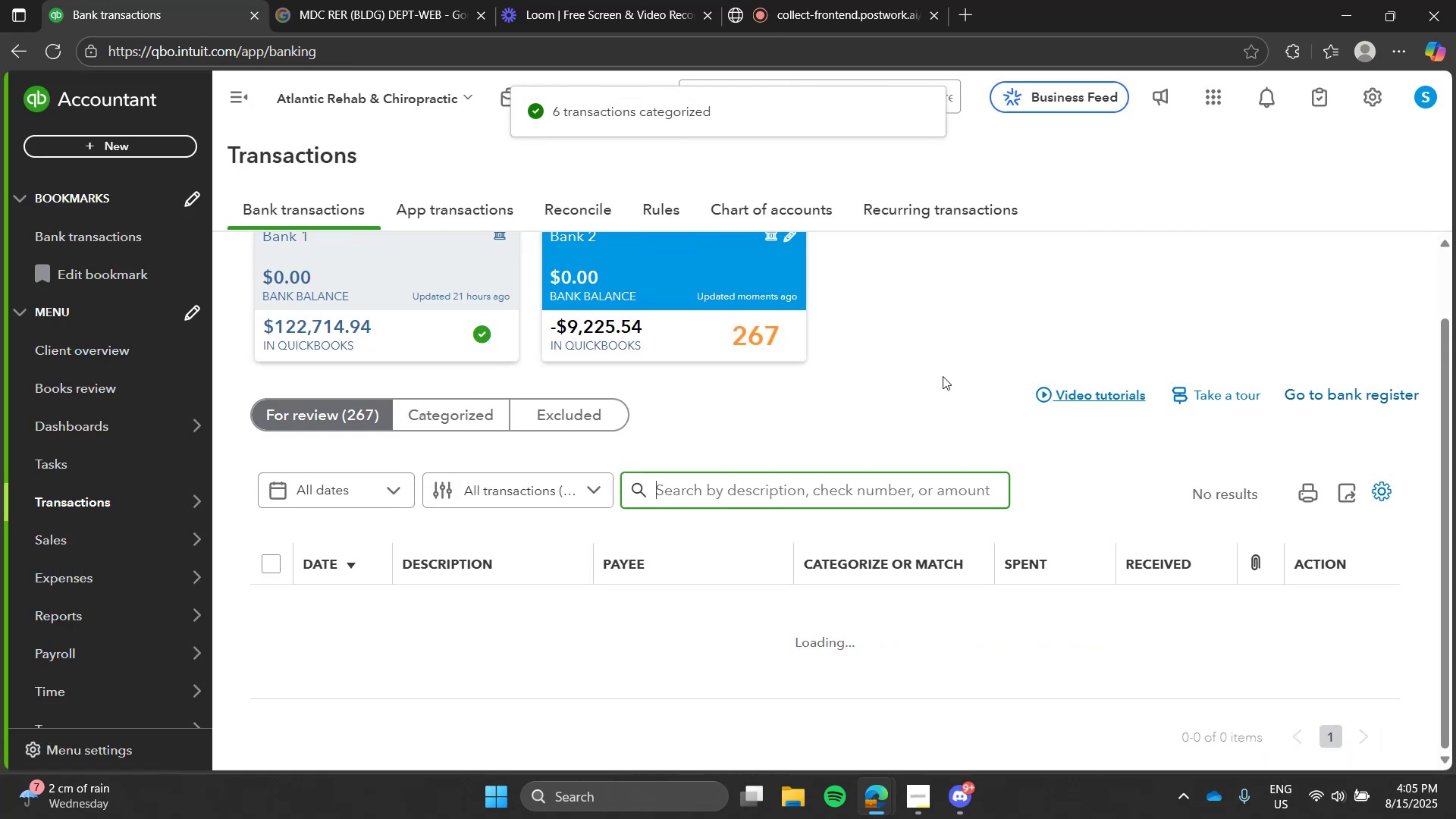 
left_click([943, 376])
 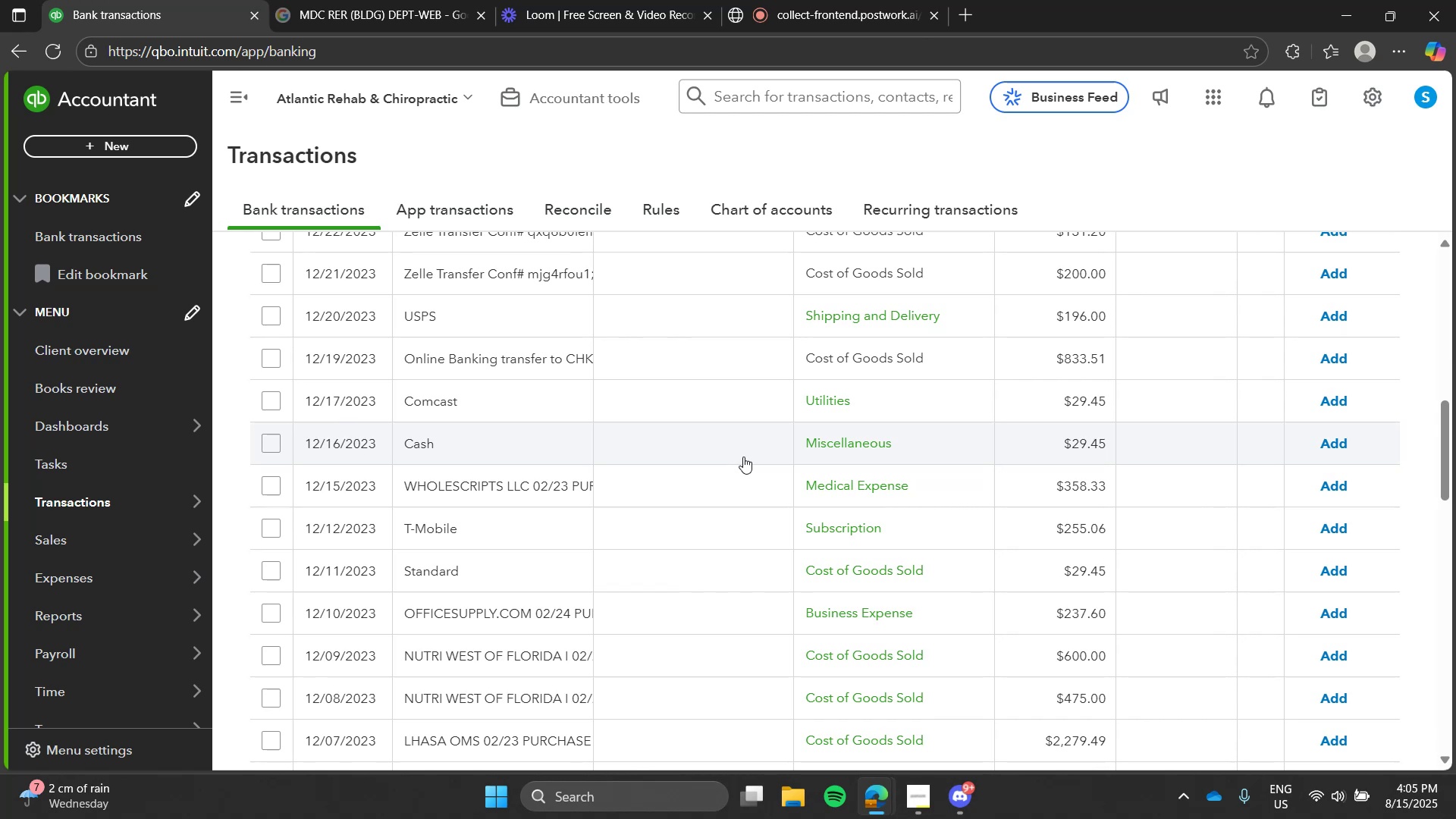 
wait(9.3)
 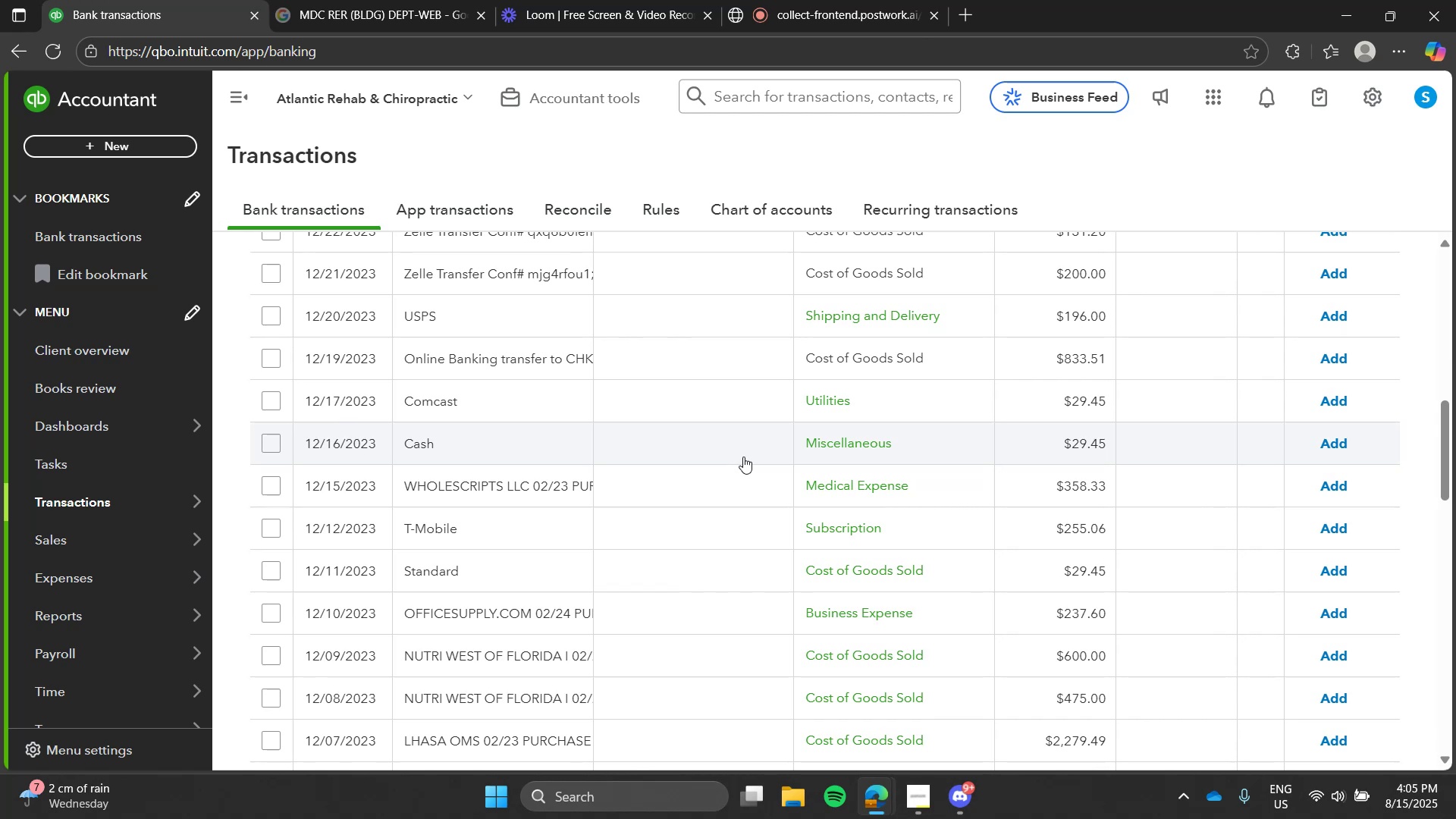 
left_click([729, 483])
 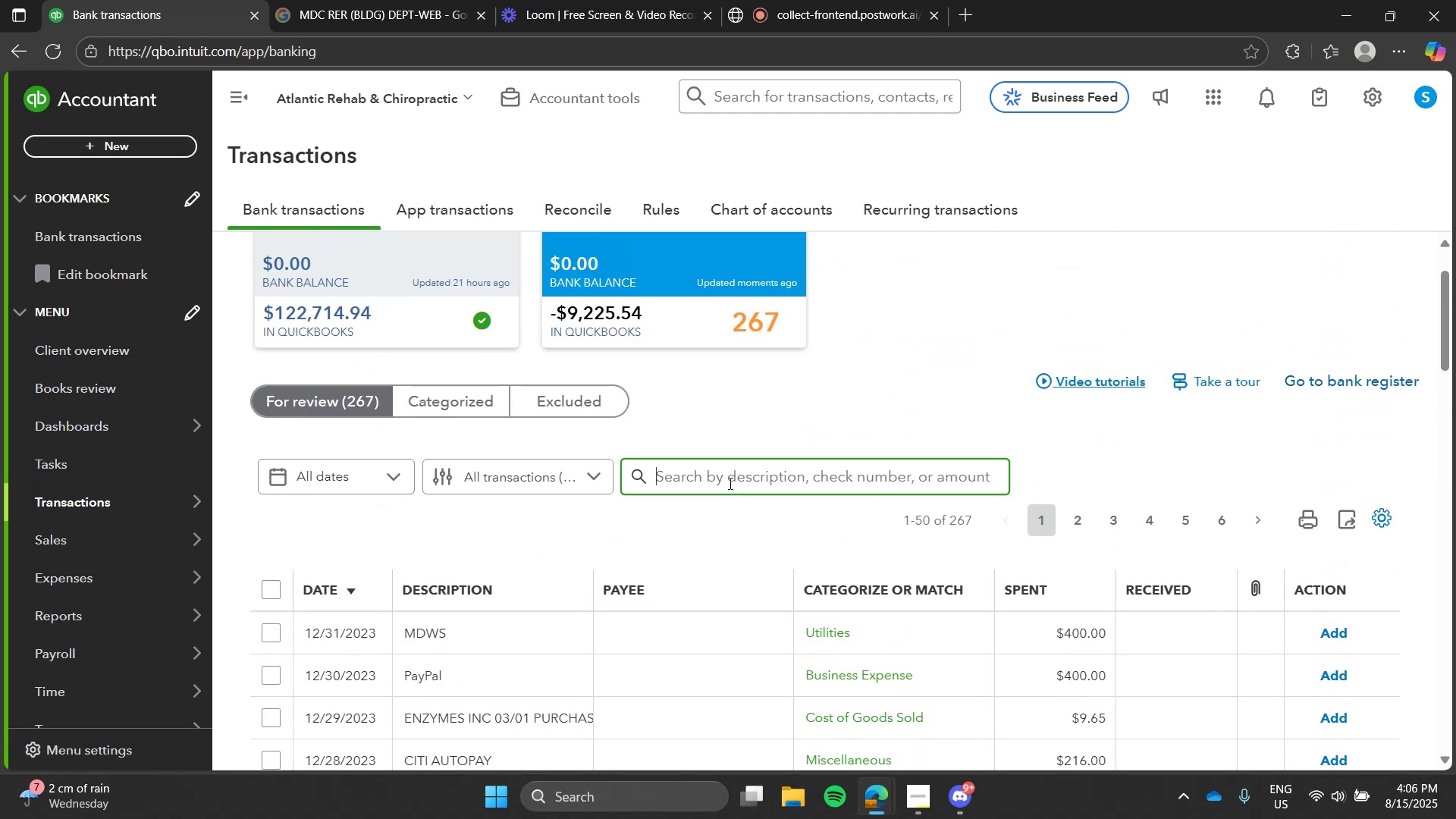 
key(Space)
 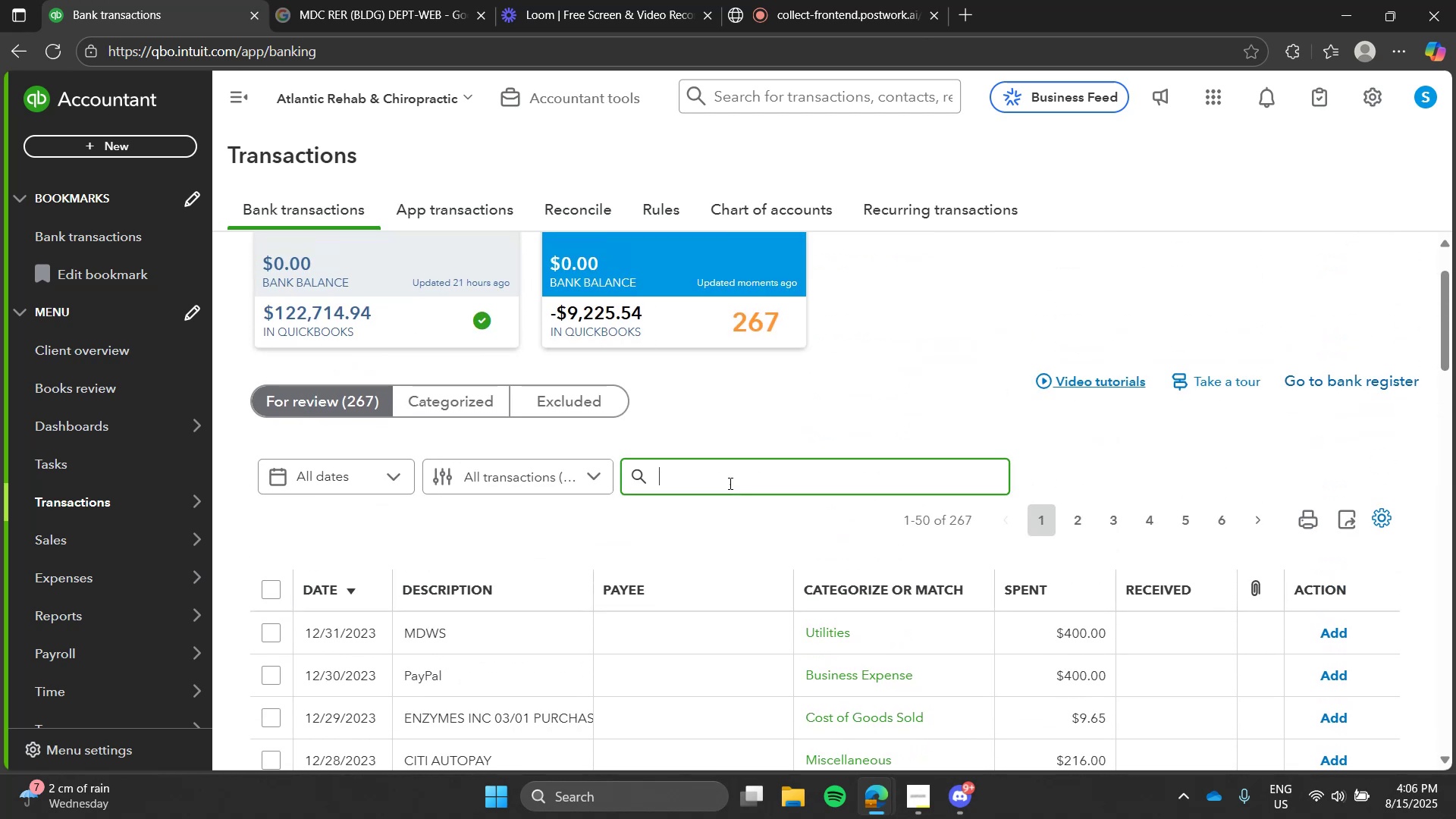 
key(T)
 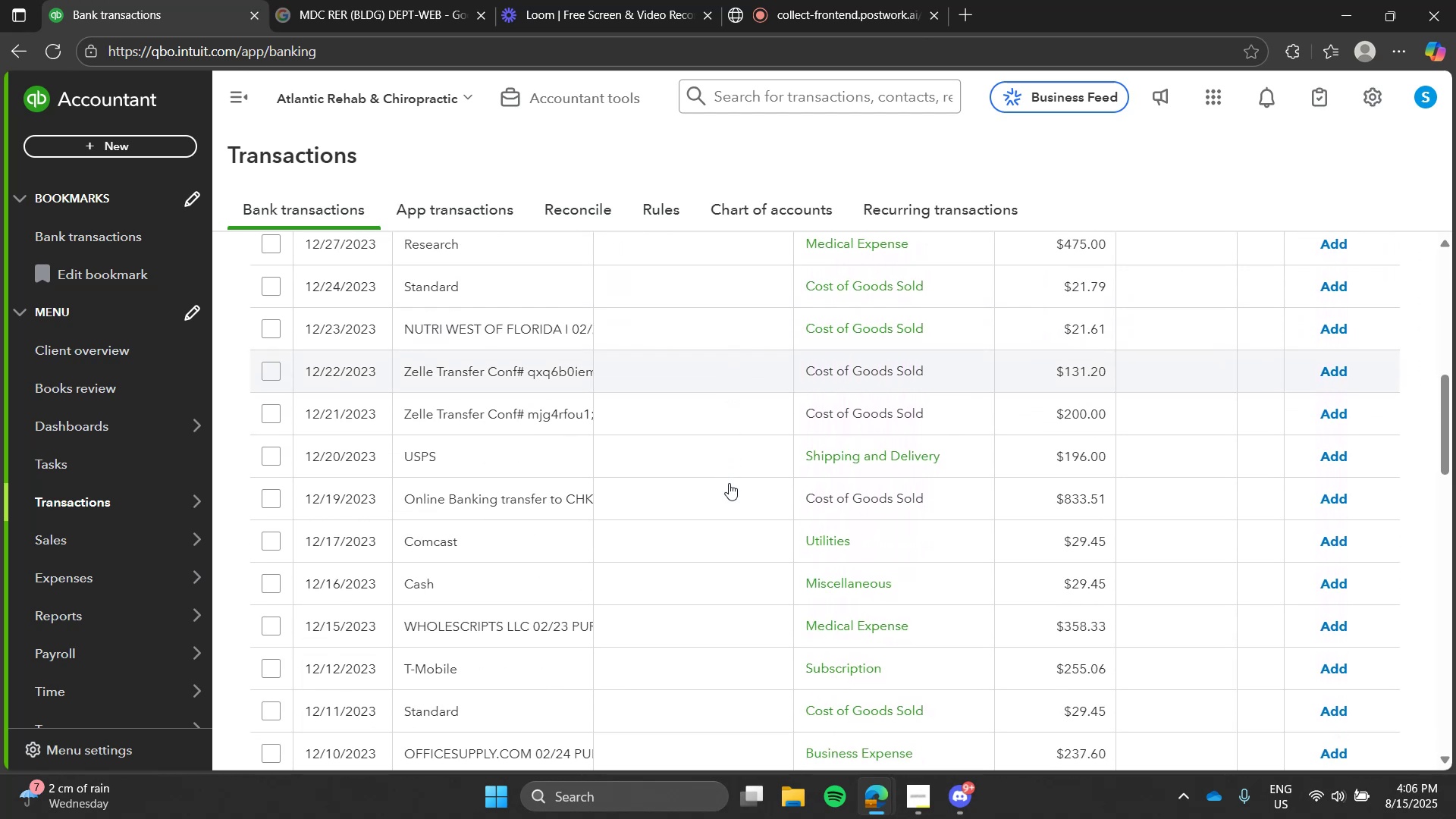 
type(omoi)
key(Backspace)
key(Backspace)
key(Backspace)
key(Backspace)
type(-mobile)
 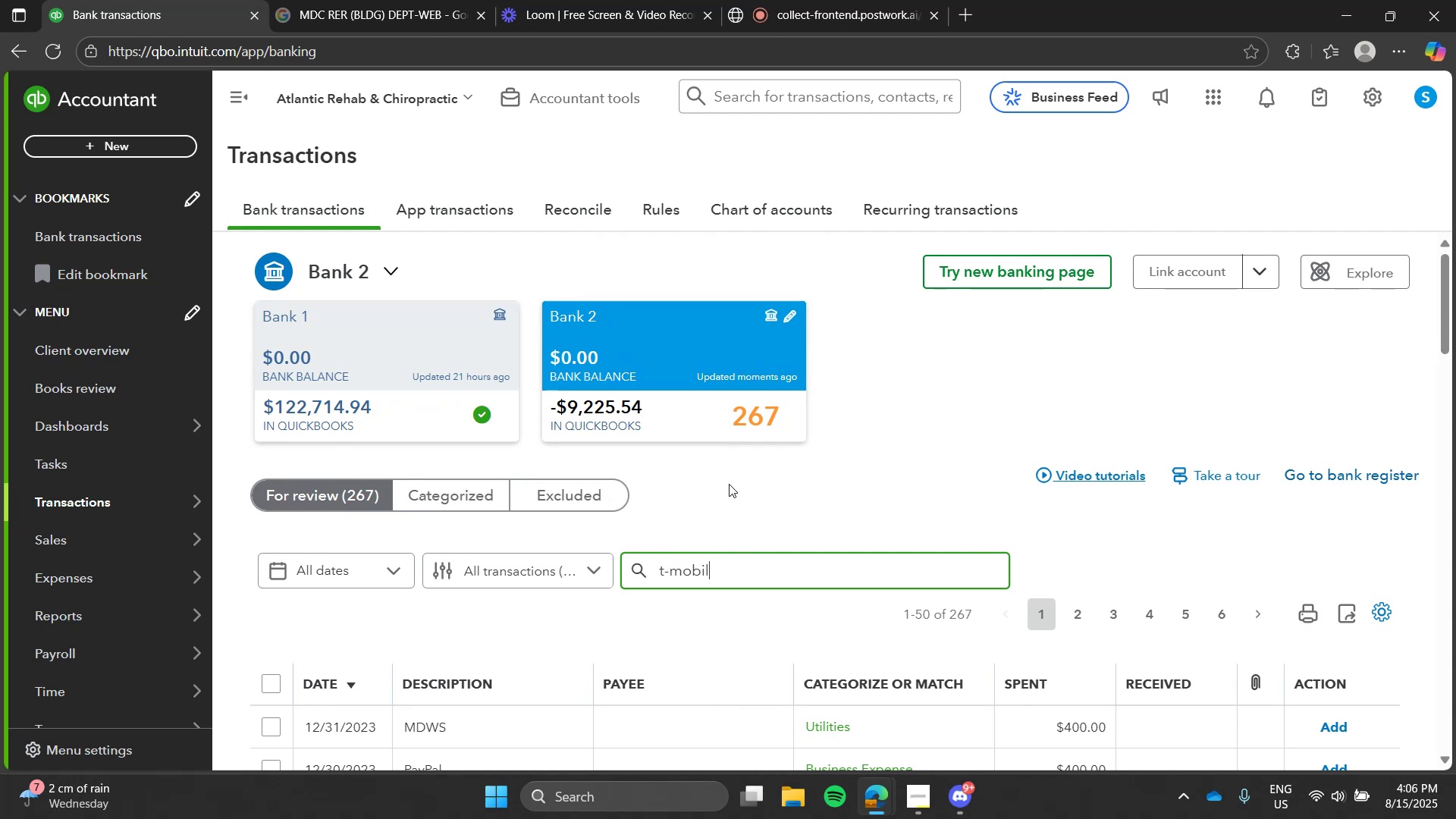 
key(Enter)
 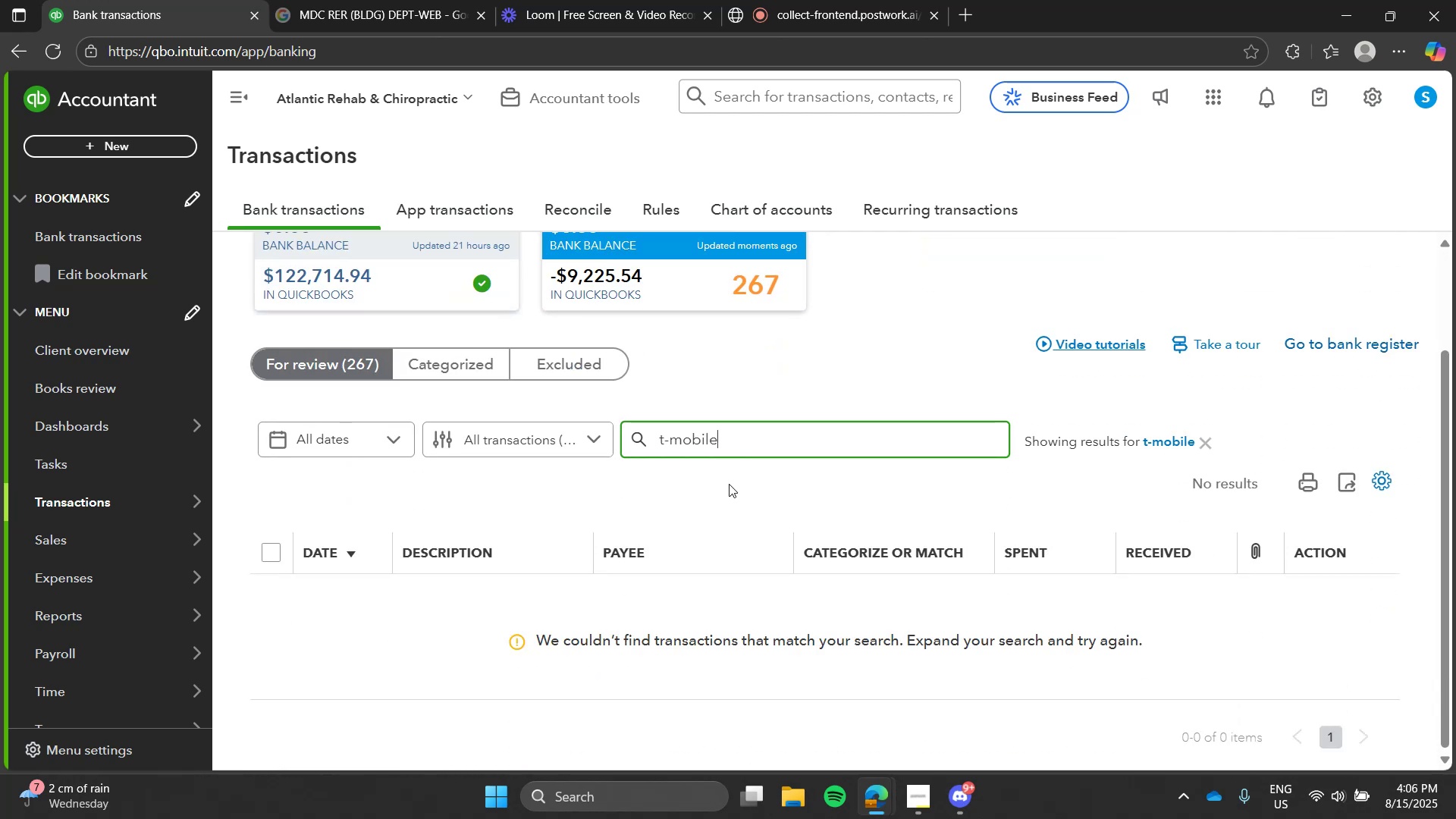 
key(Backspace)
 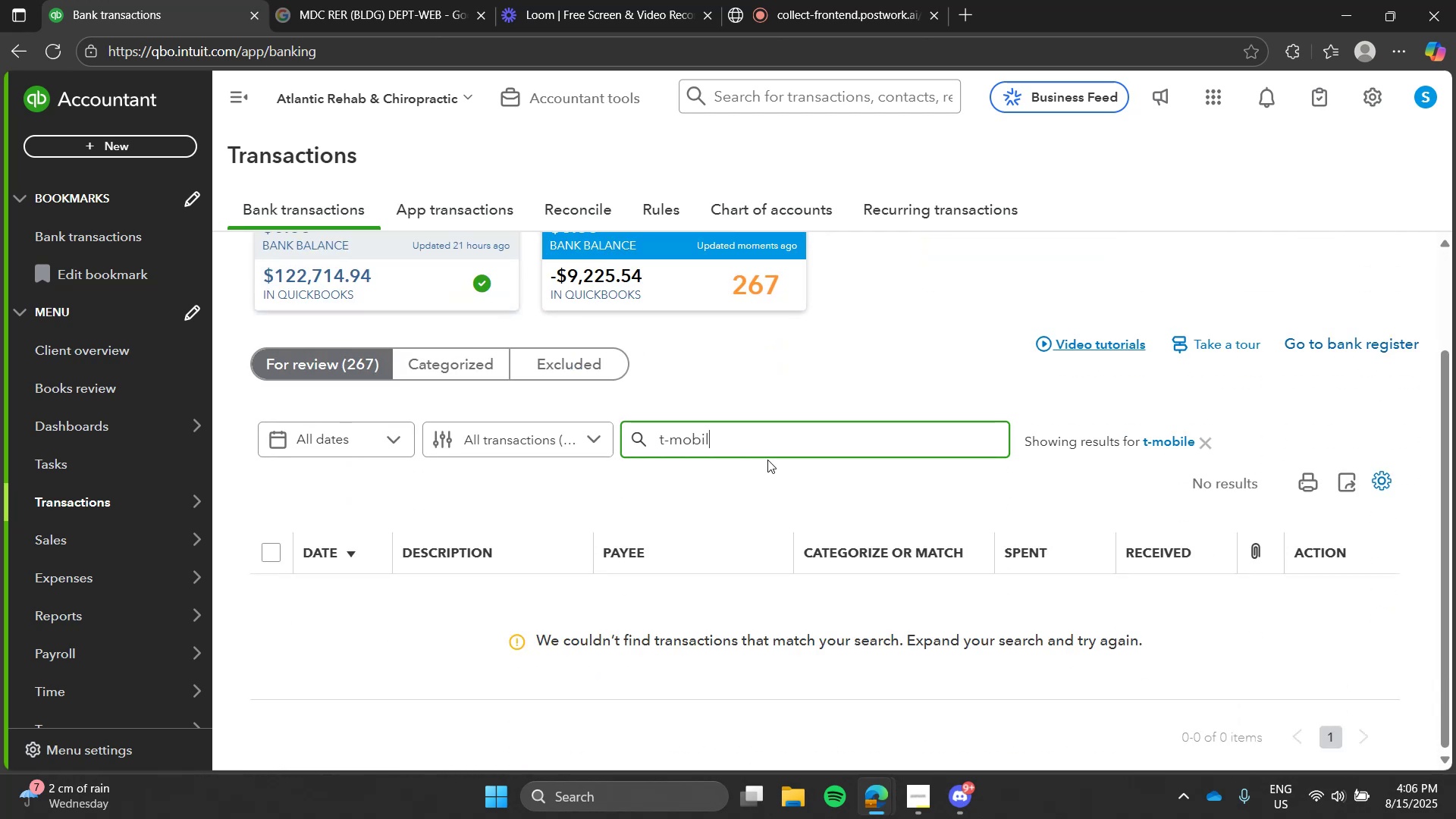 
key(Backspace)
 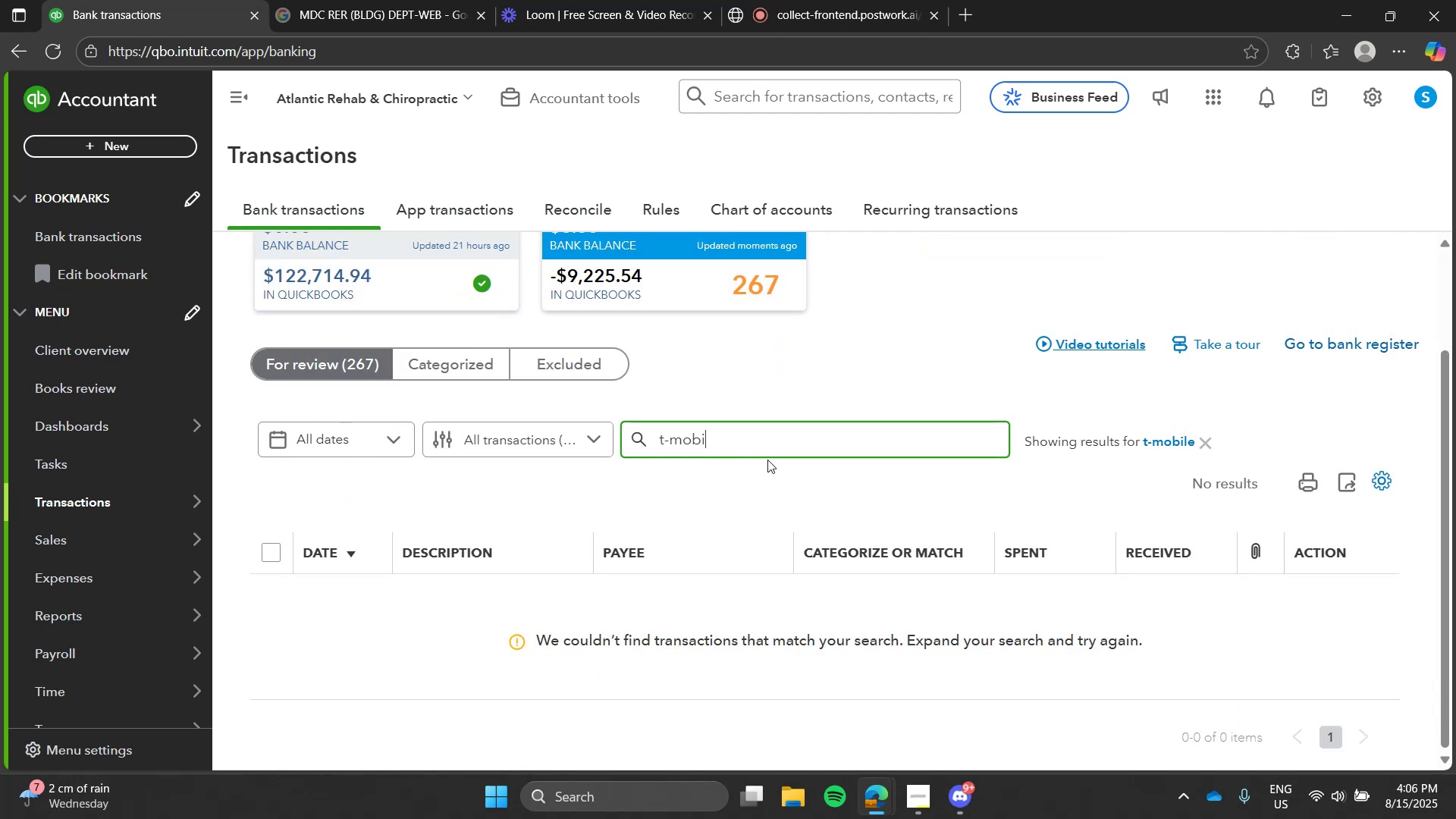 
key(Backspace)
 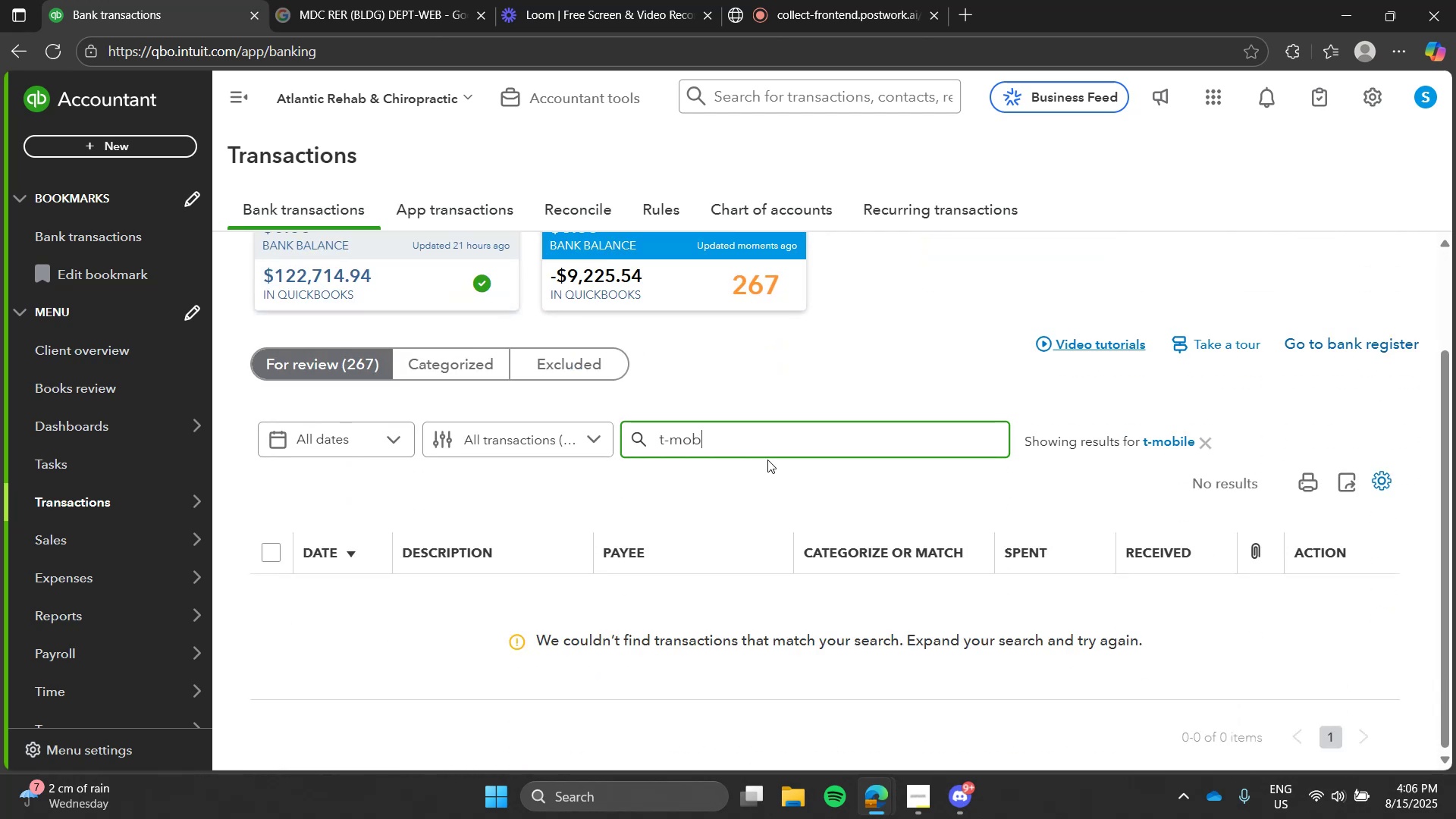 
key(Backspace)
 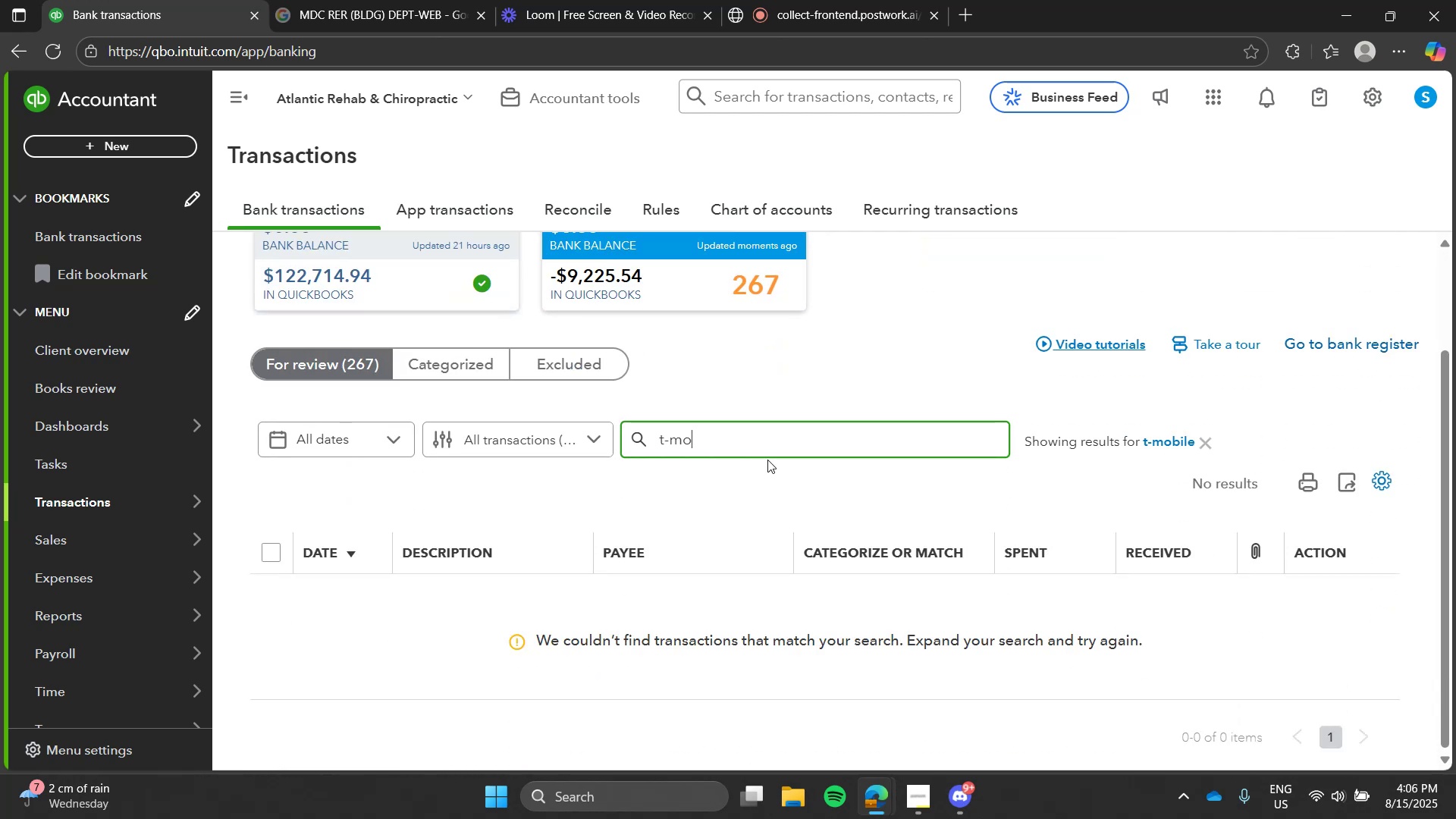 
key(Backspace)
 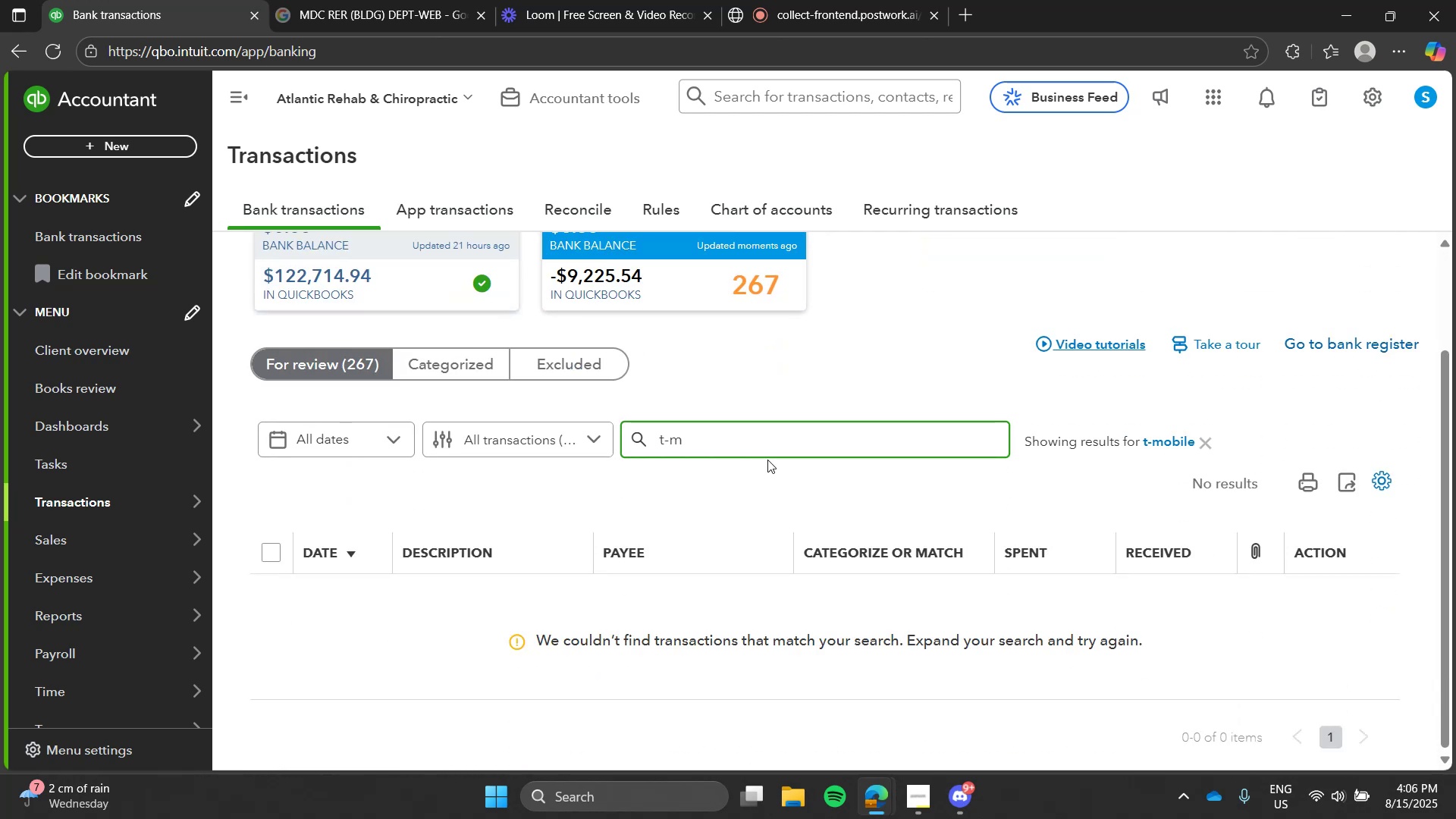 
key(Backspace)
 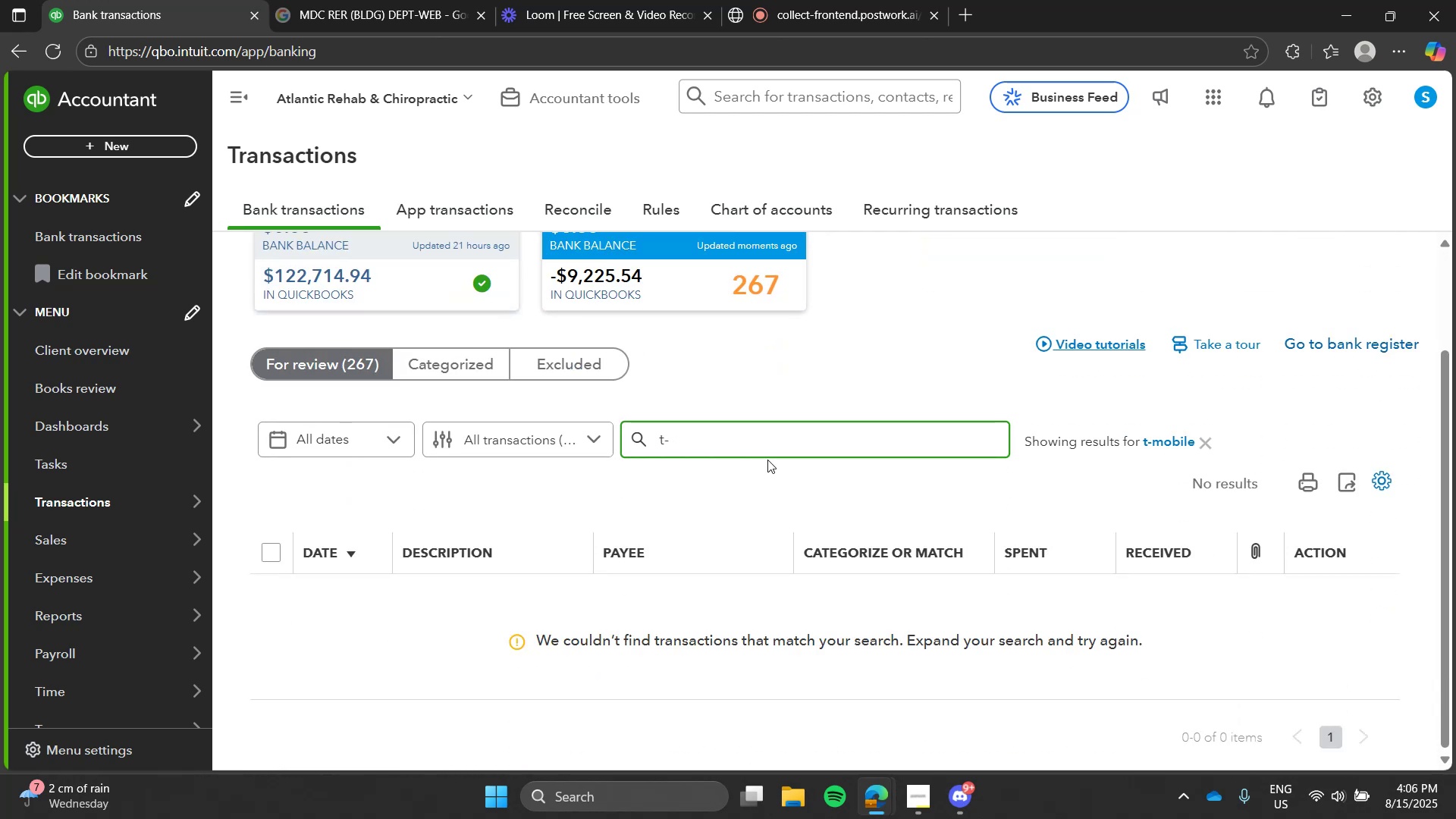 
key(Backspace)
 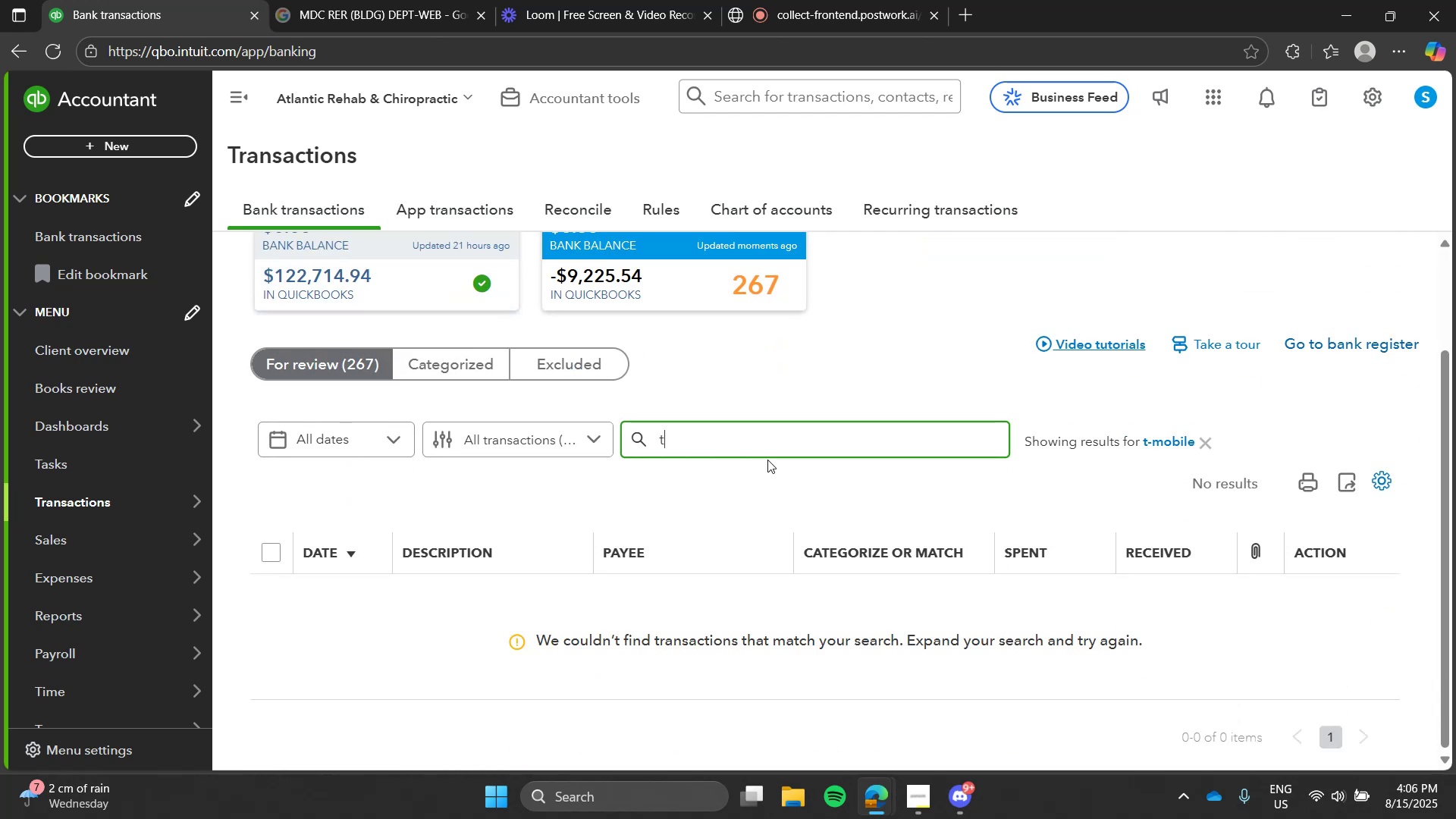 
key(Enter)
 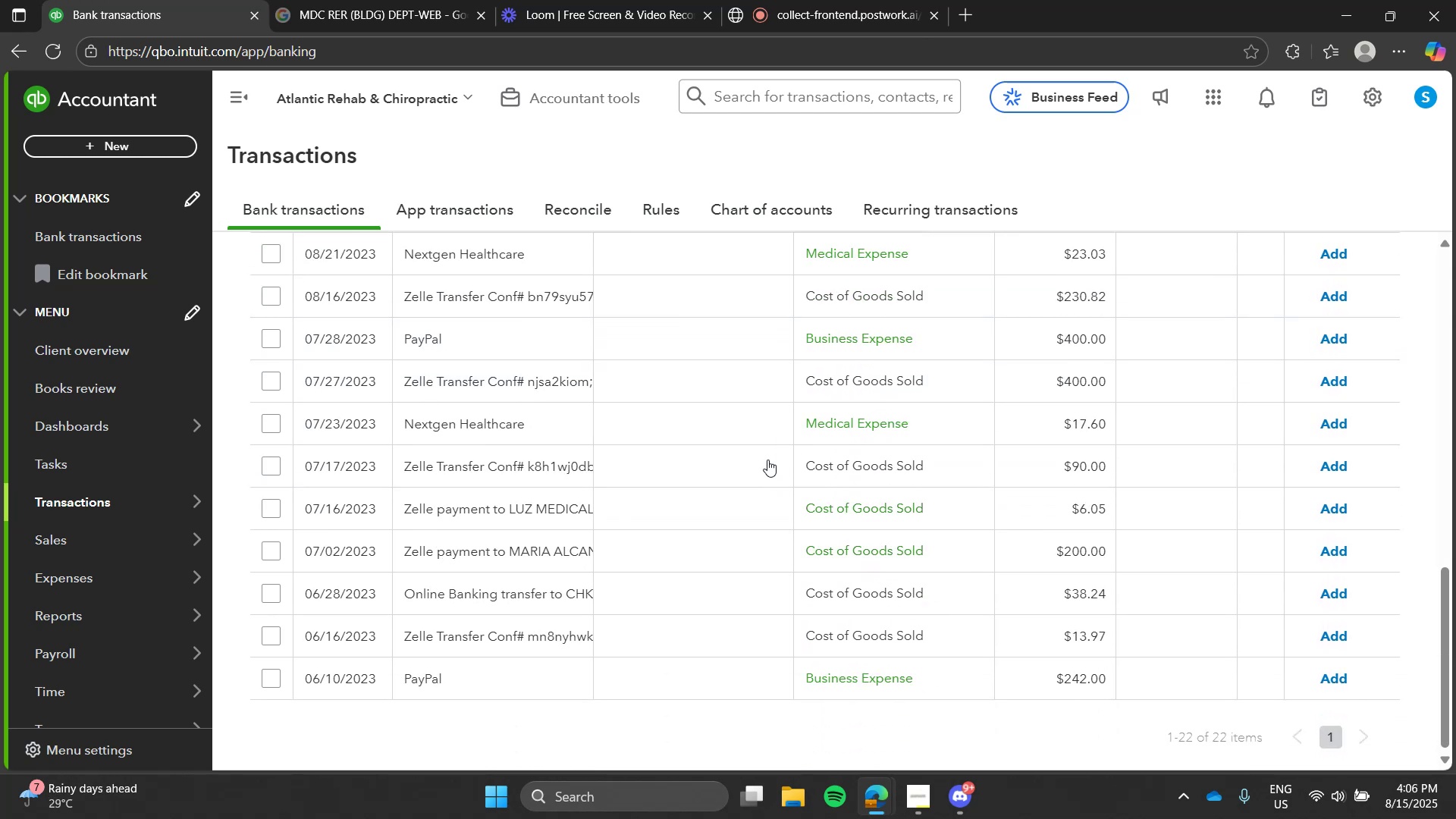 
wait(6.52)
 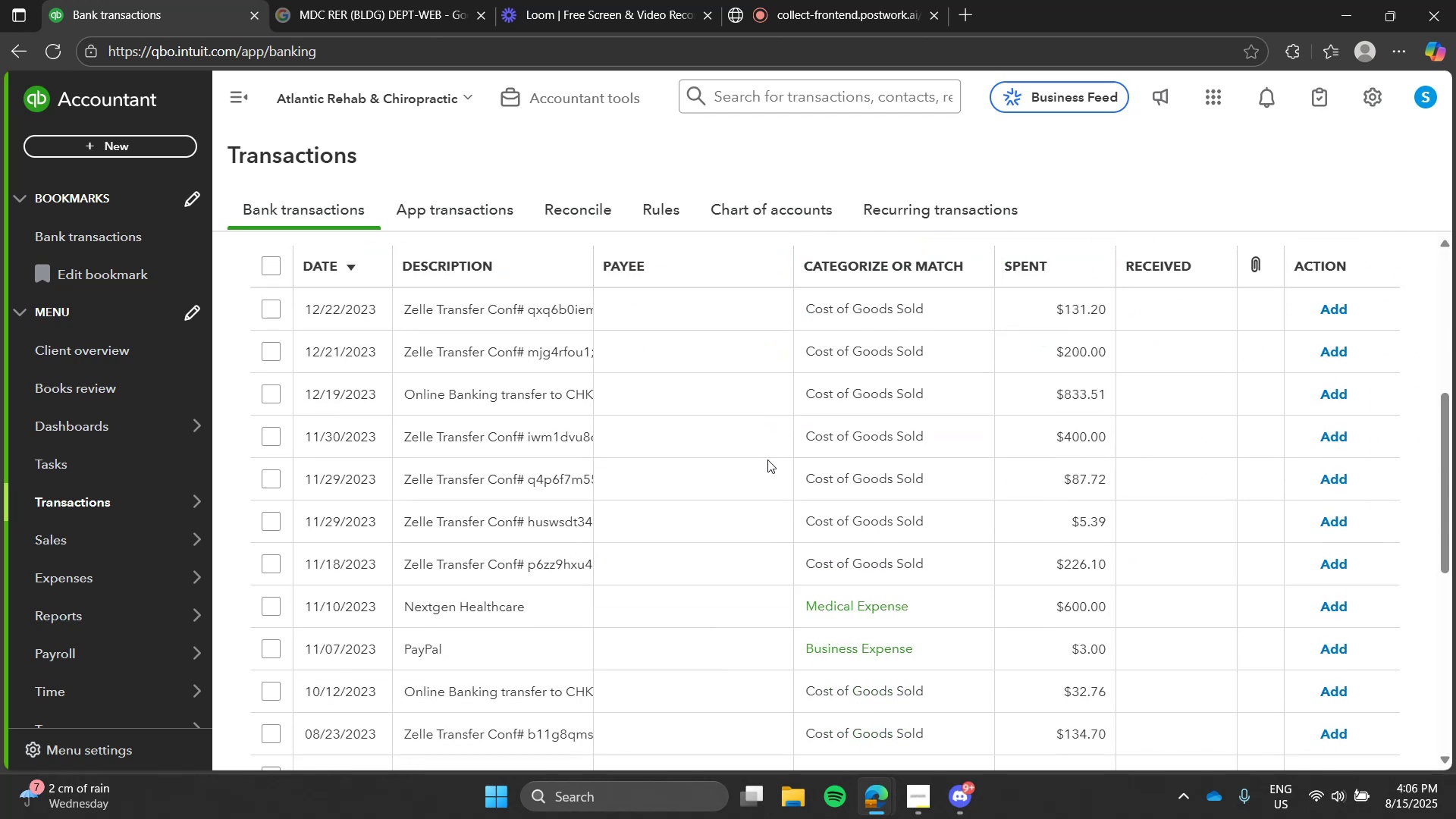 
type( mobile)
 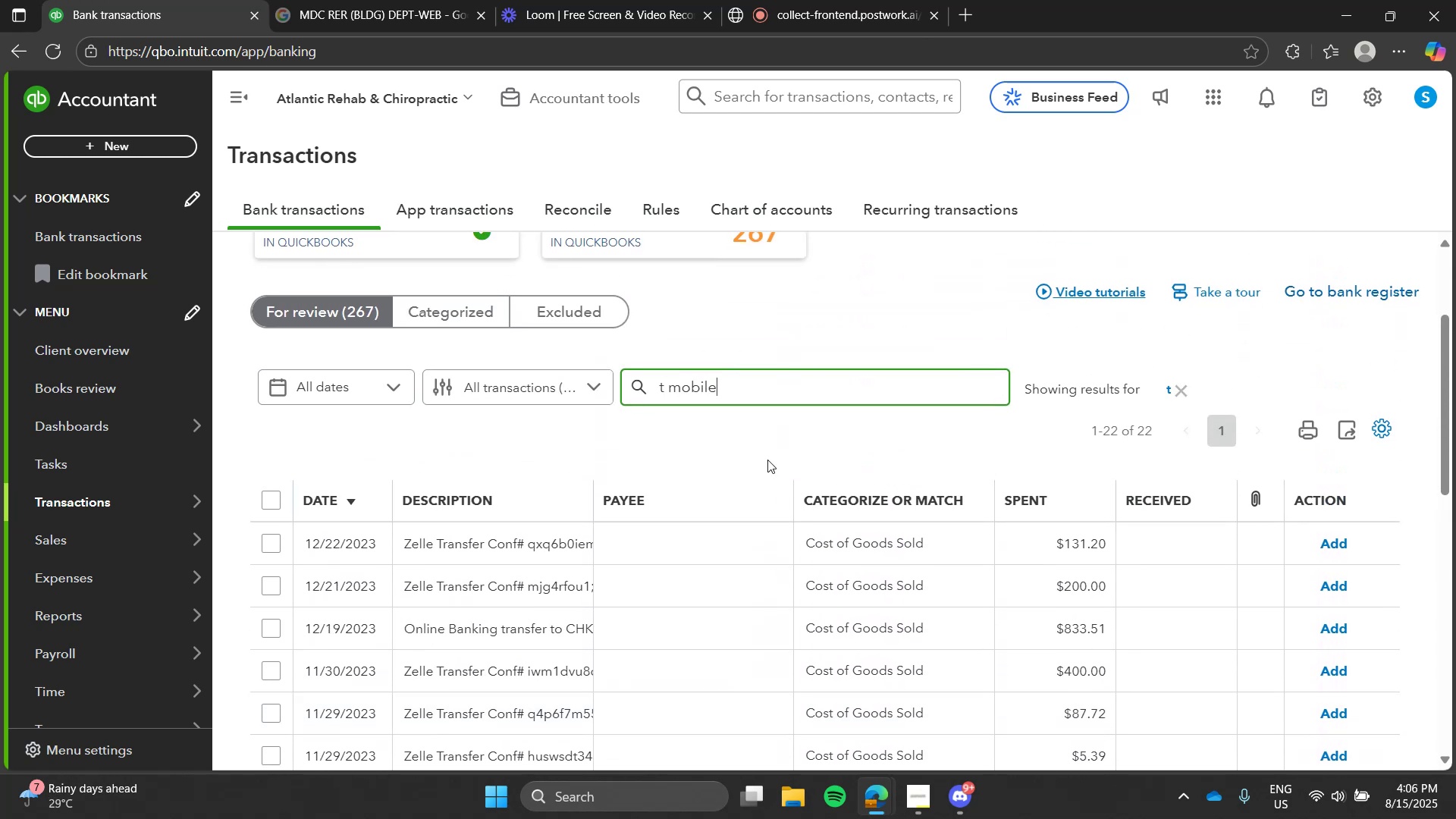 
key(Enter)
 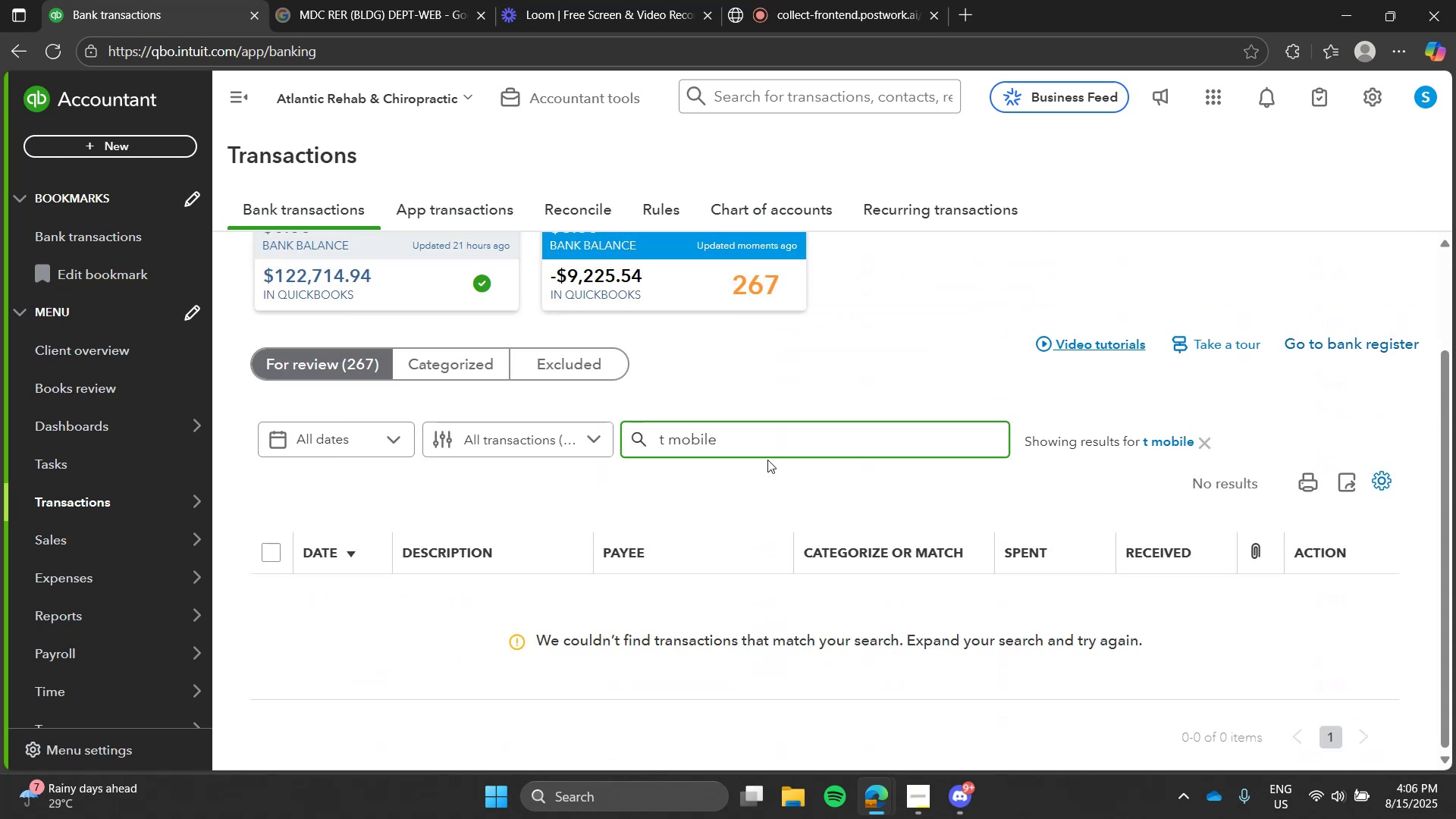 
key(Backspace)
key(Backspace)
key(Backspace)
key(Backspace)
key(Backspace)
key(Backspace)
key(Backspace)
type(-ib)
key(Backspace)
key(Backspace)
 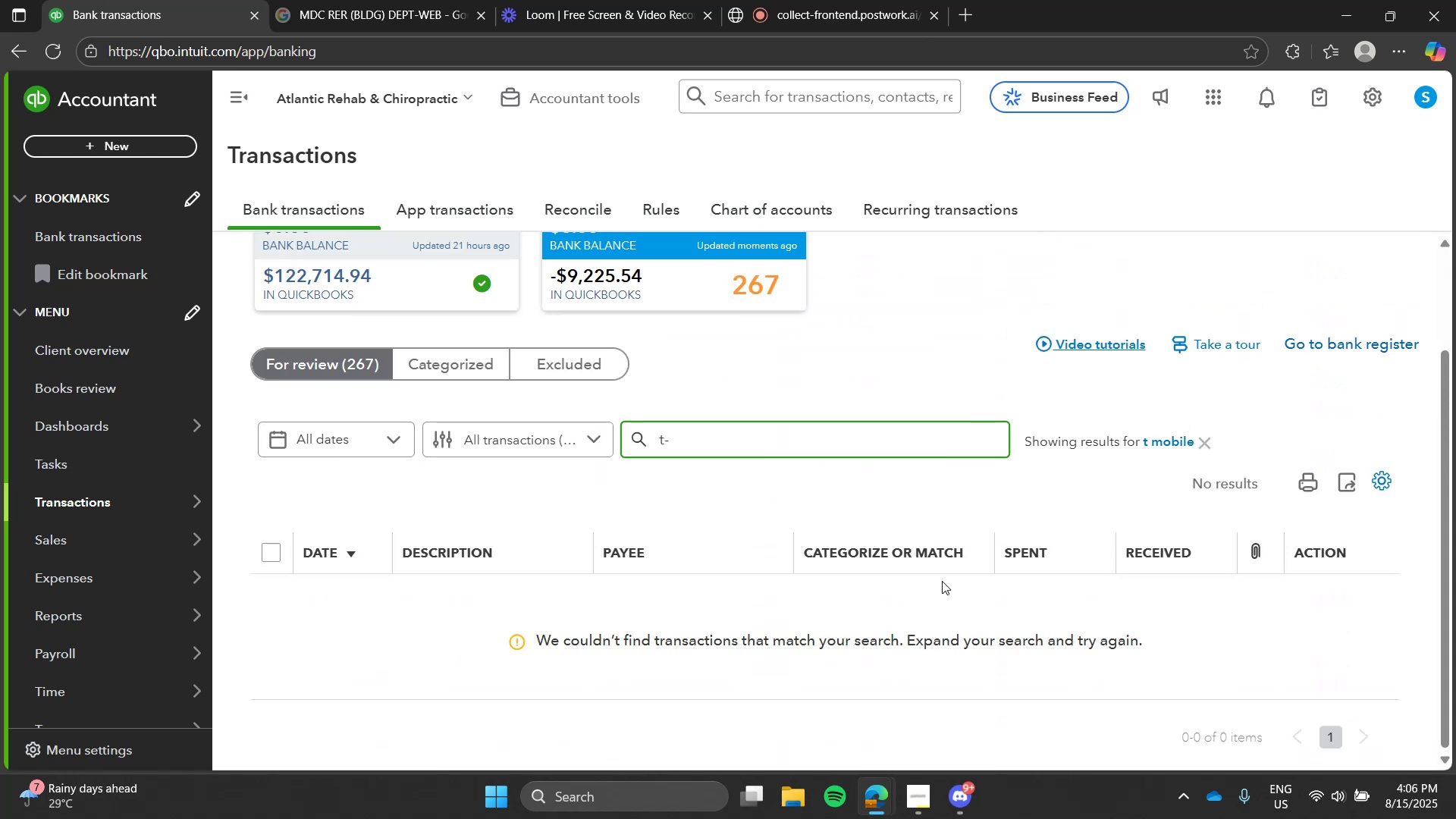 
key(Enter)
 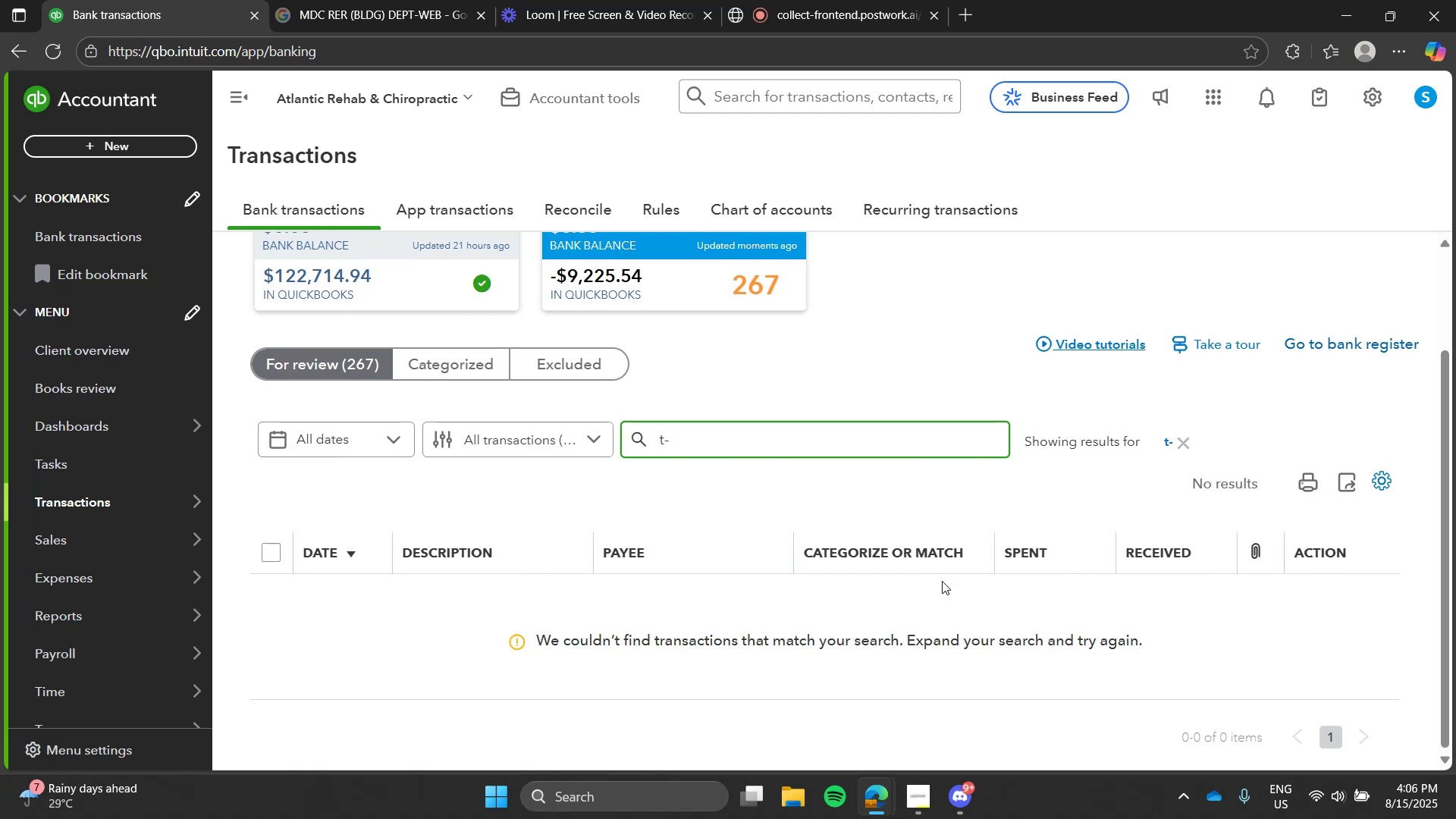 
key(Backspace)
 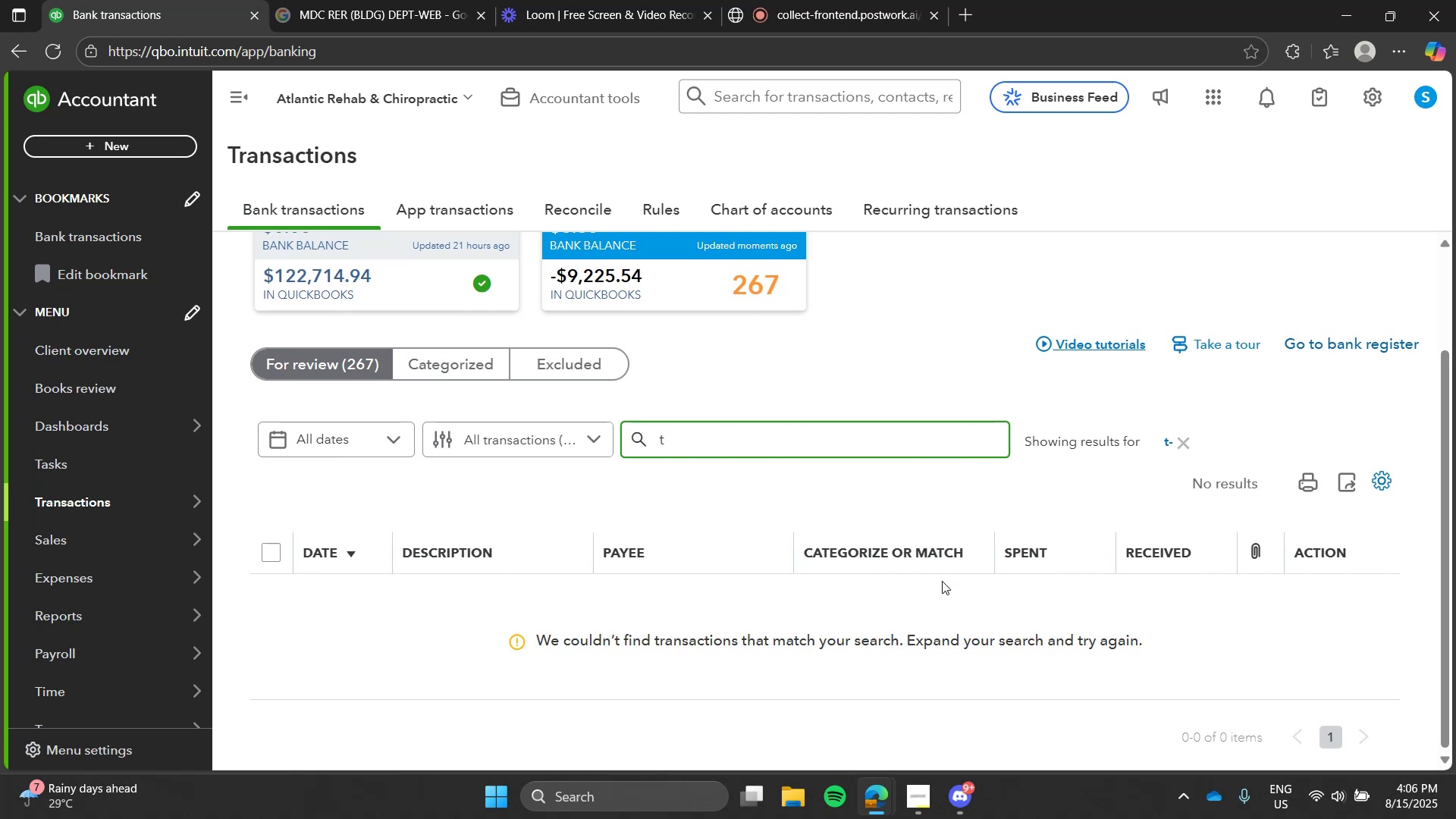 
key(Backspace)
 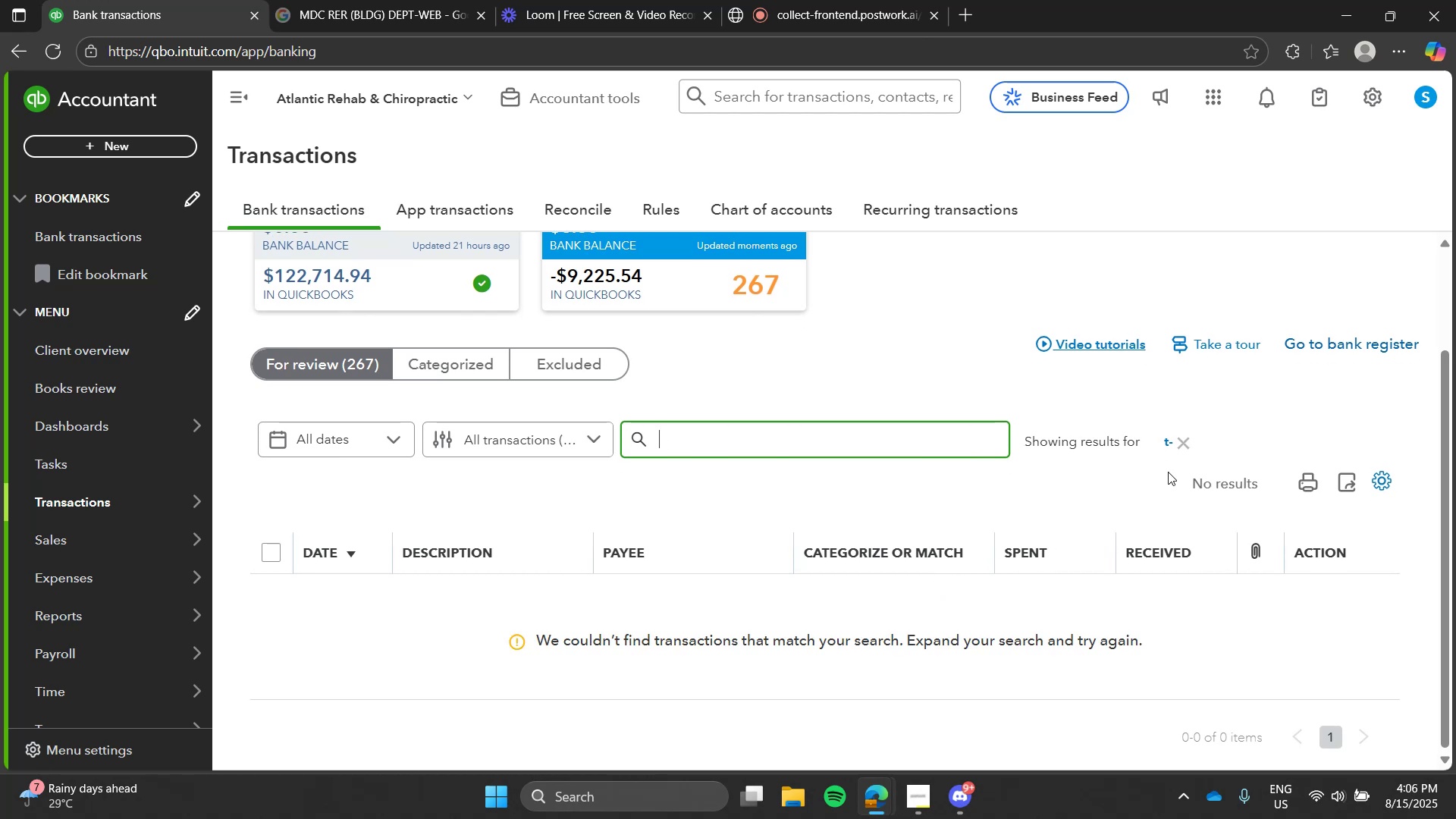 
left_click([1181, 432])
 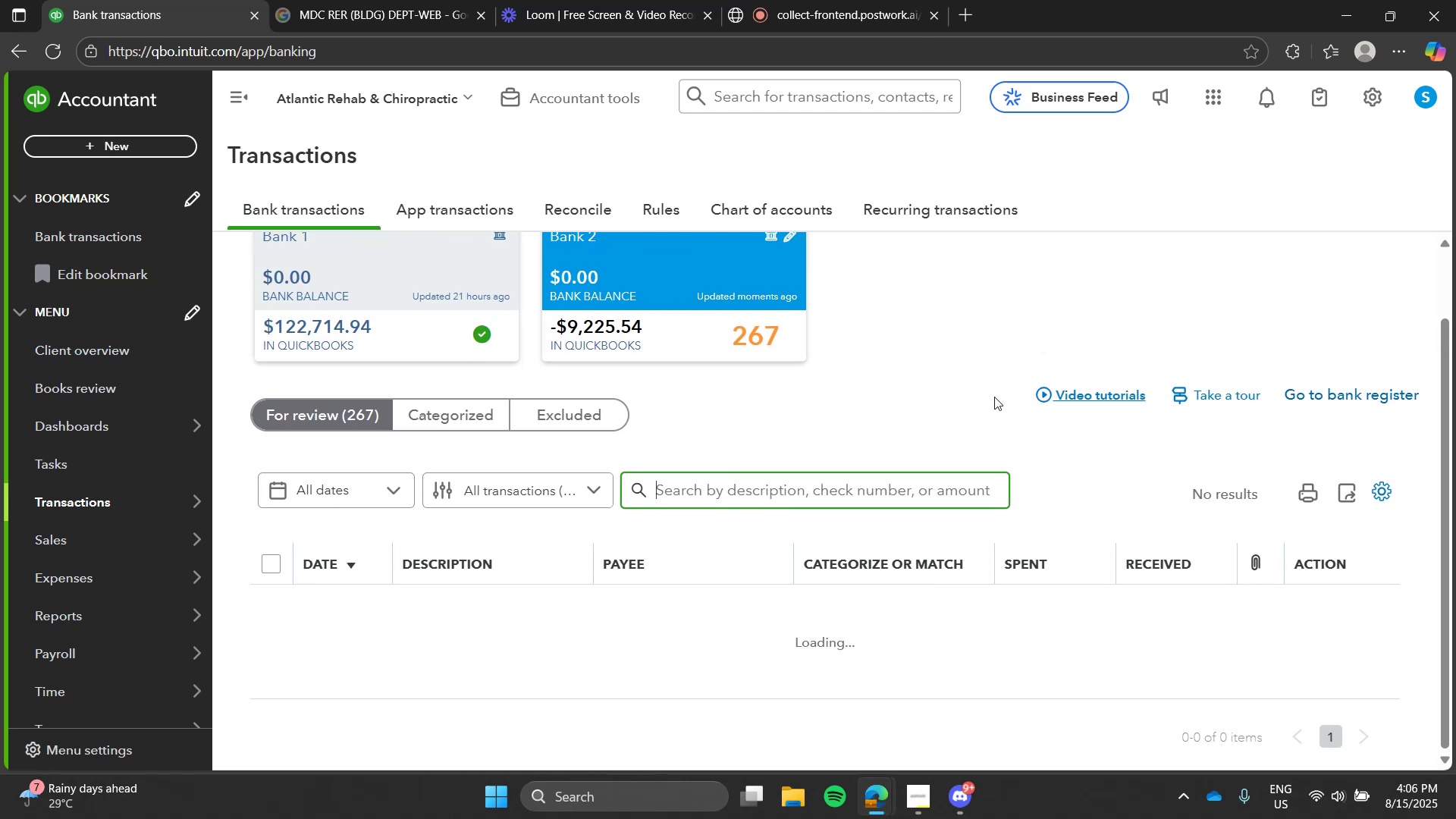 
left_click([994, 397])
 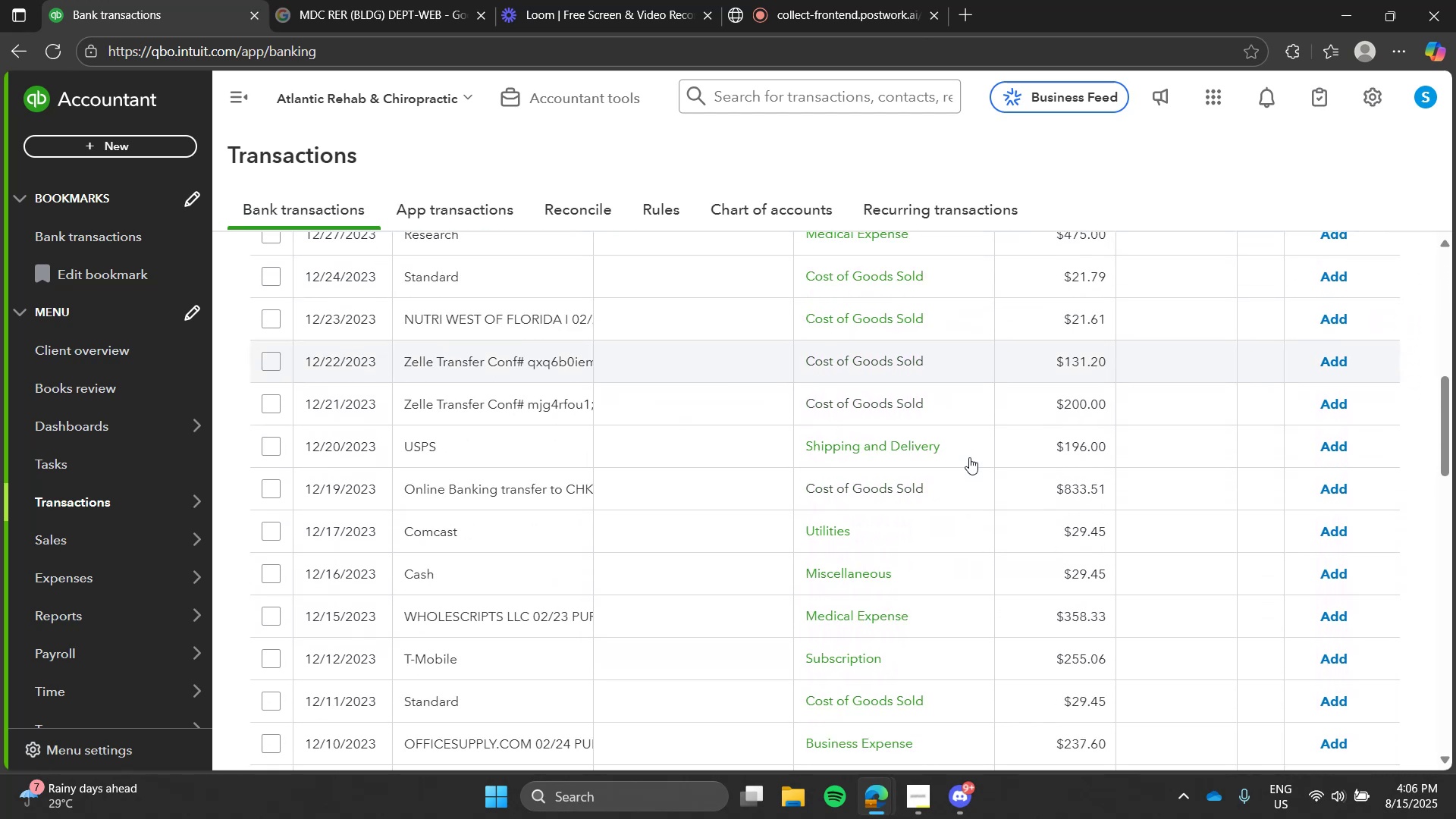 
wait(7.63)
 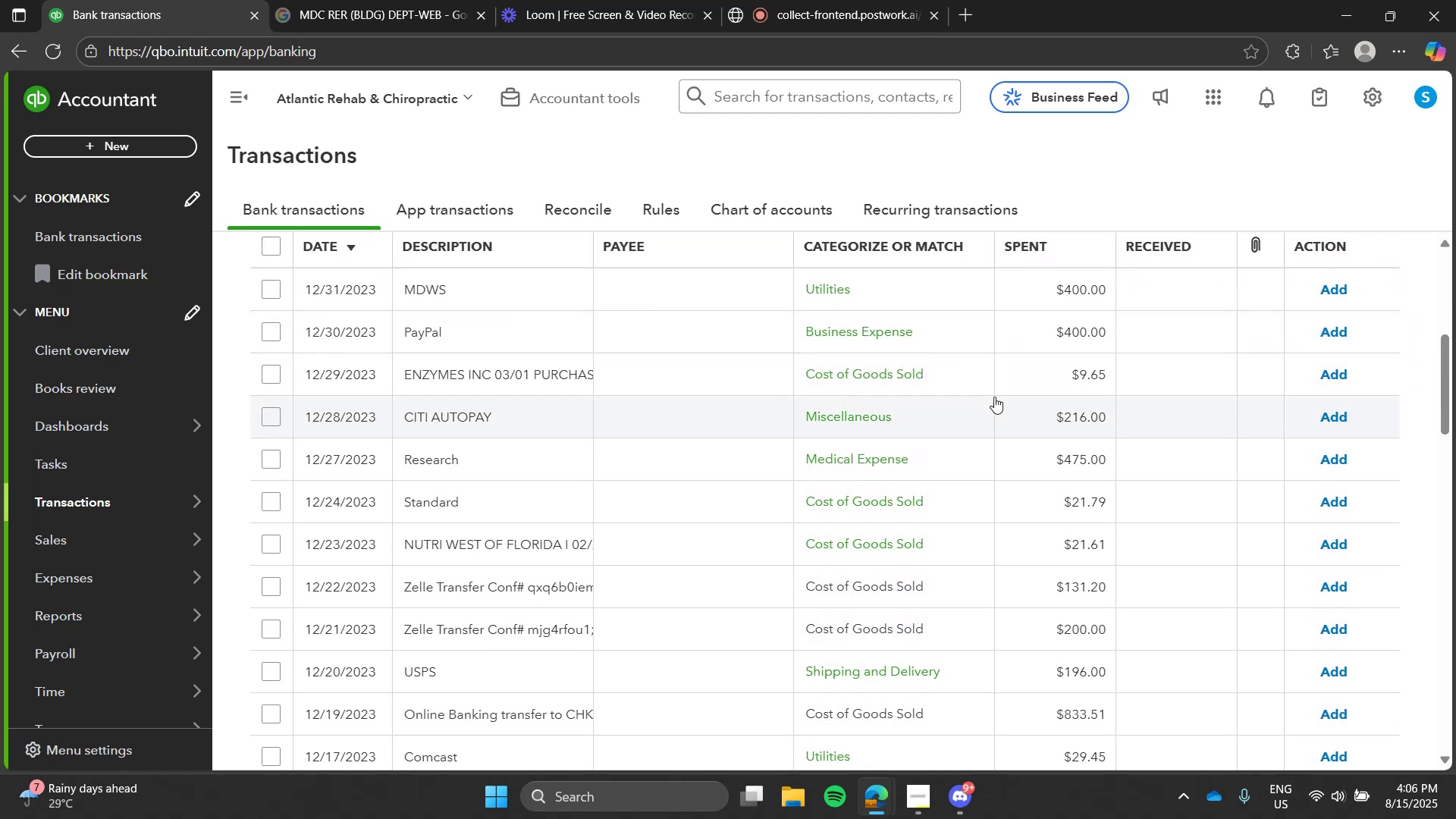 
left_click([784, 339])
 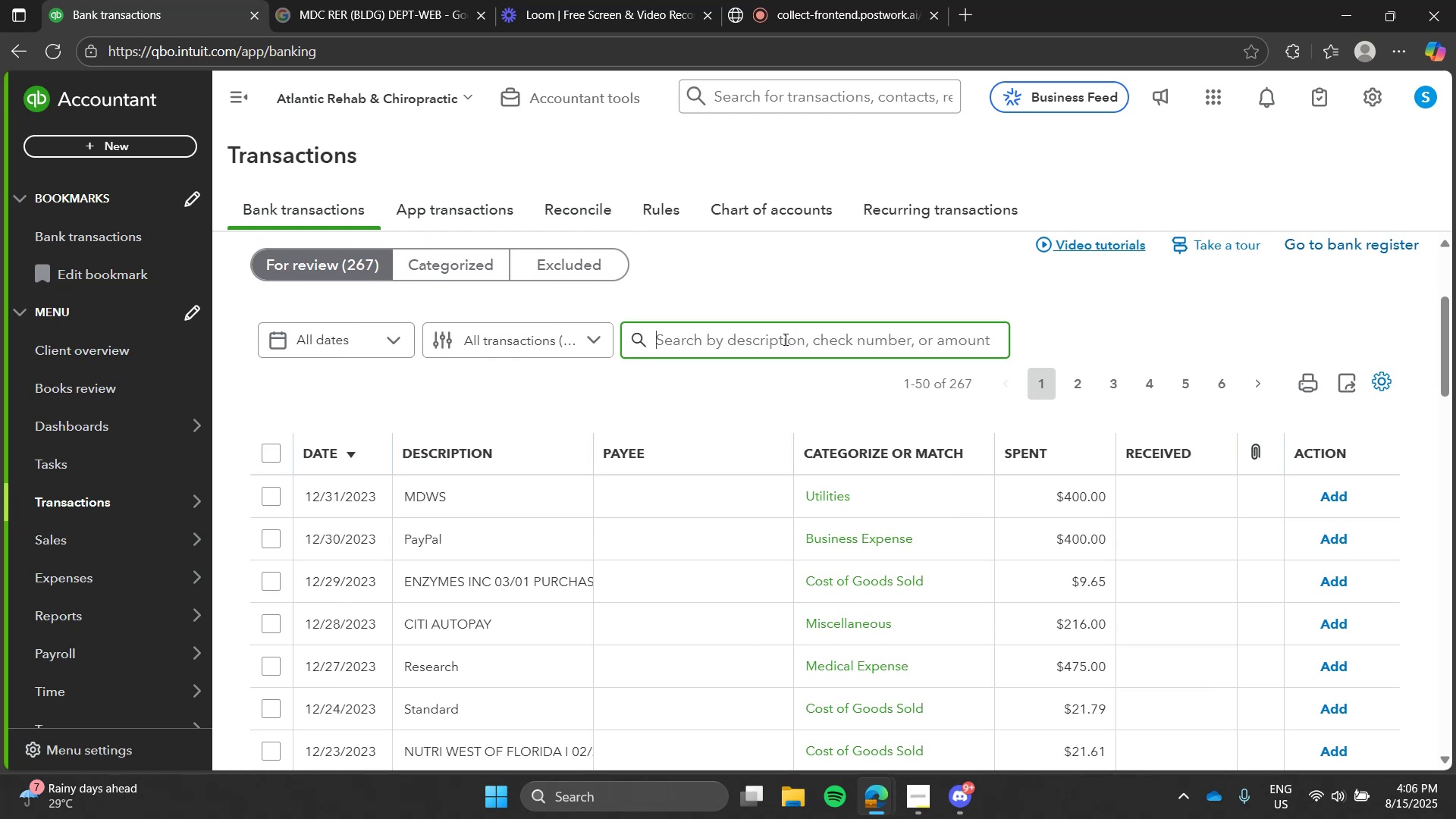 
type(MDWS)
 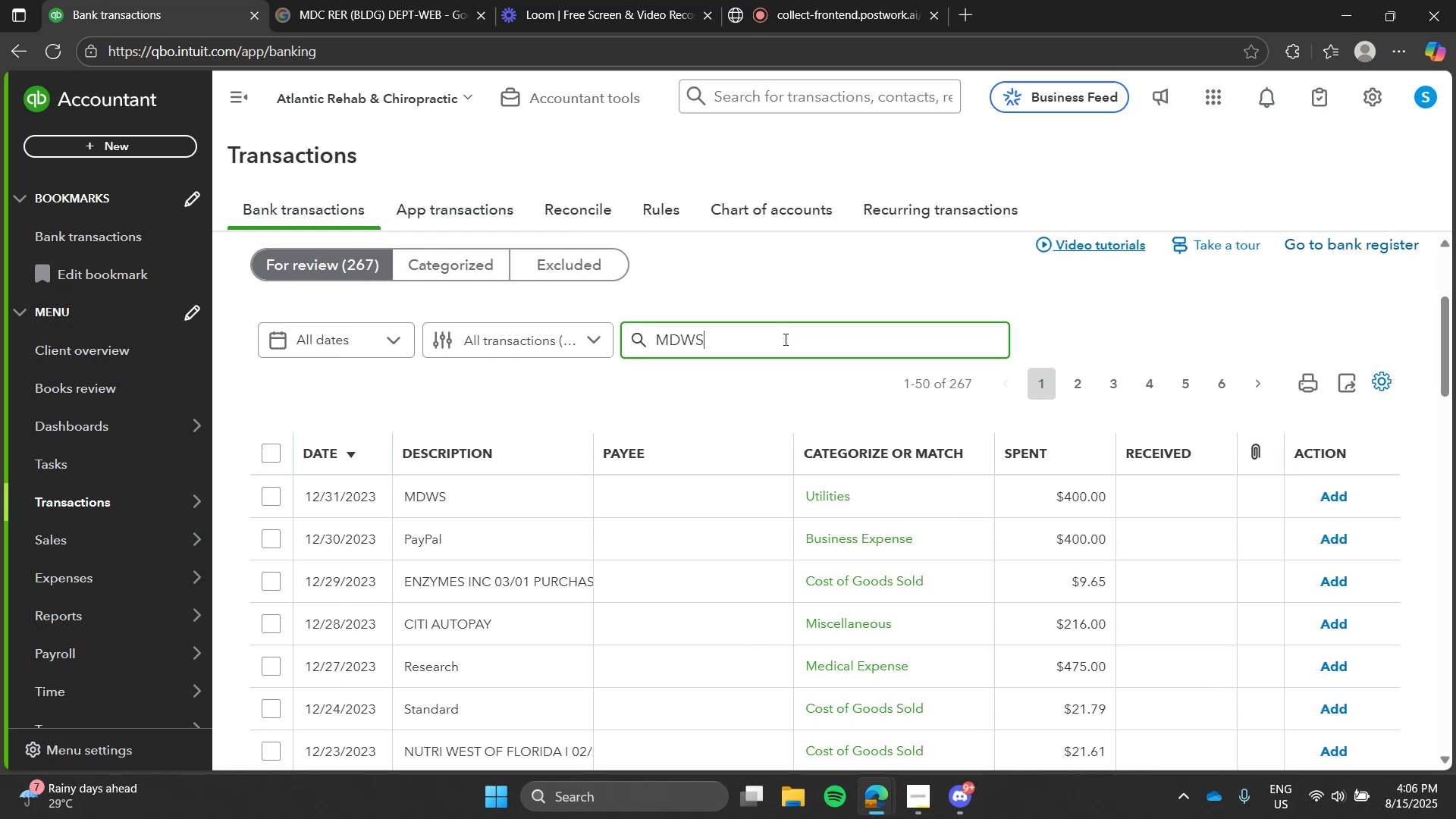 
key(Enter)
 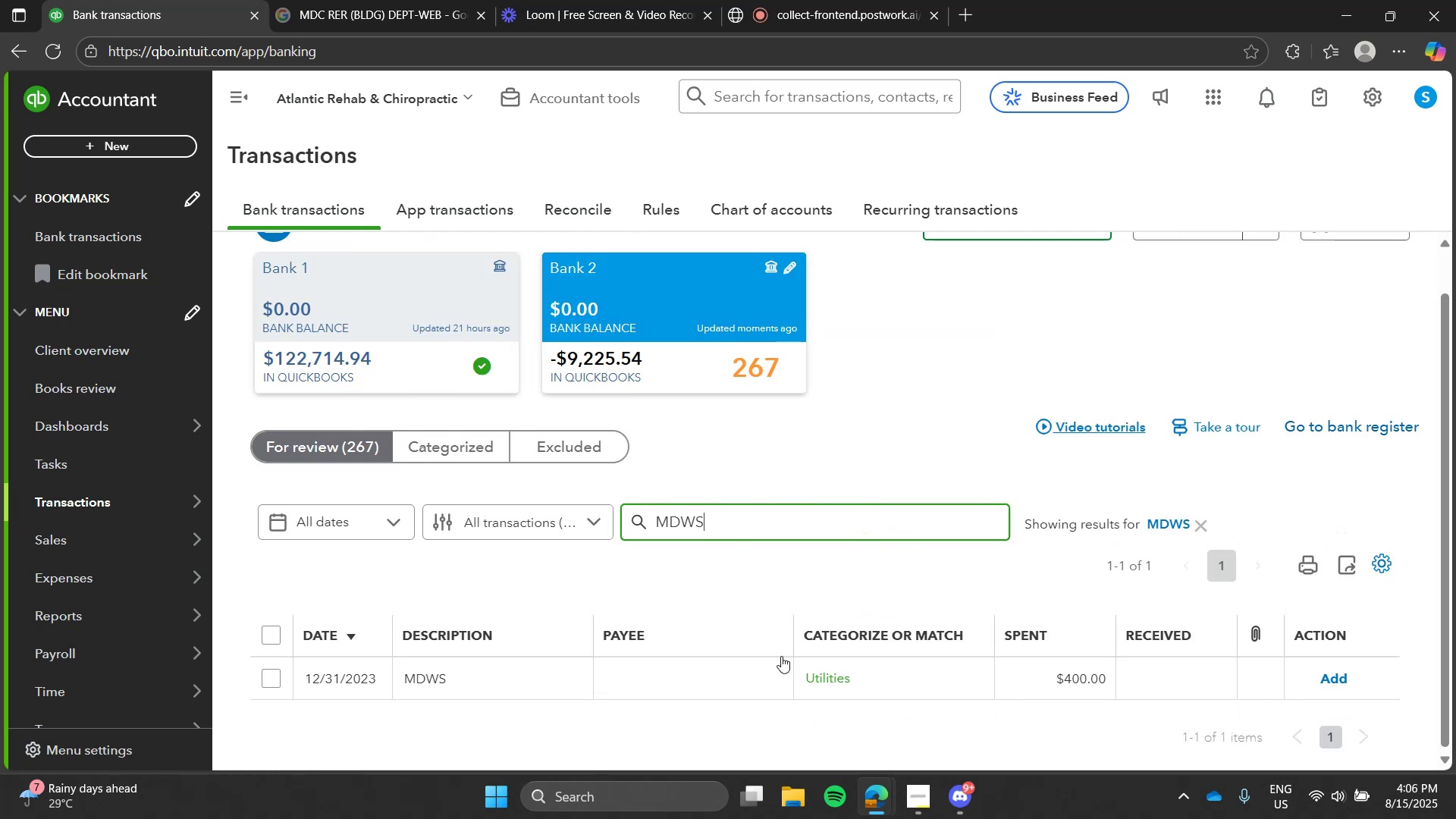 
left_click([372, 0])
 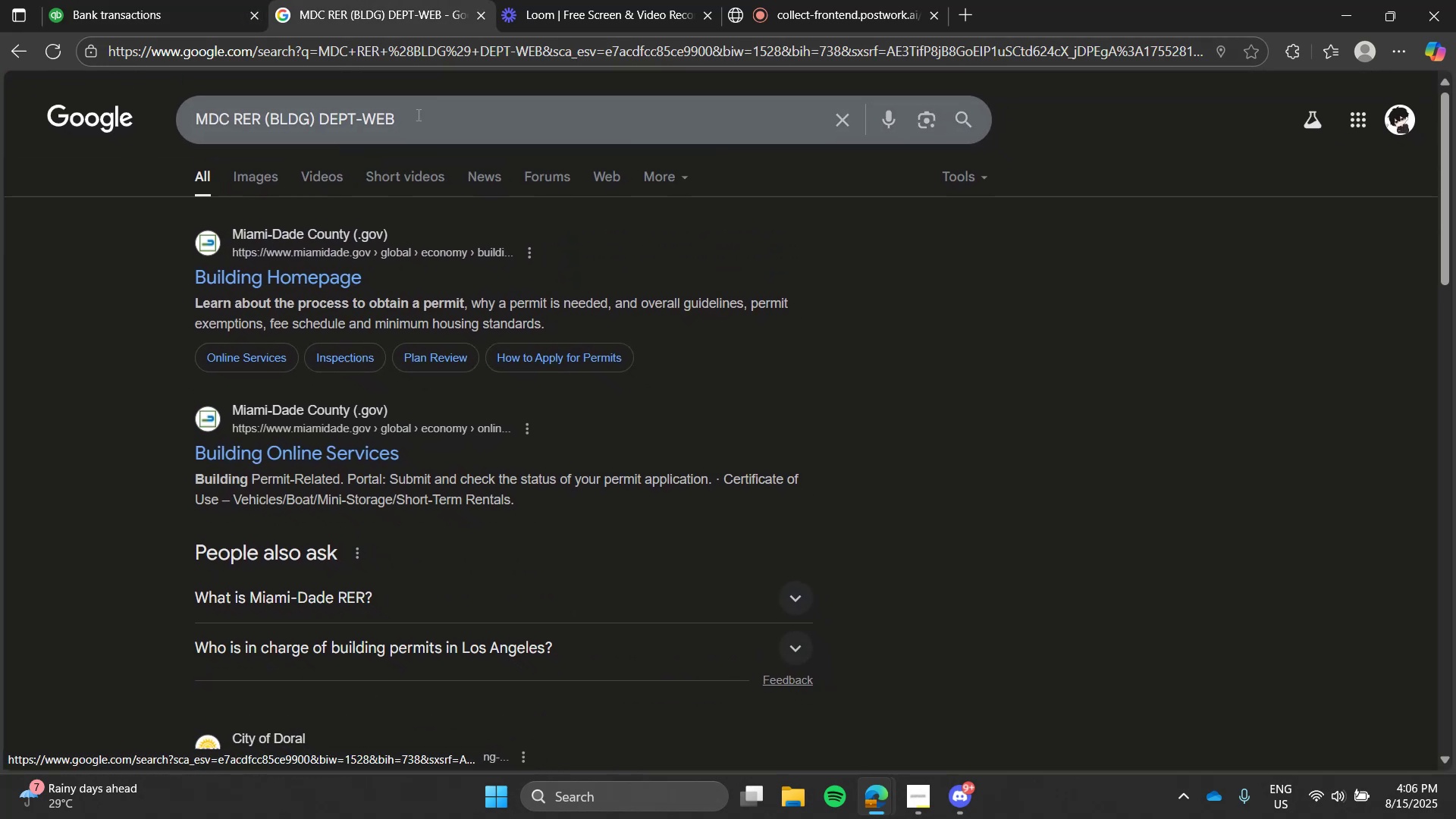 
double_click([417, 115])
 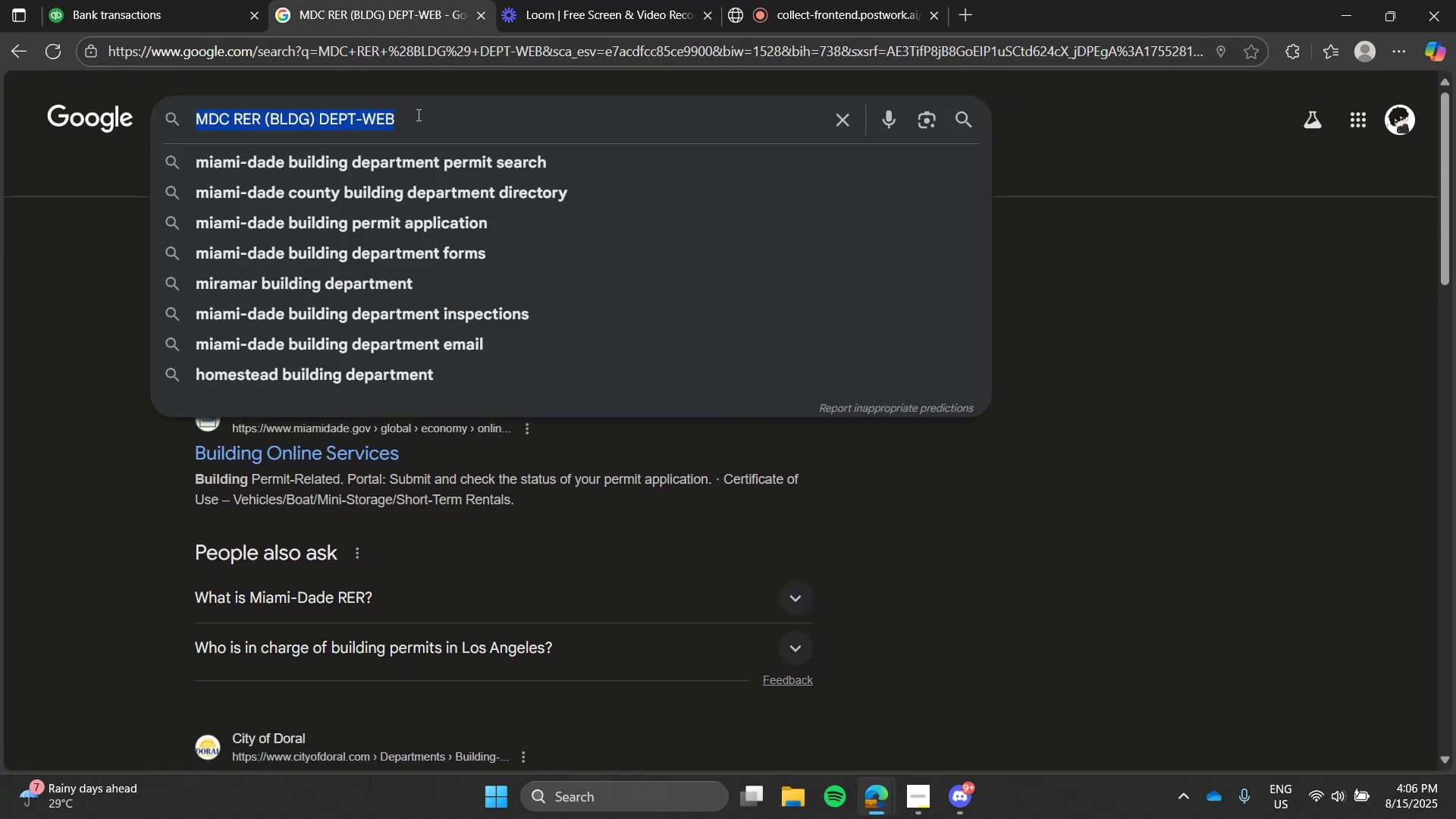 
triple_click([417, 115])
 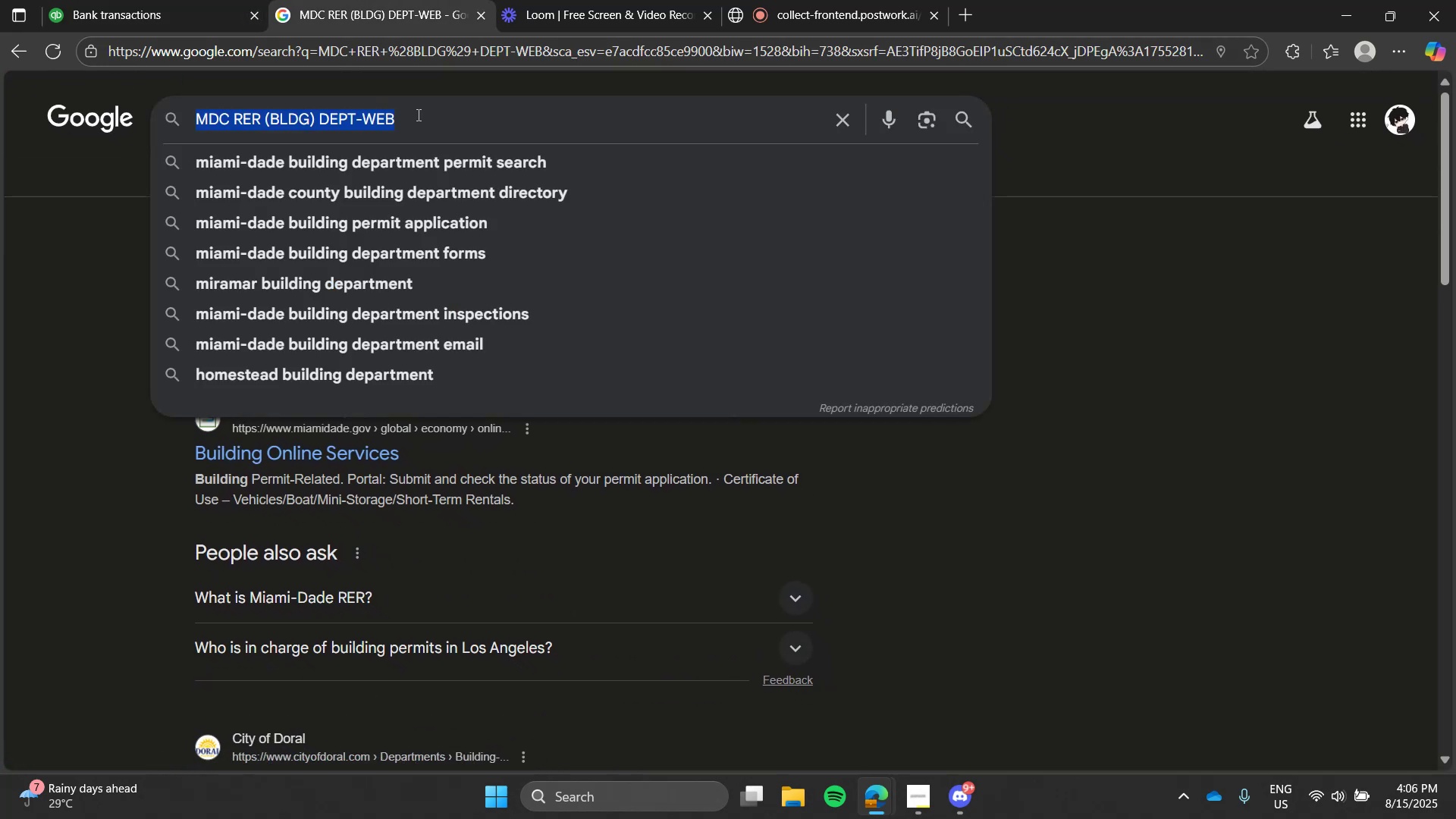 
type(MDWS)
 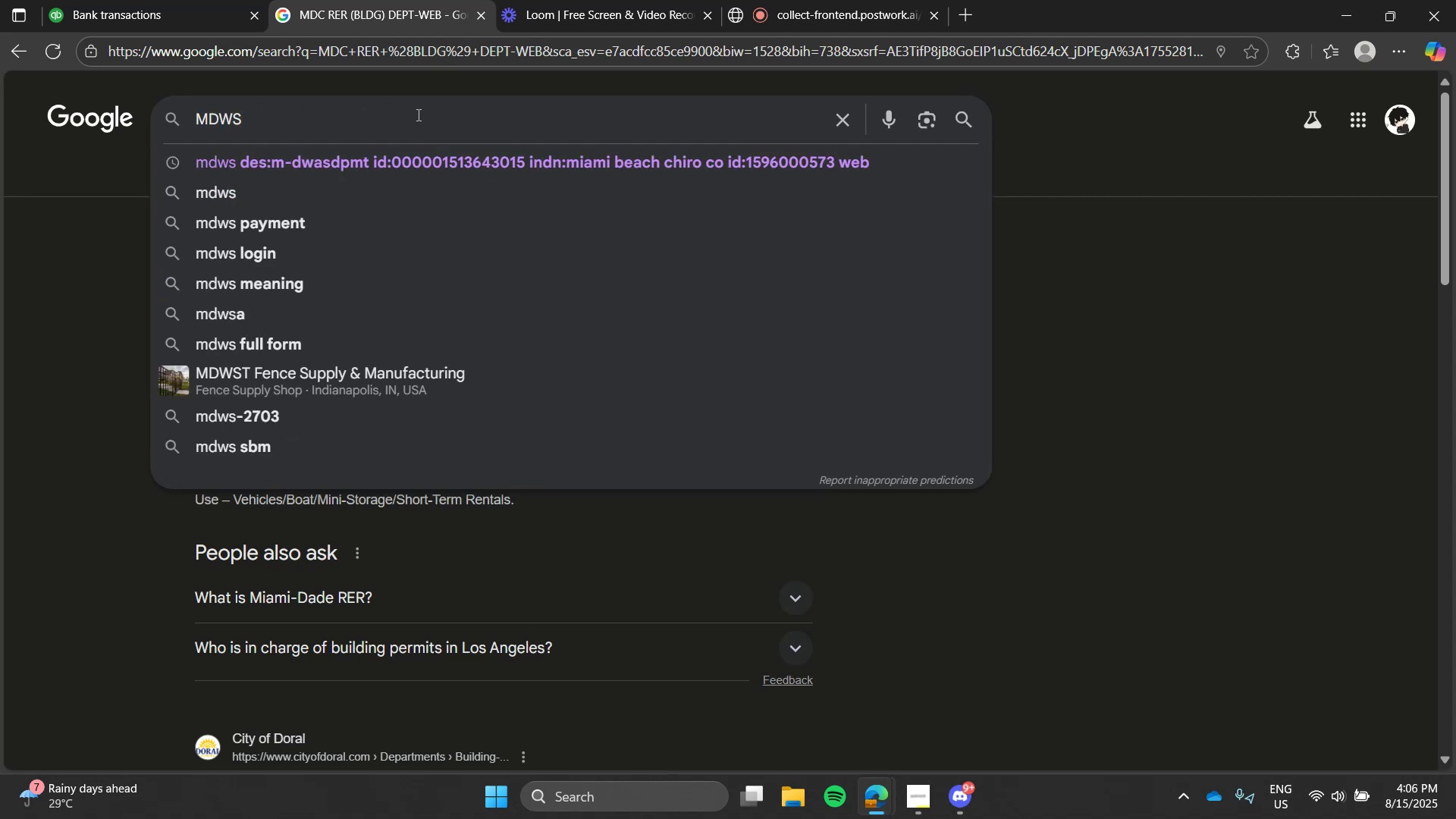 
key(Enter)
 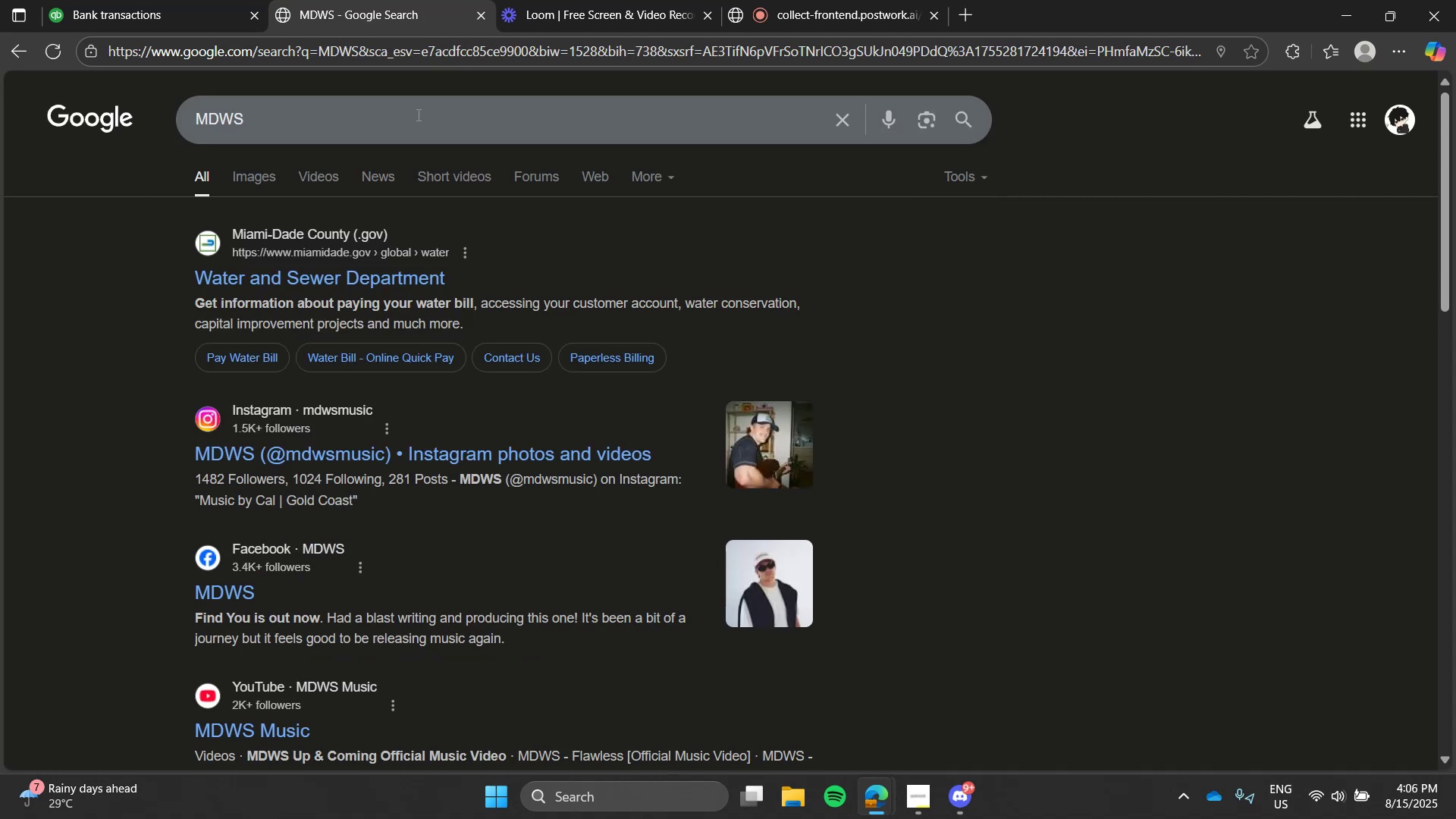 
left_click([259, 0])
 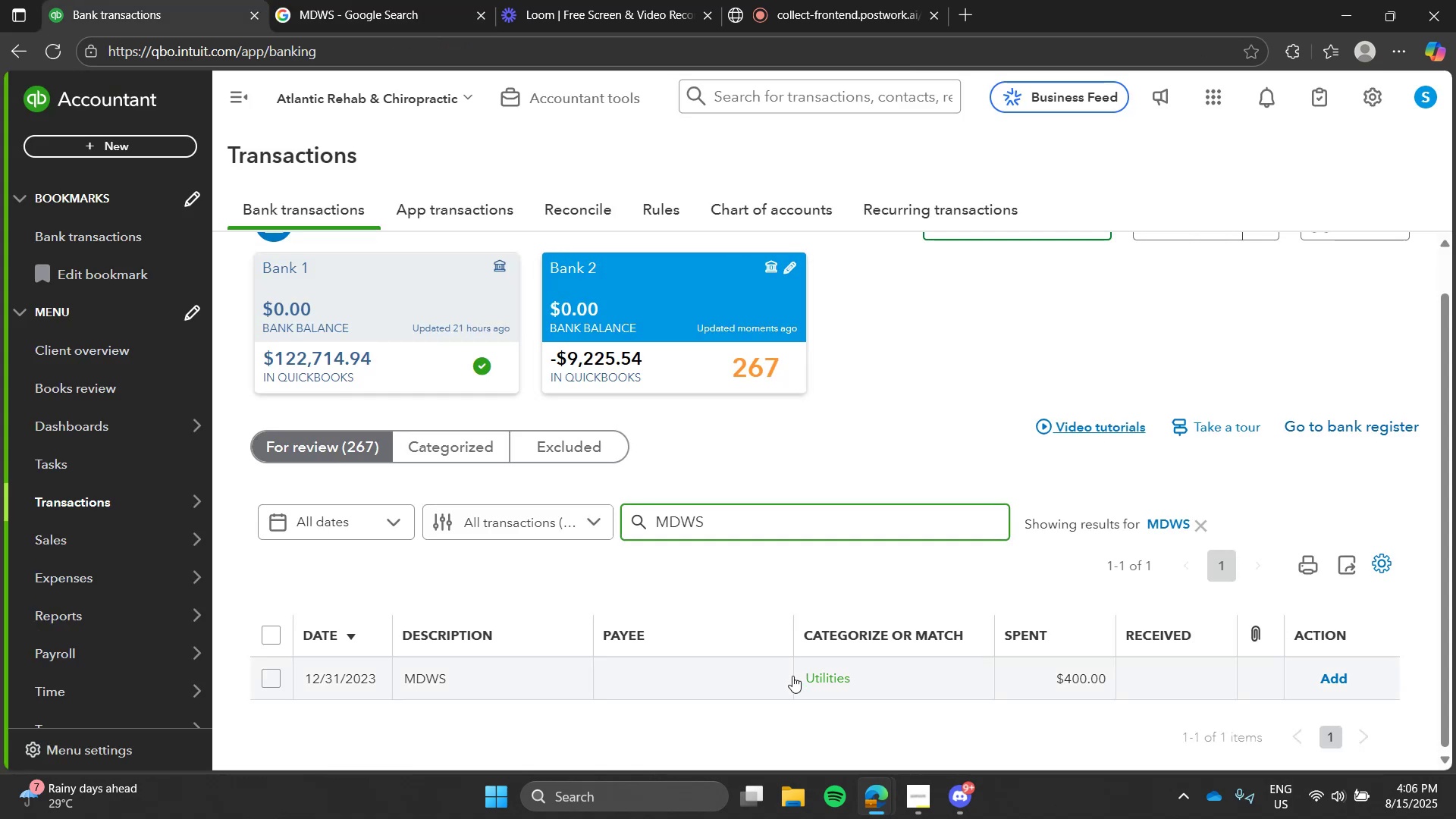 
left_click([789, 678])
 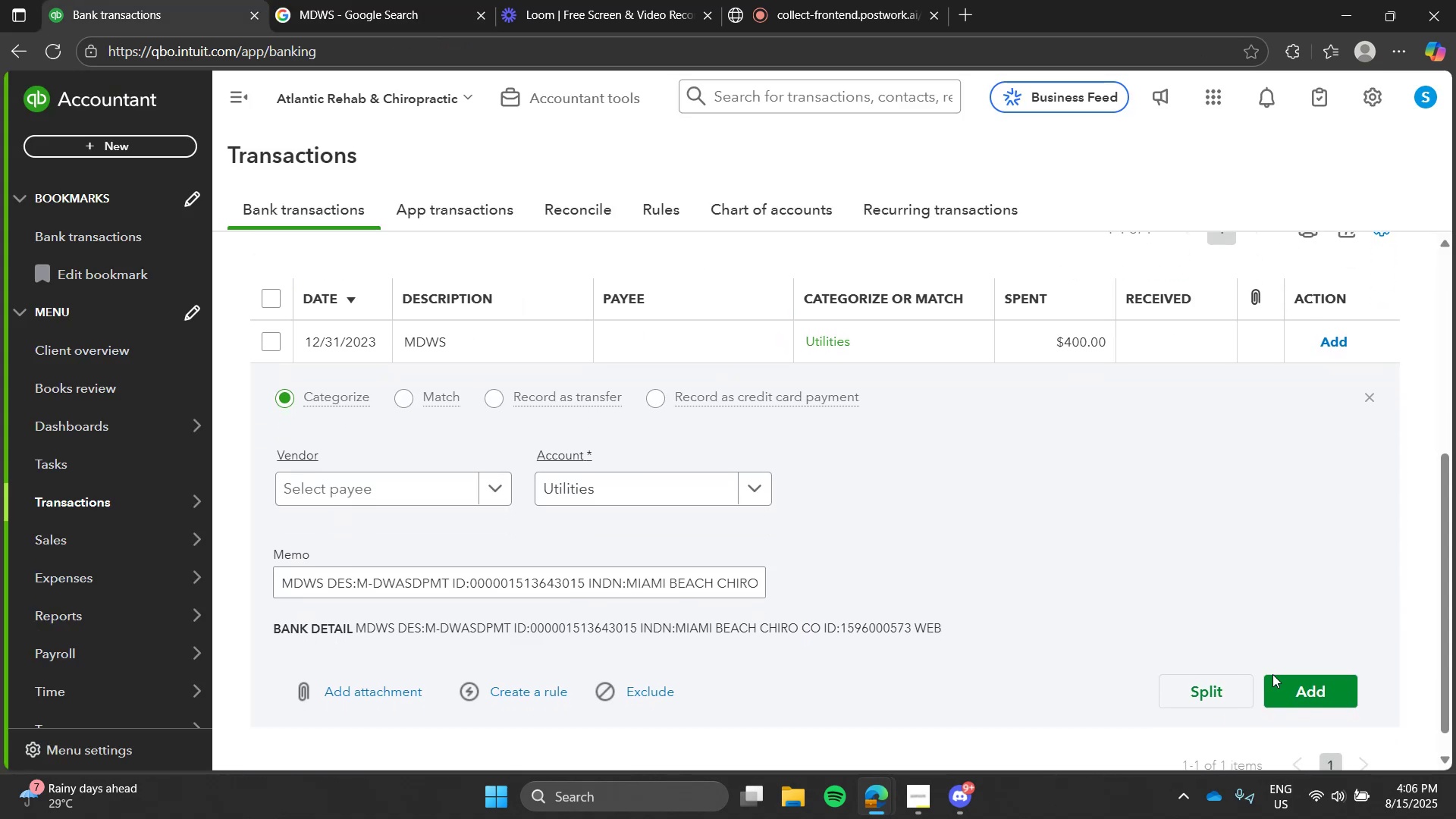 
left_click([1283, 678])
 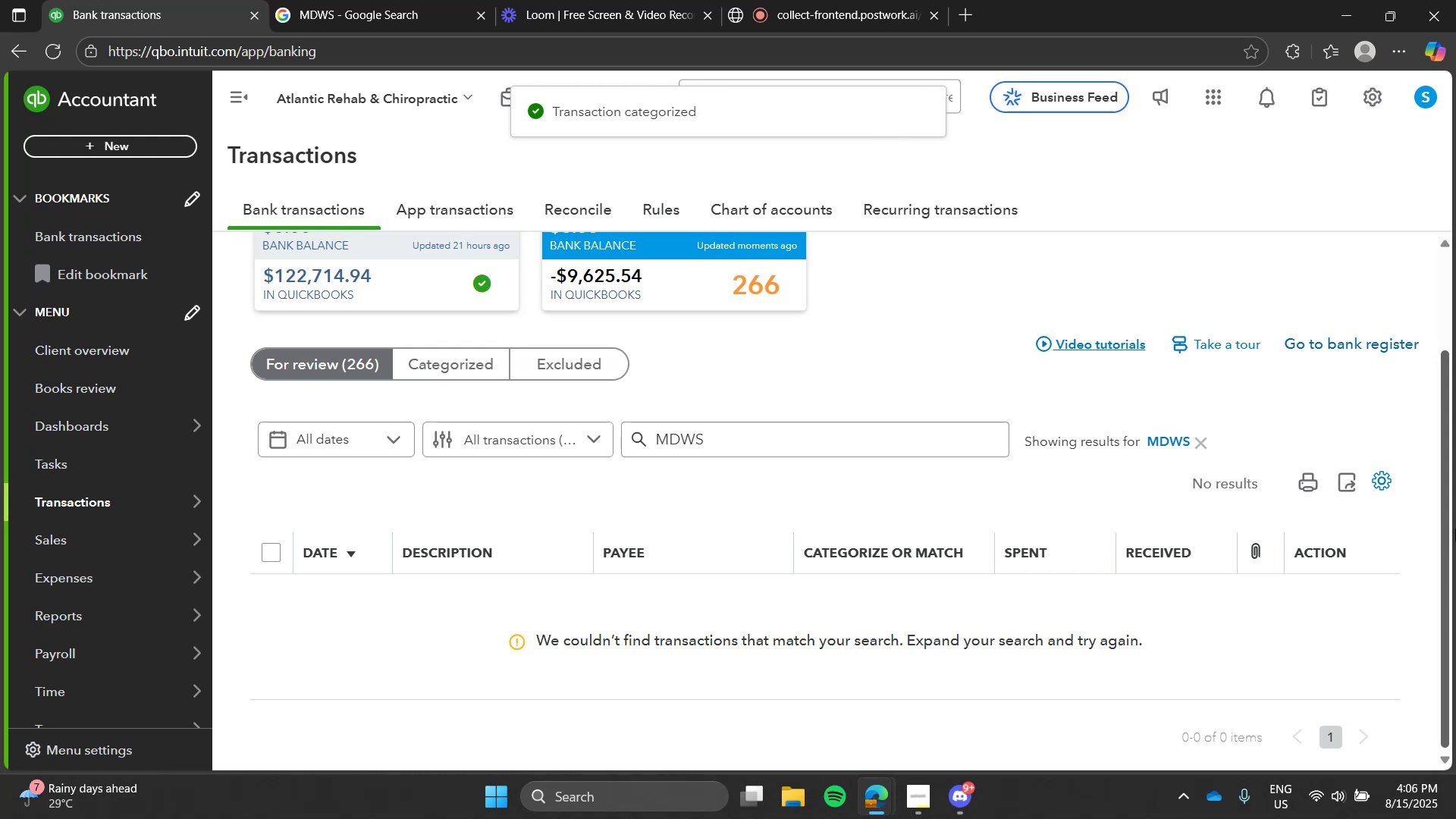 
wait(5.75)
 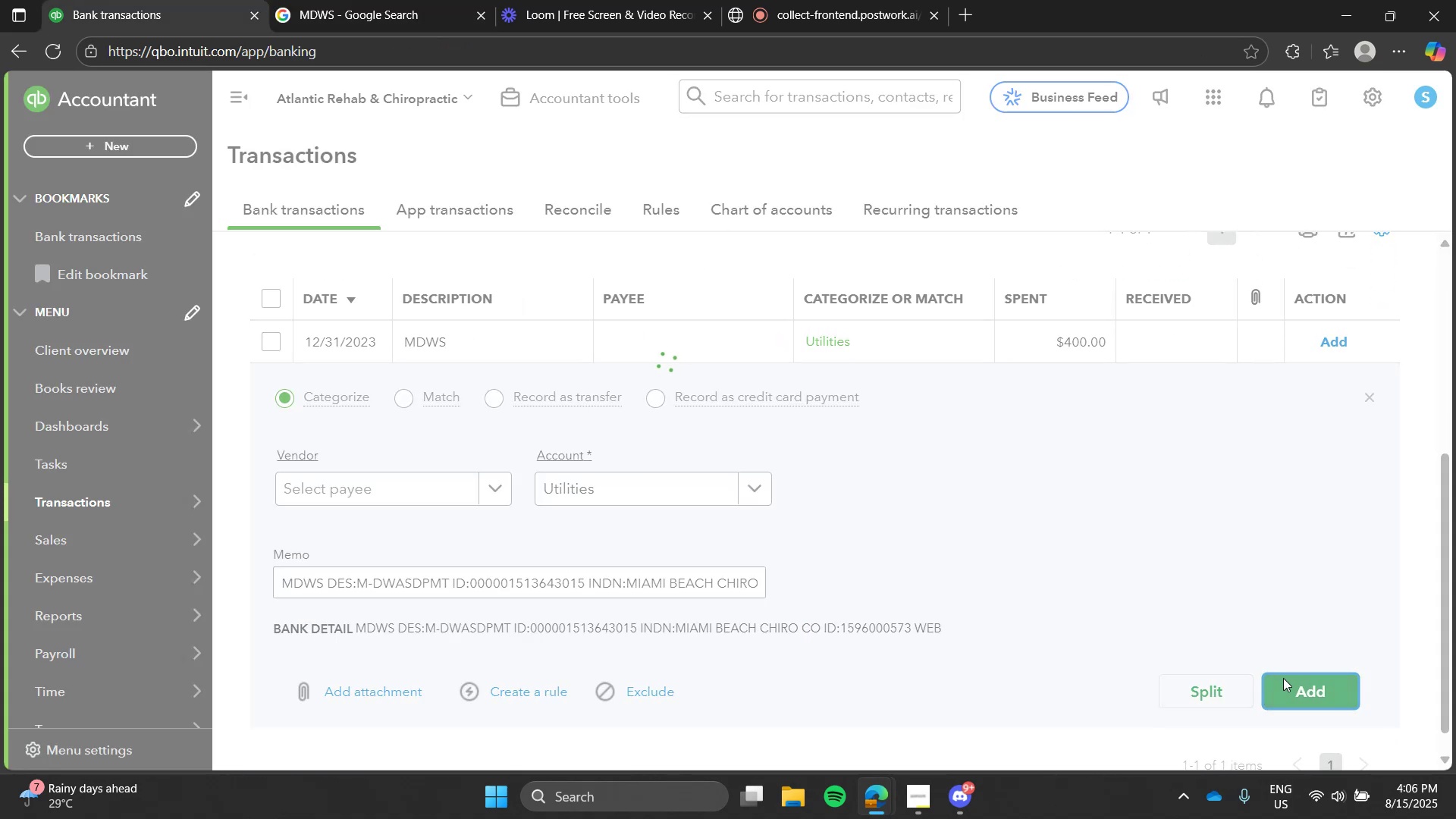 
left_click([1196, 445])
 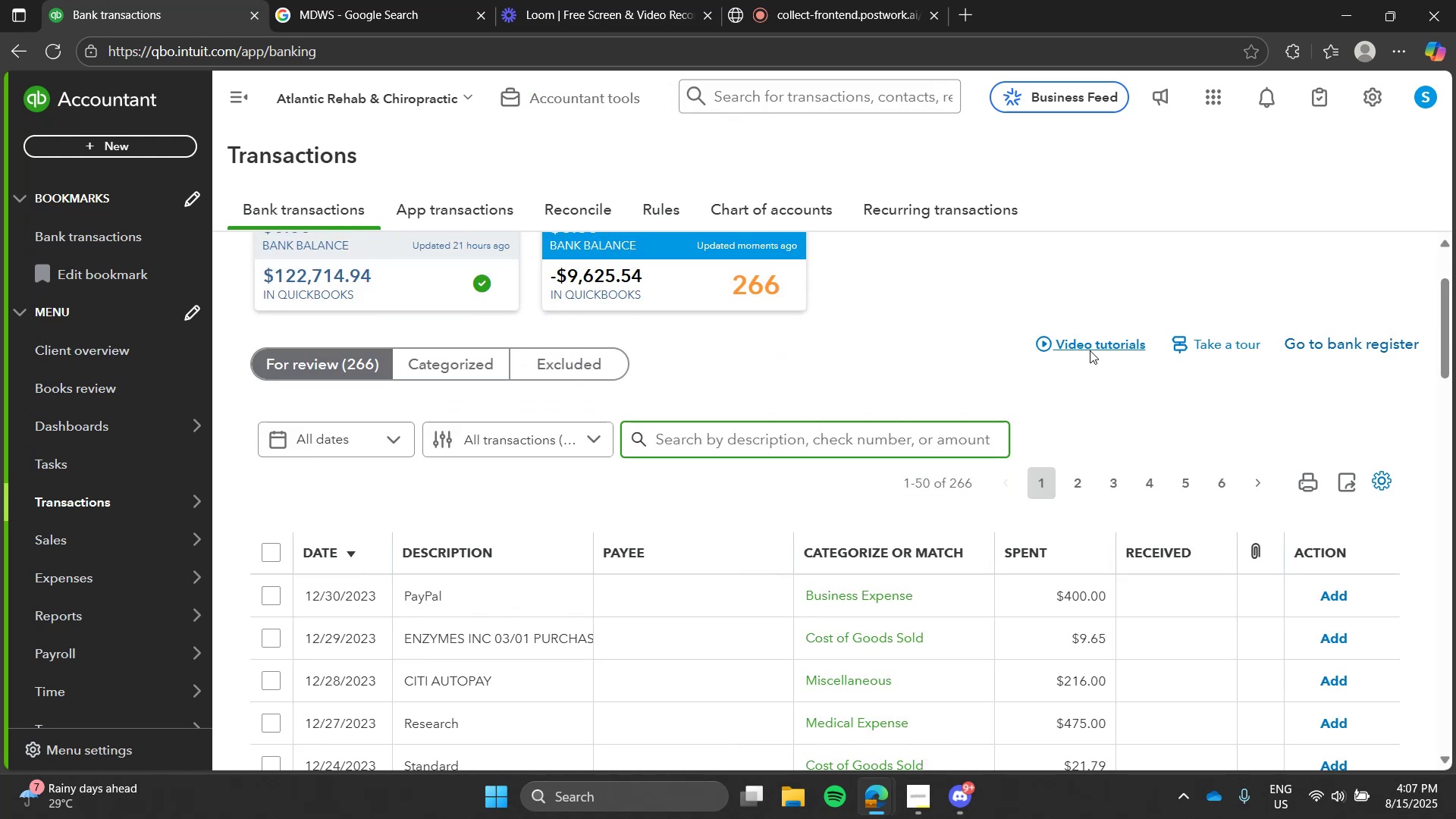 
left_click([973, 303])
 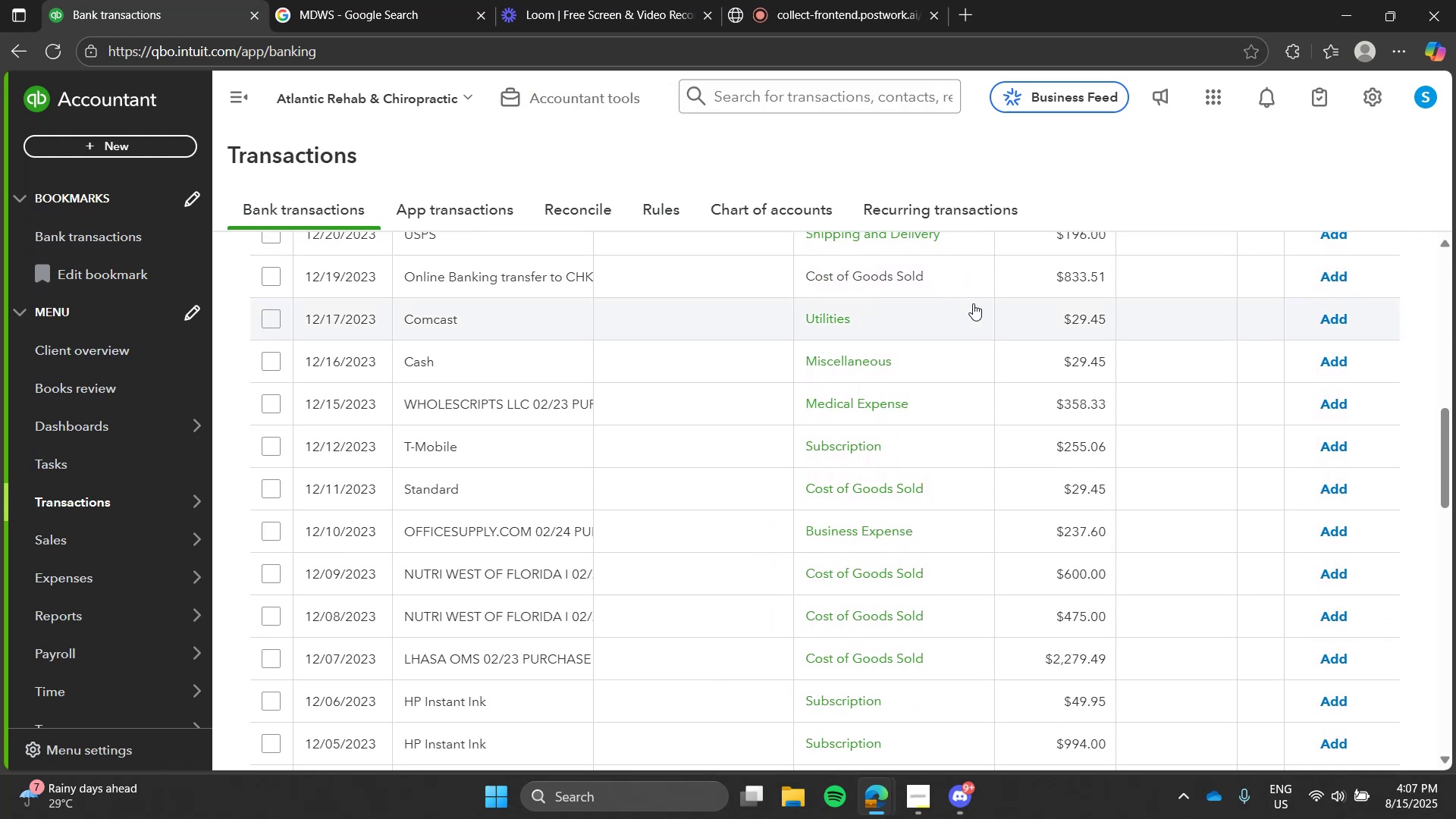 
wait(5.37)
 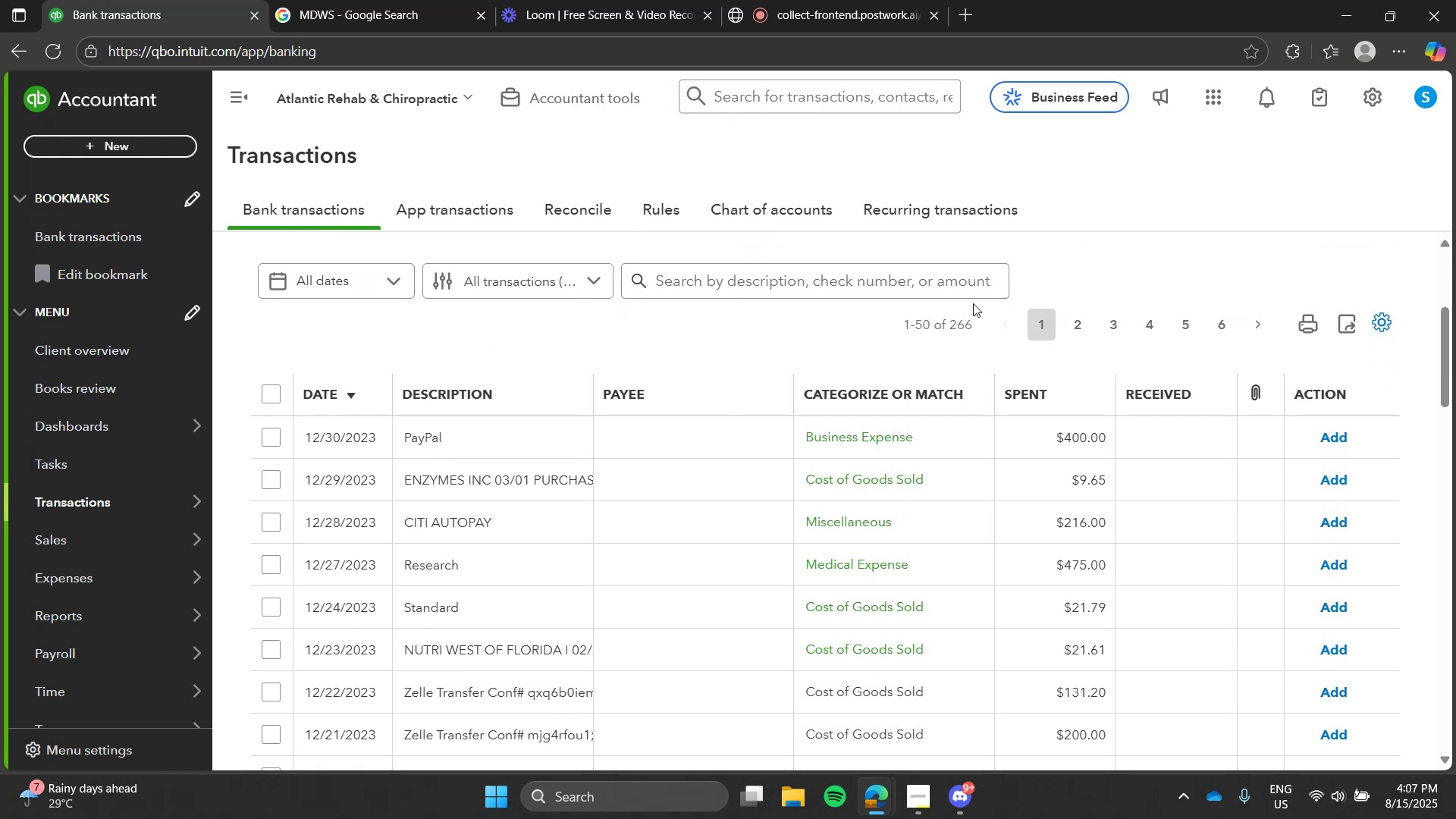 
mouse_move([836, 360])
 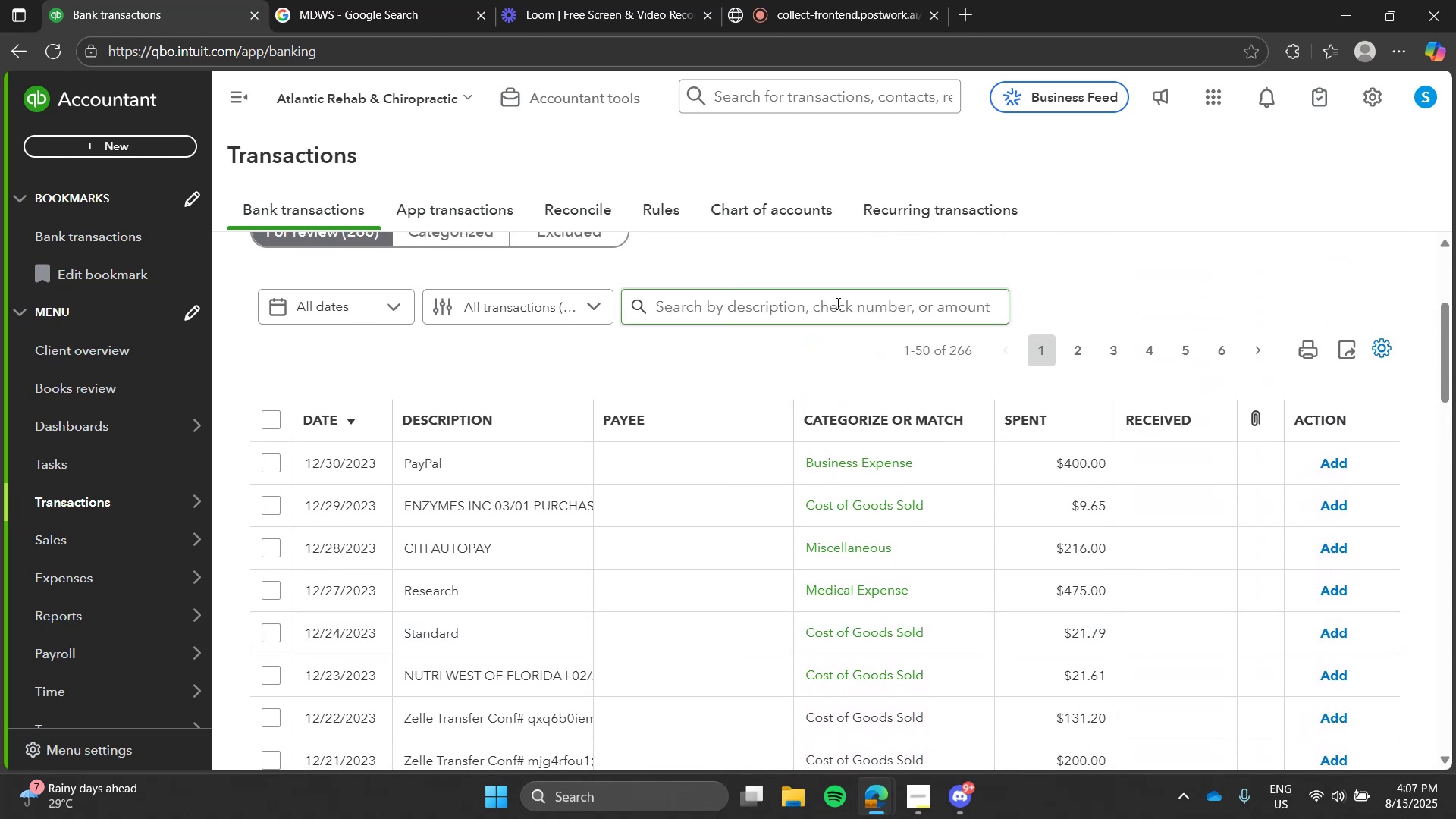 
left_click([836, 303])
 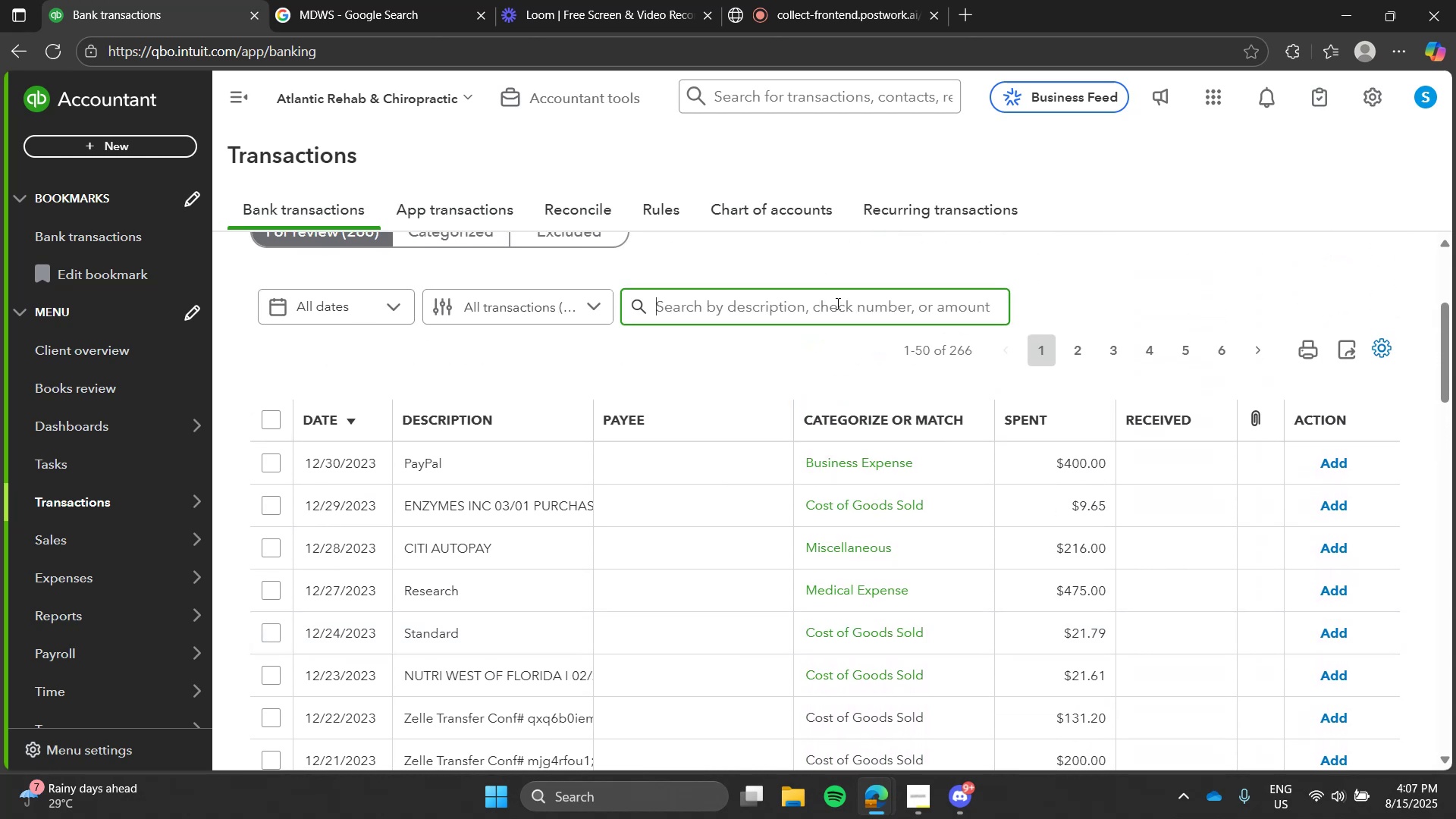 
type(hp)
 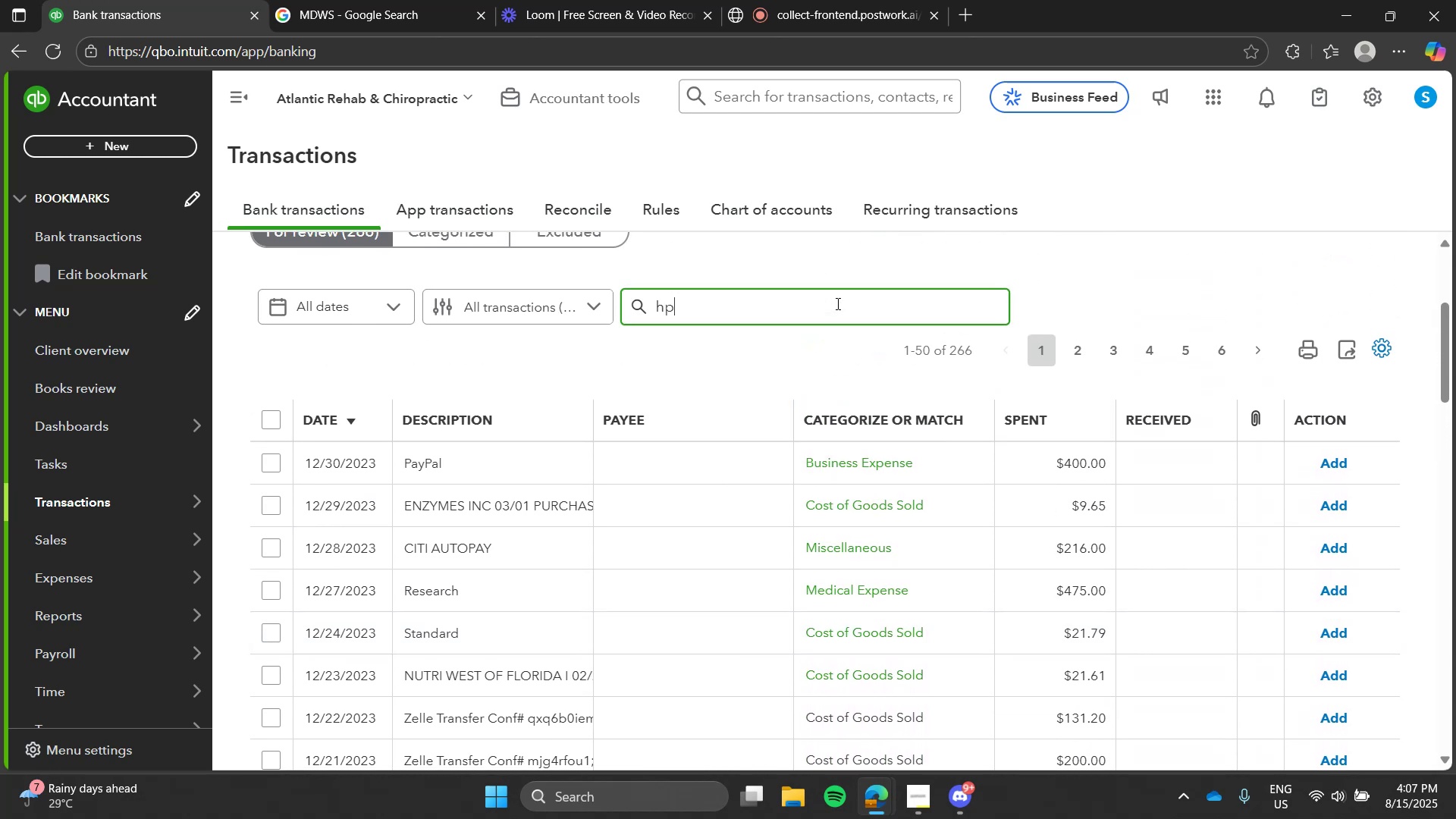 
key(Enter)
 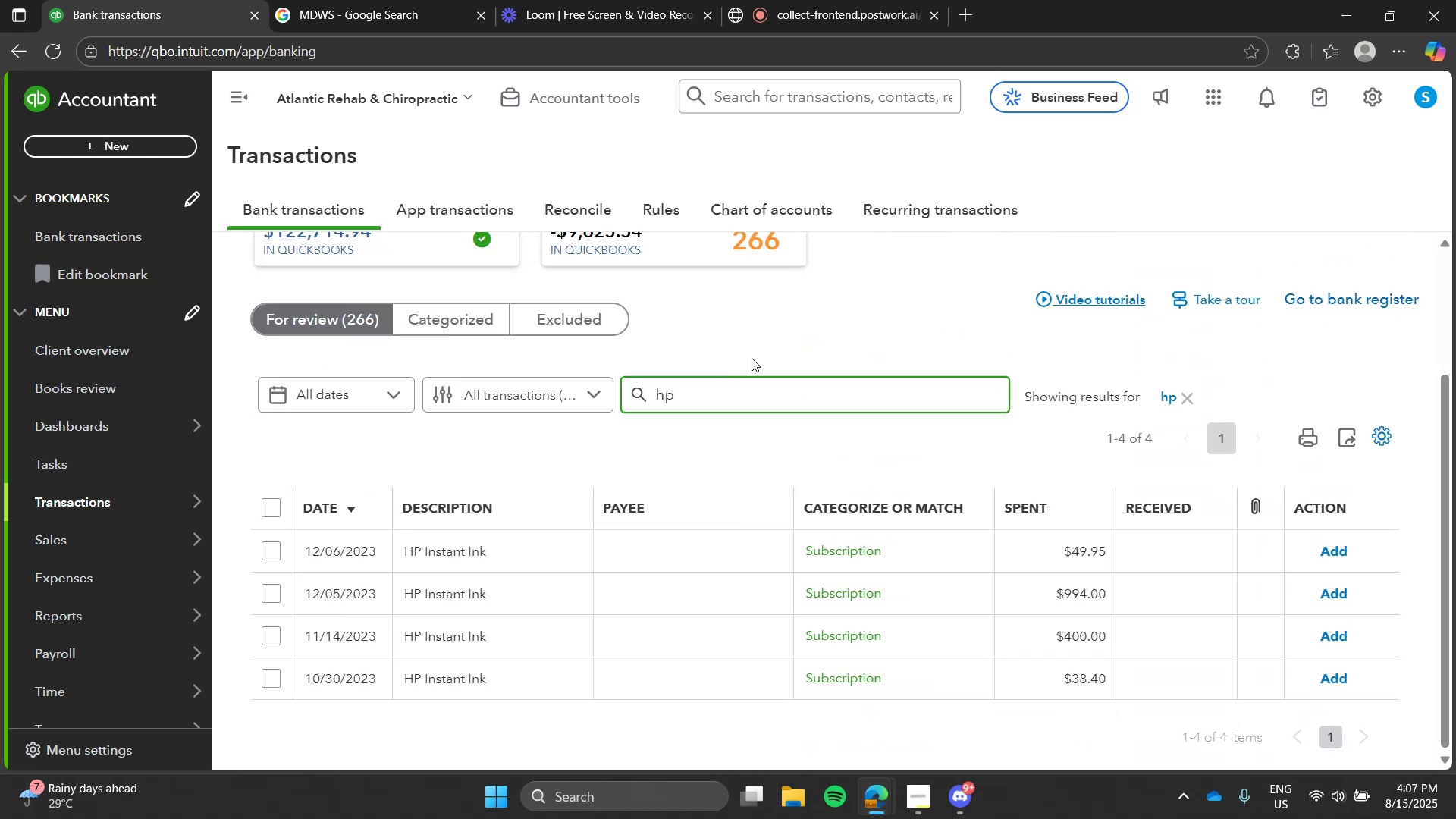 
left_click([745, 361])
 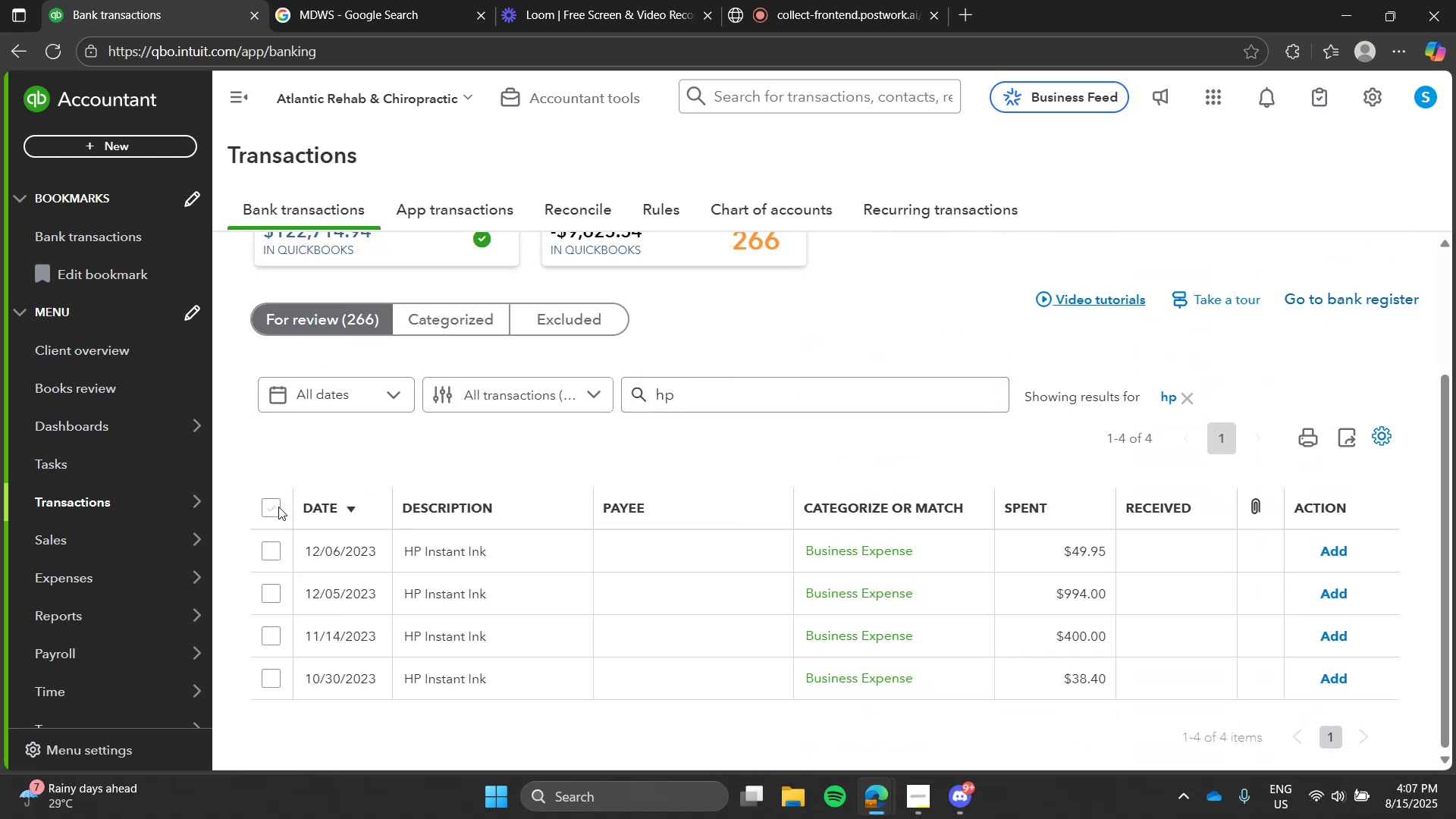 
left_click([278, 507])
 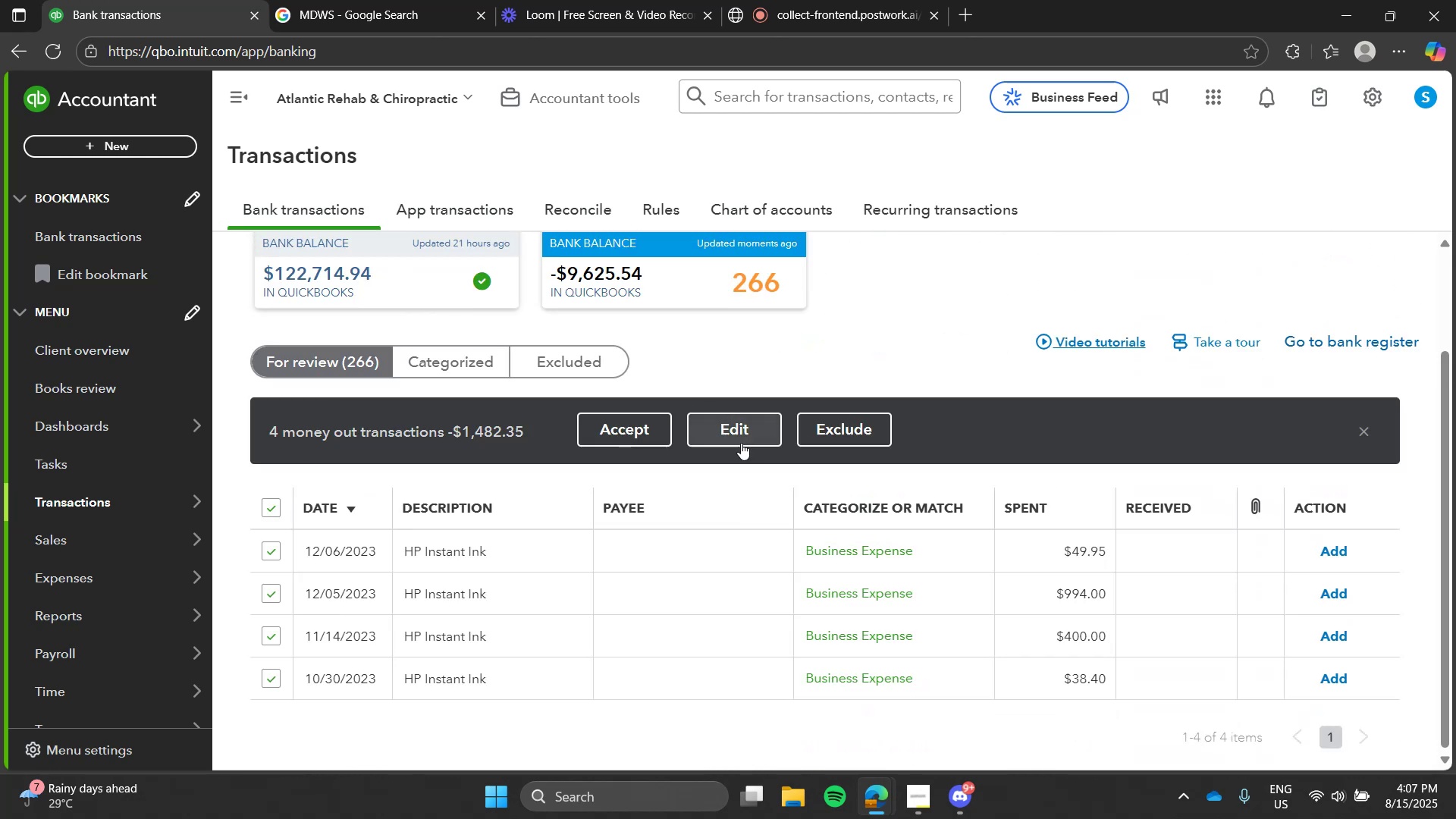 
left_click([741, 445])
 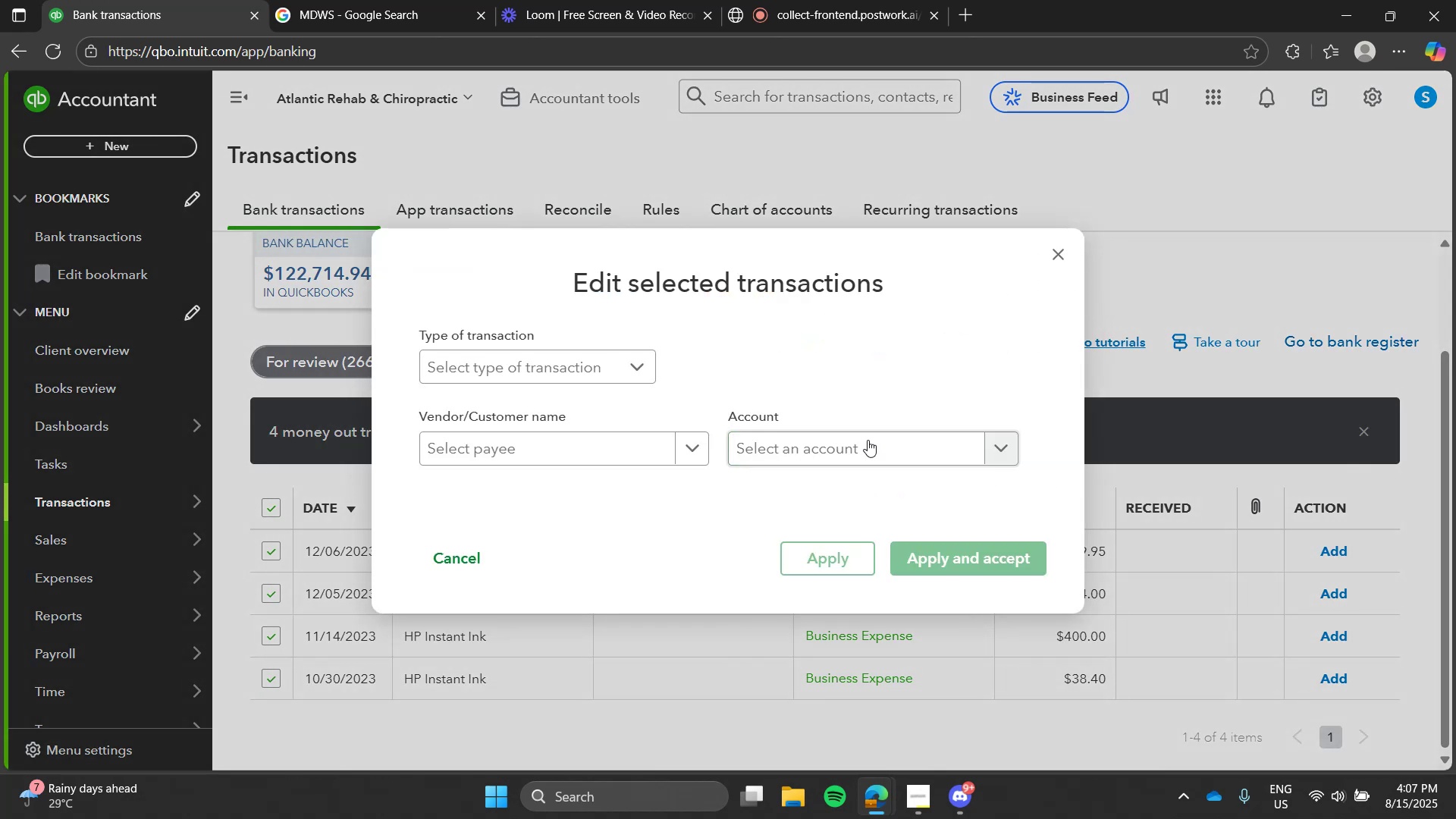 
left_click([868, 440])
 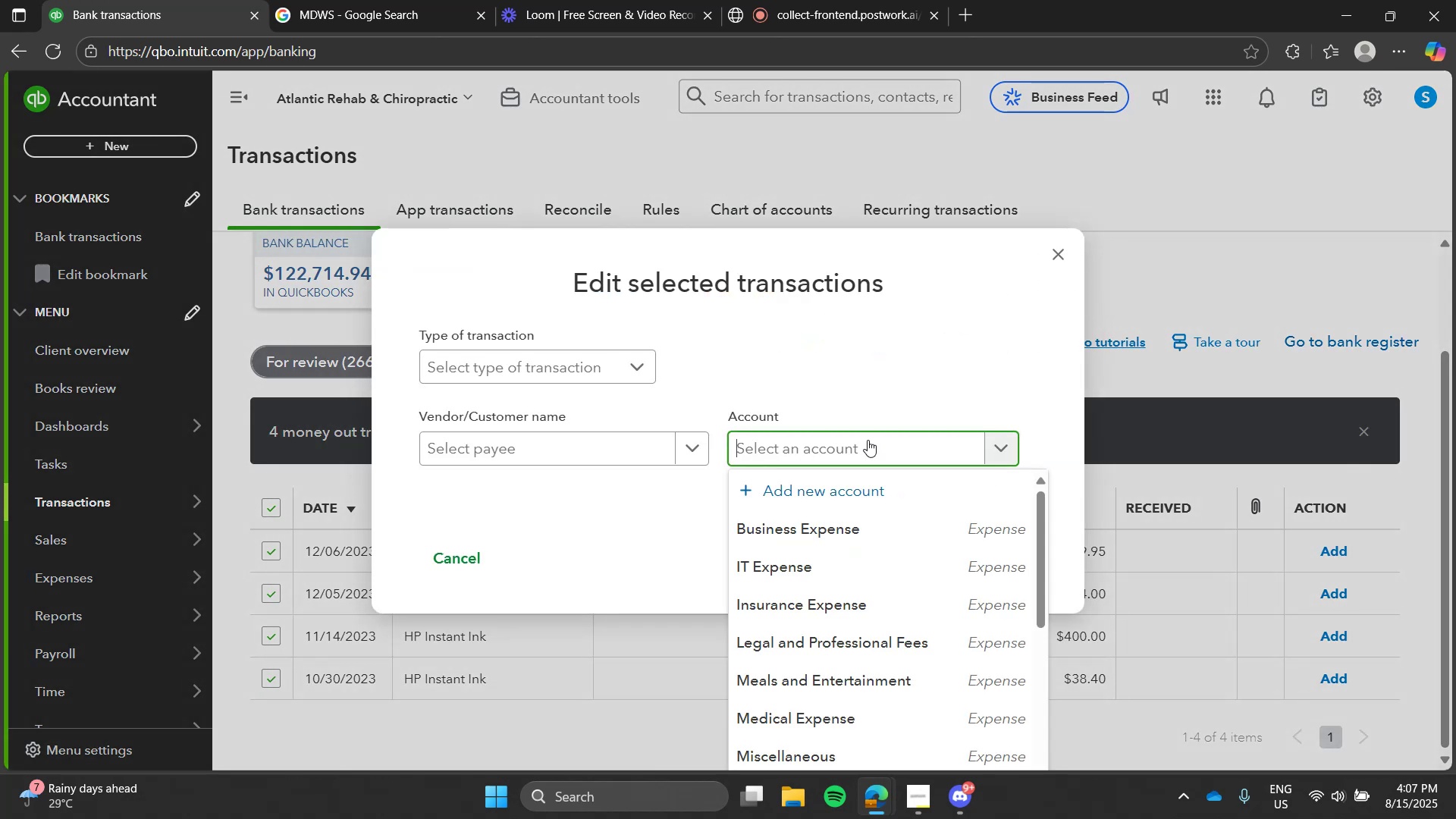 
type(subs)
key(Tab)
 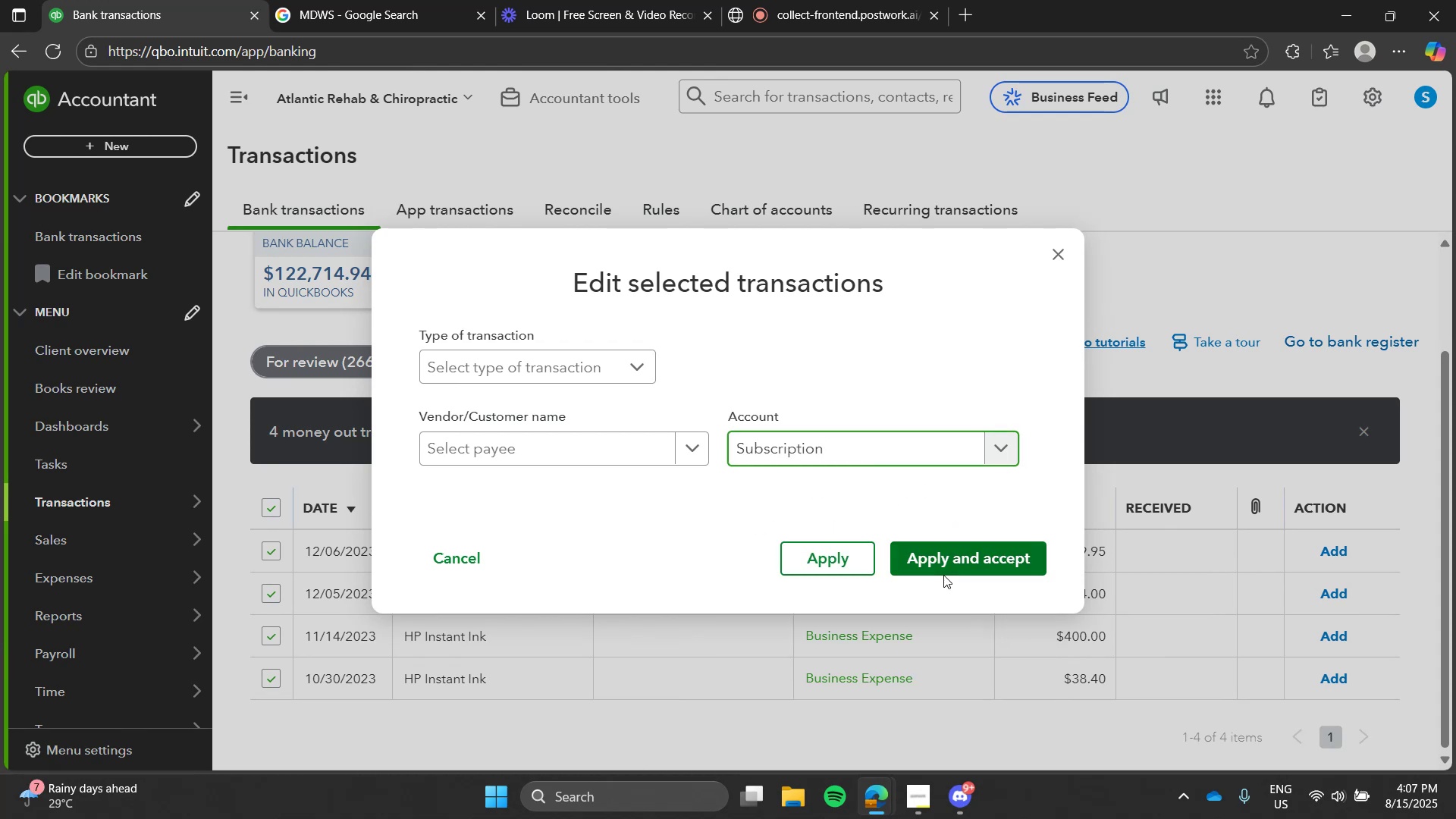 
left_click([943, 575])
 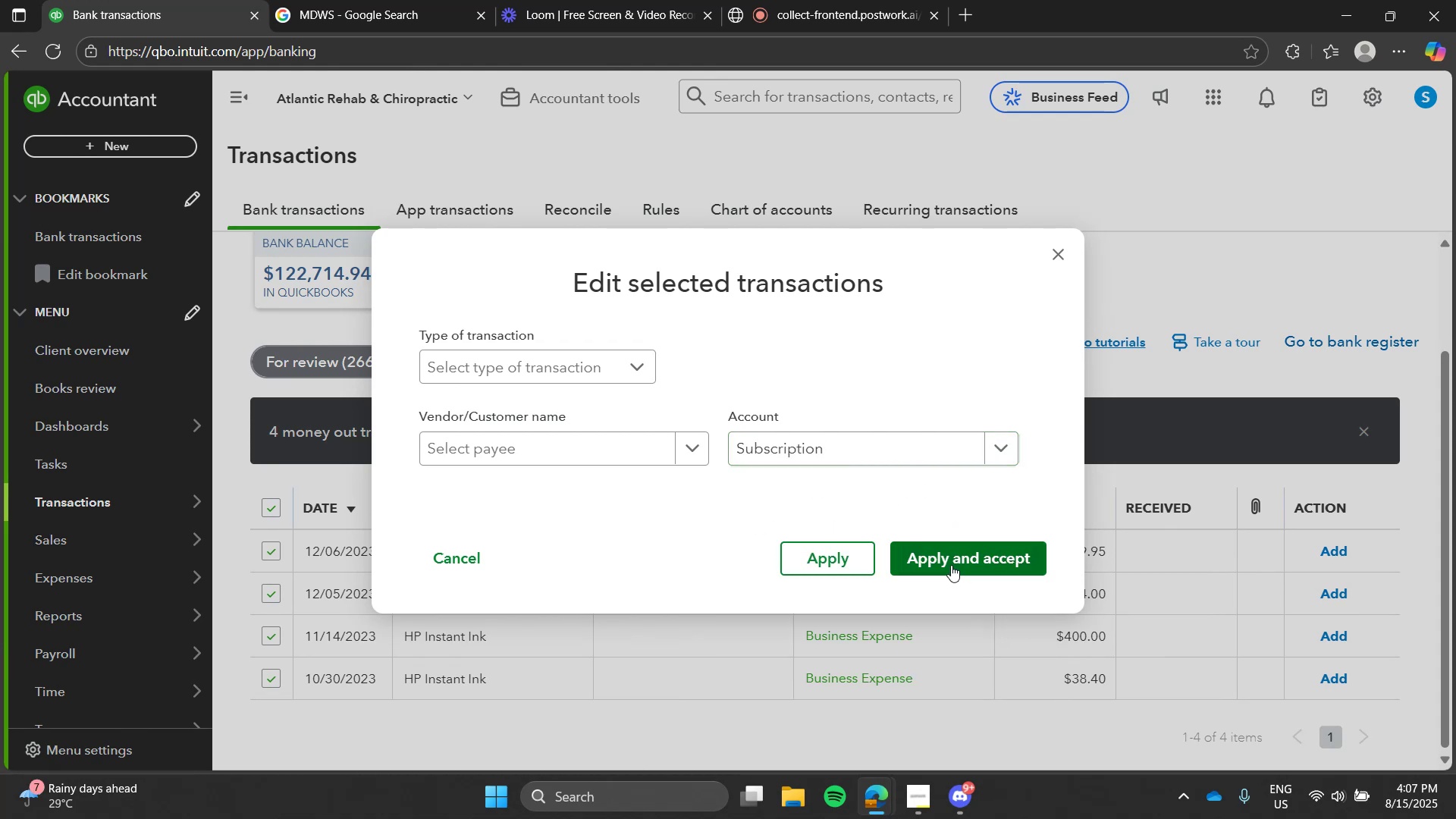 
left_click([951, 565])
 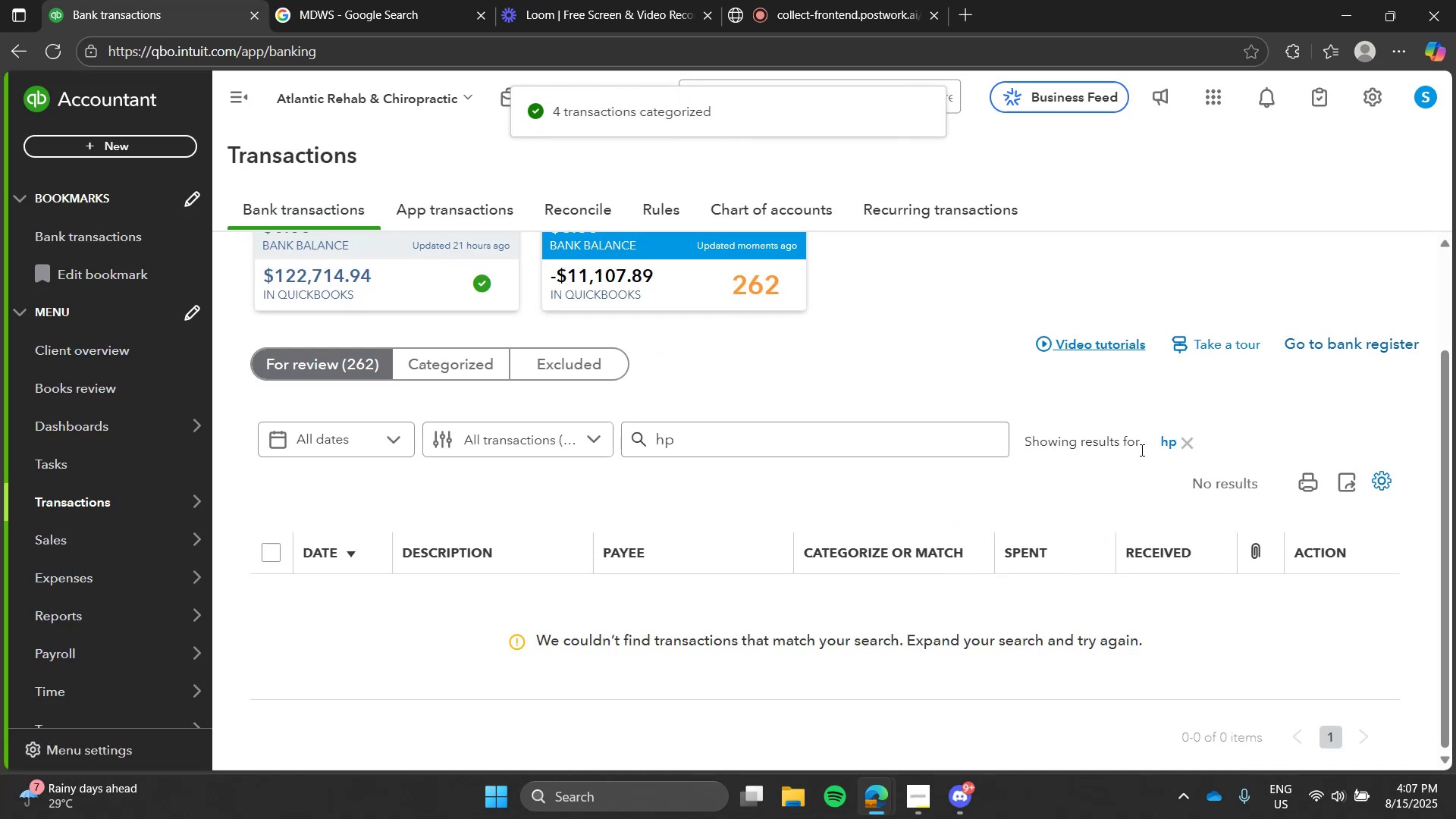 
left_click([1181, 448])
 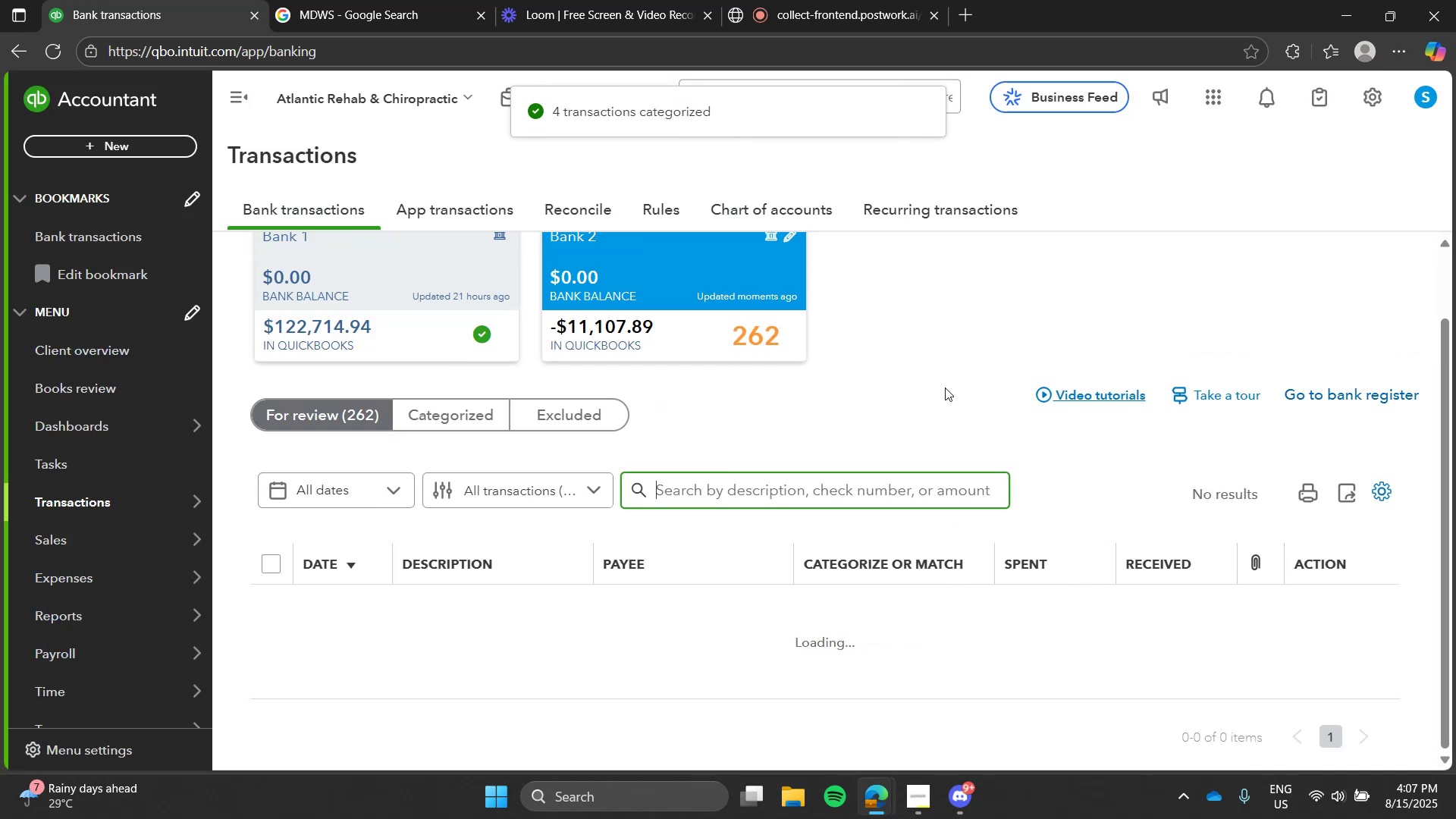 
left_click([945, 388])
 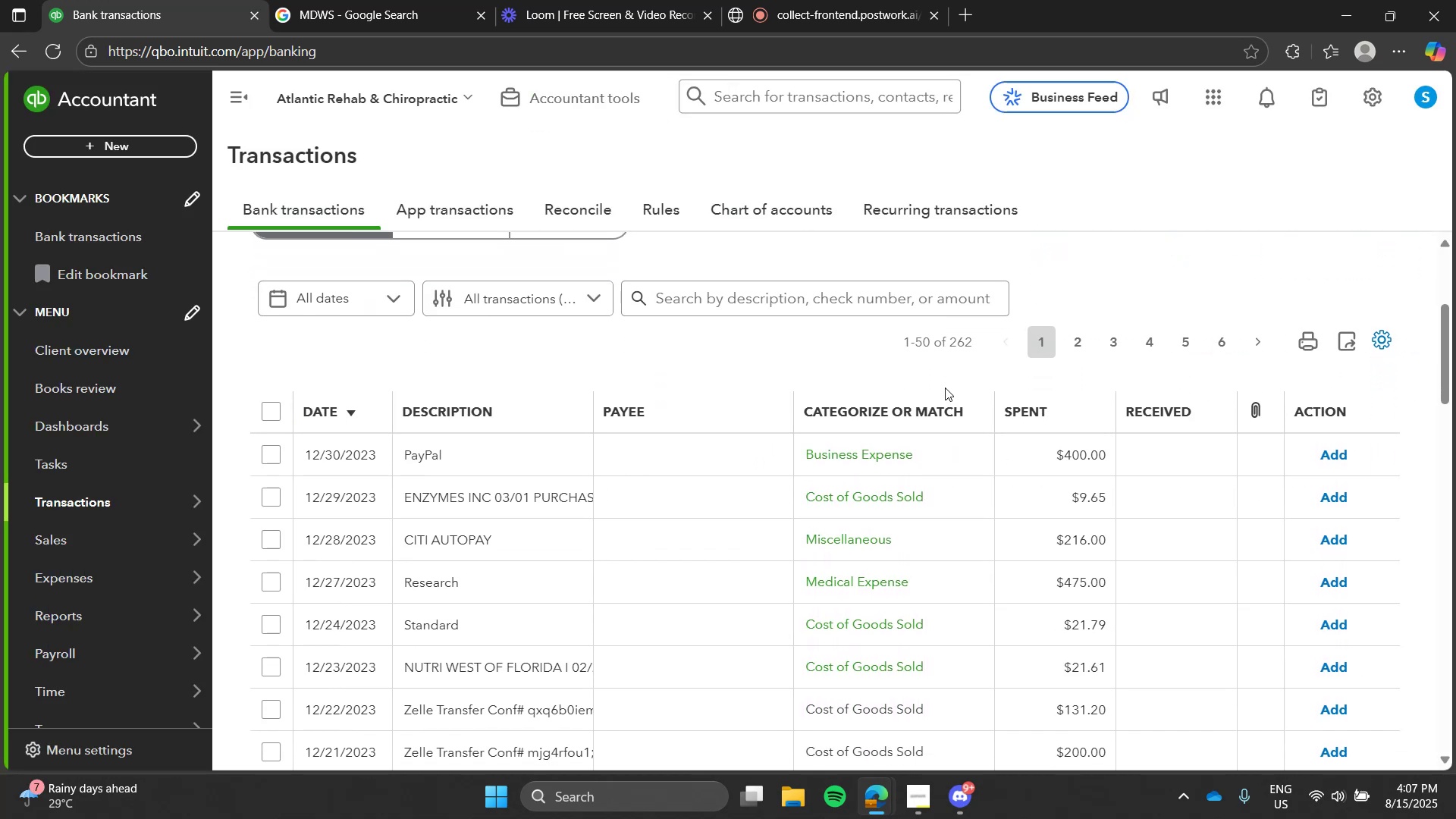 
key(Alt+Tab)
 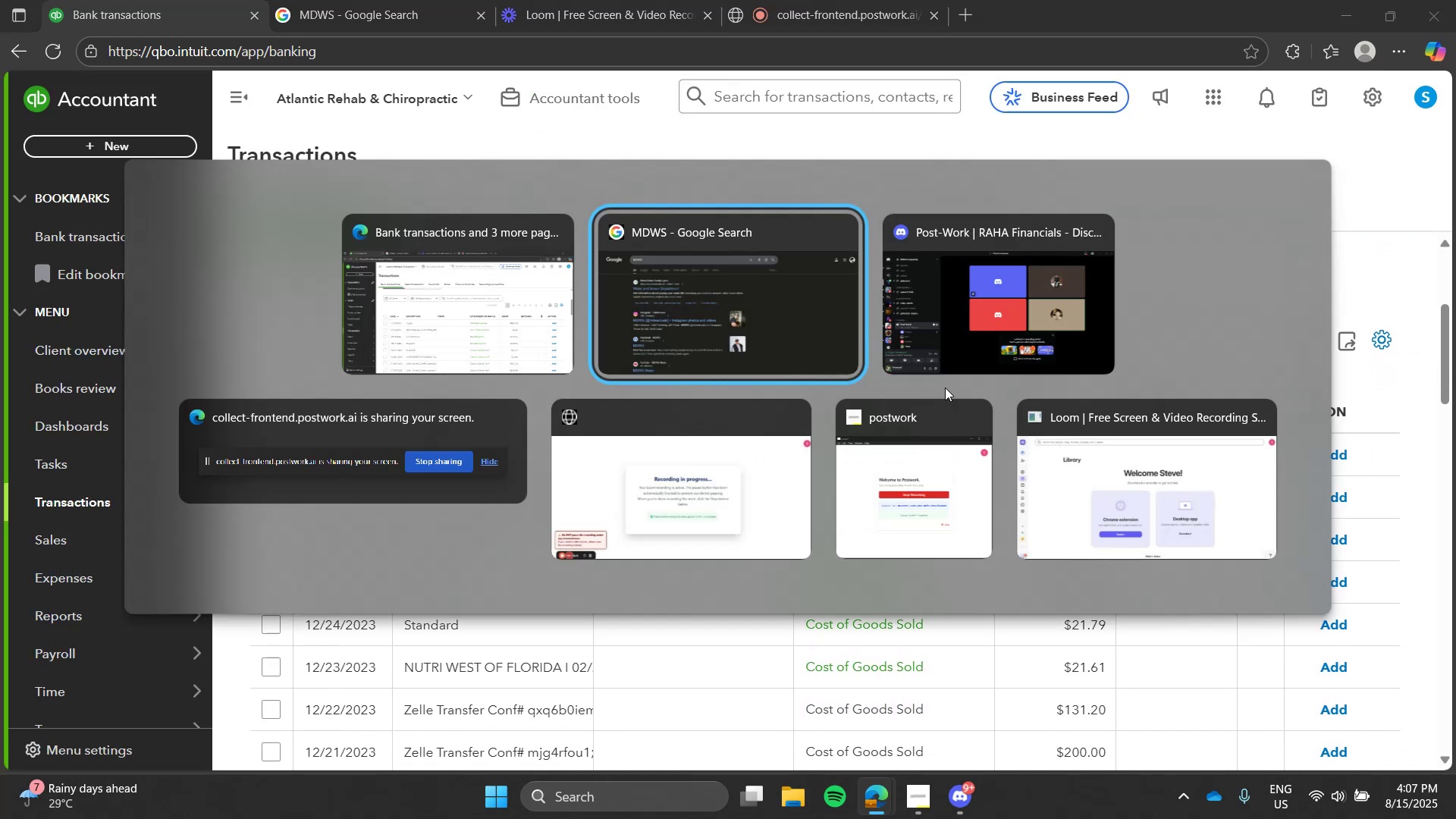 
key(Alt+Tab)
 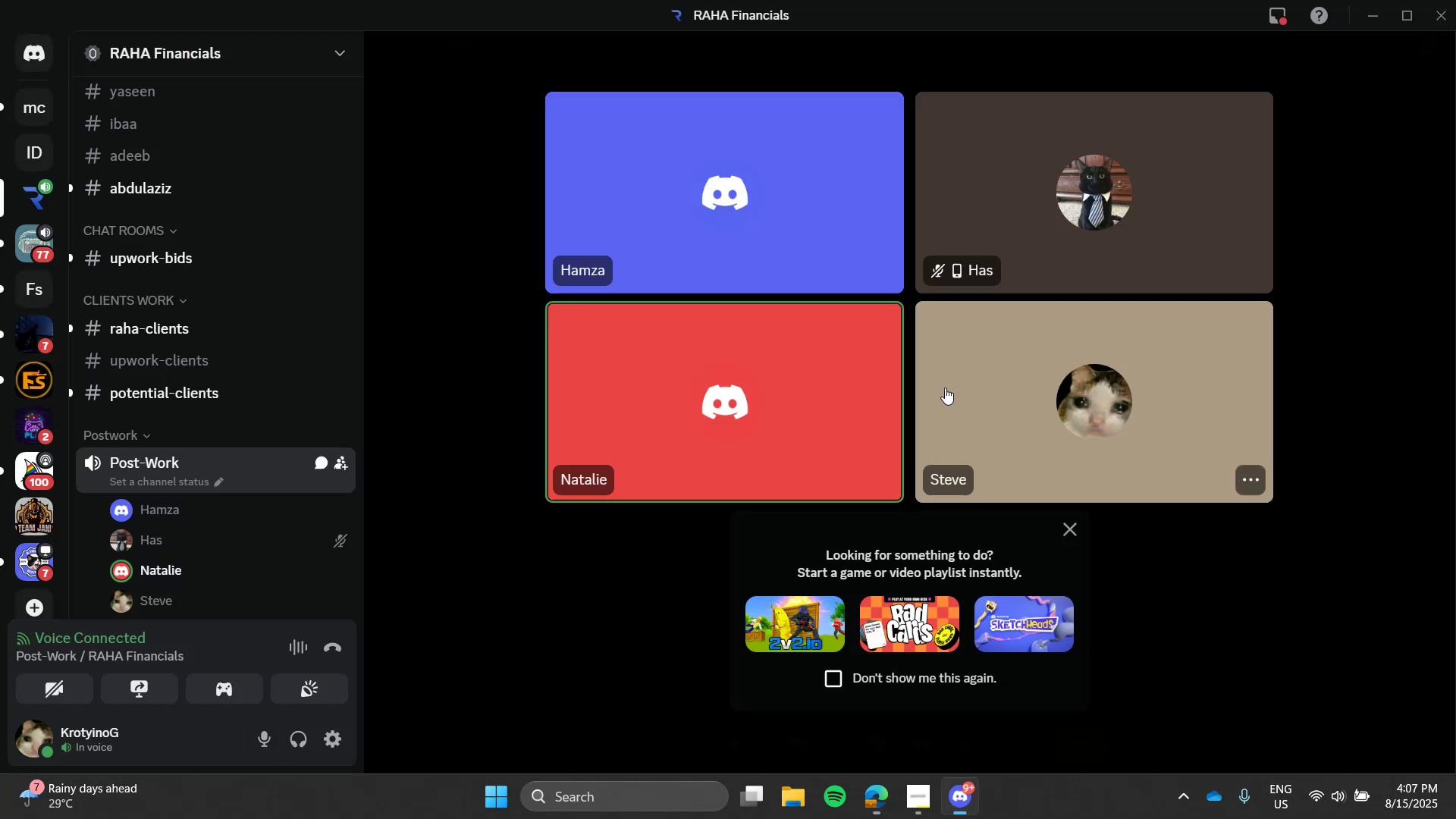 
key(Alt+AltLeft)
 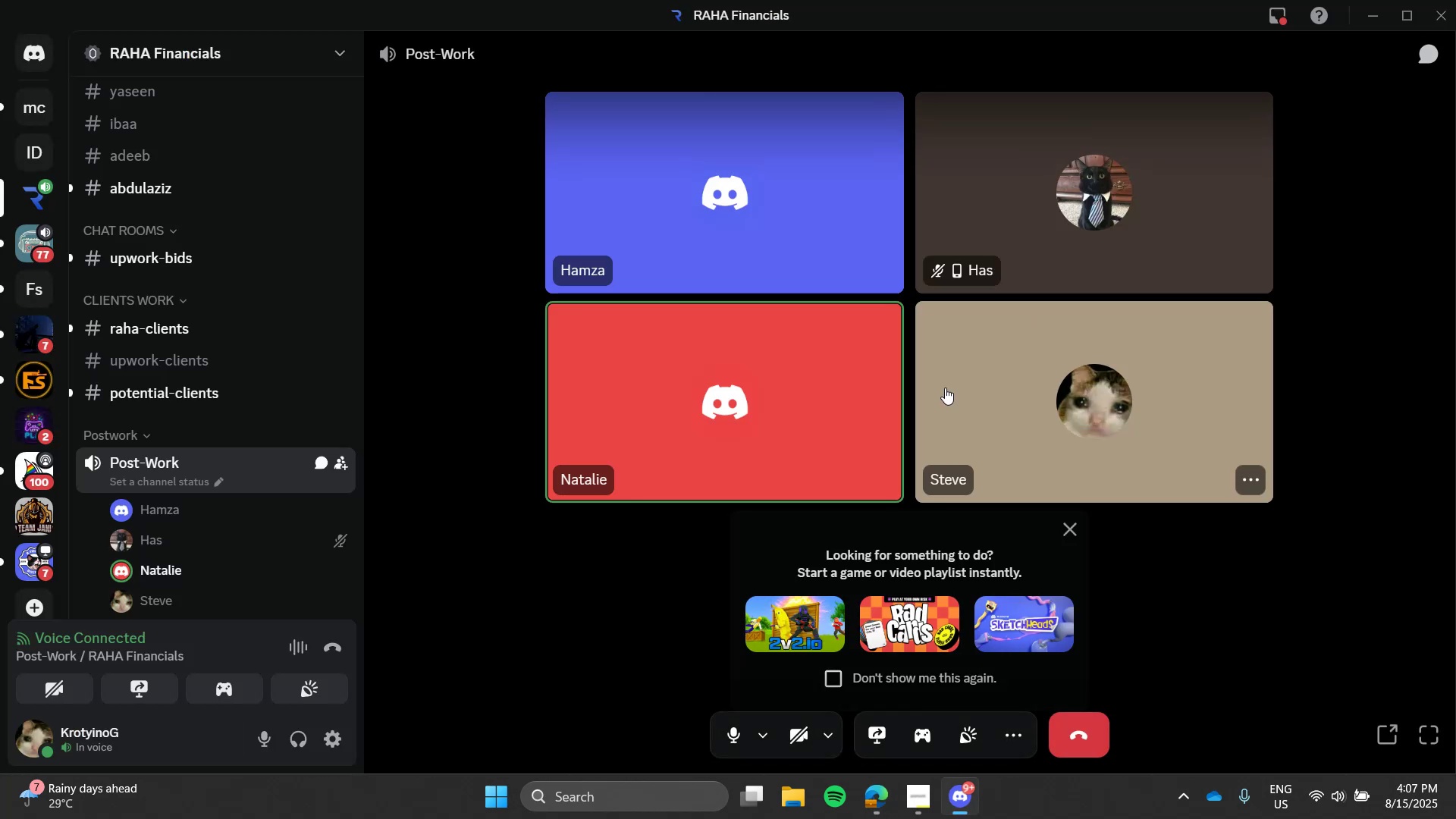 
key(Alt+Tab)
 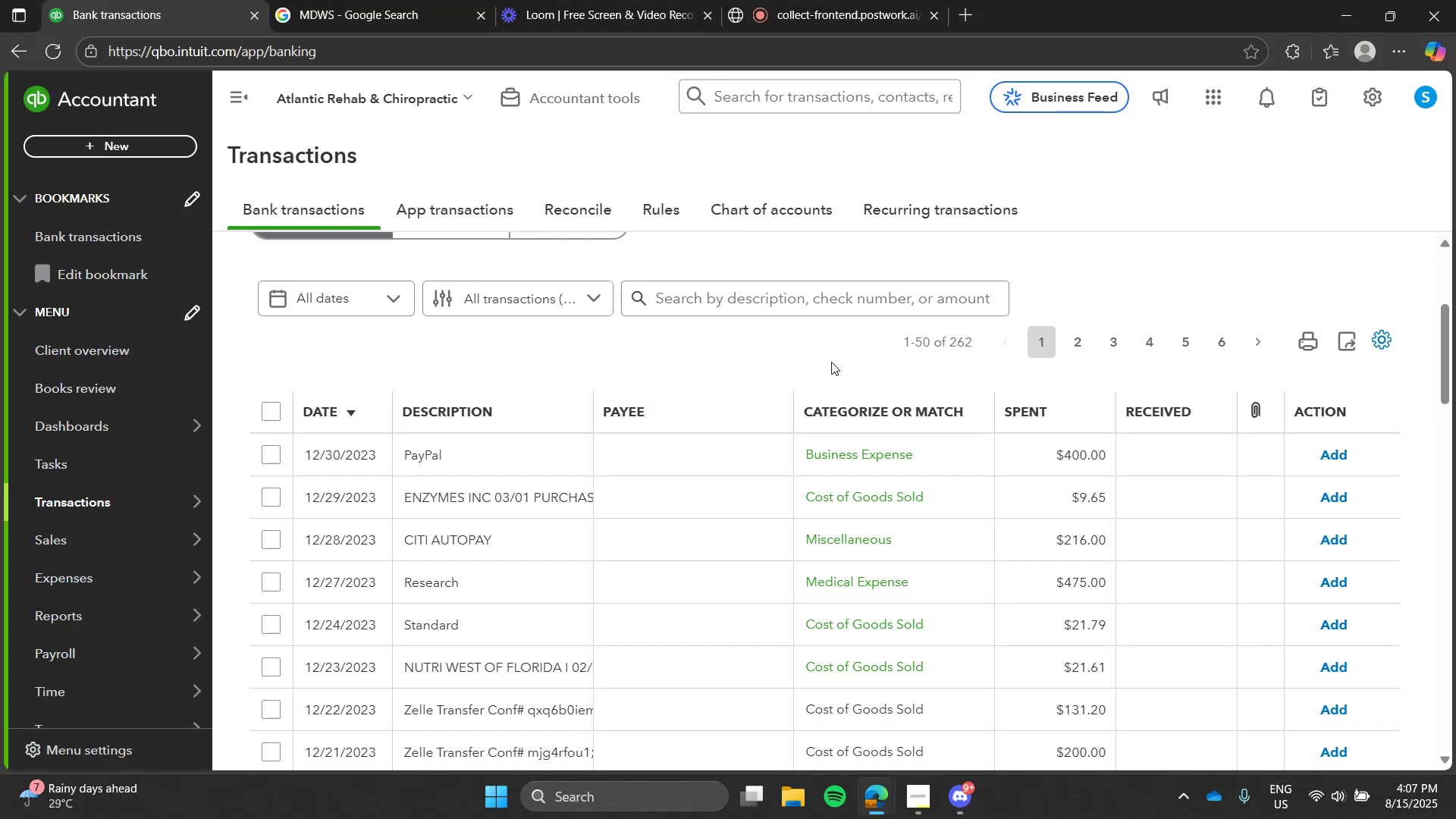 
left_click([823, 361])
 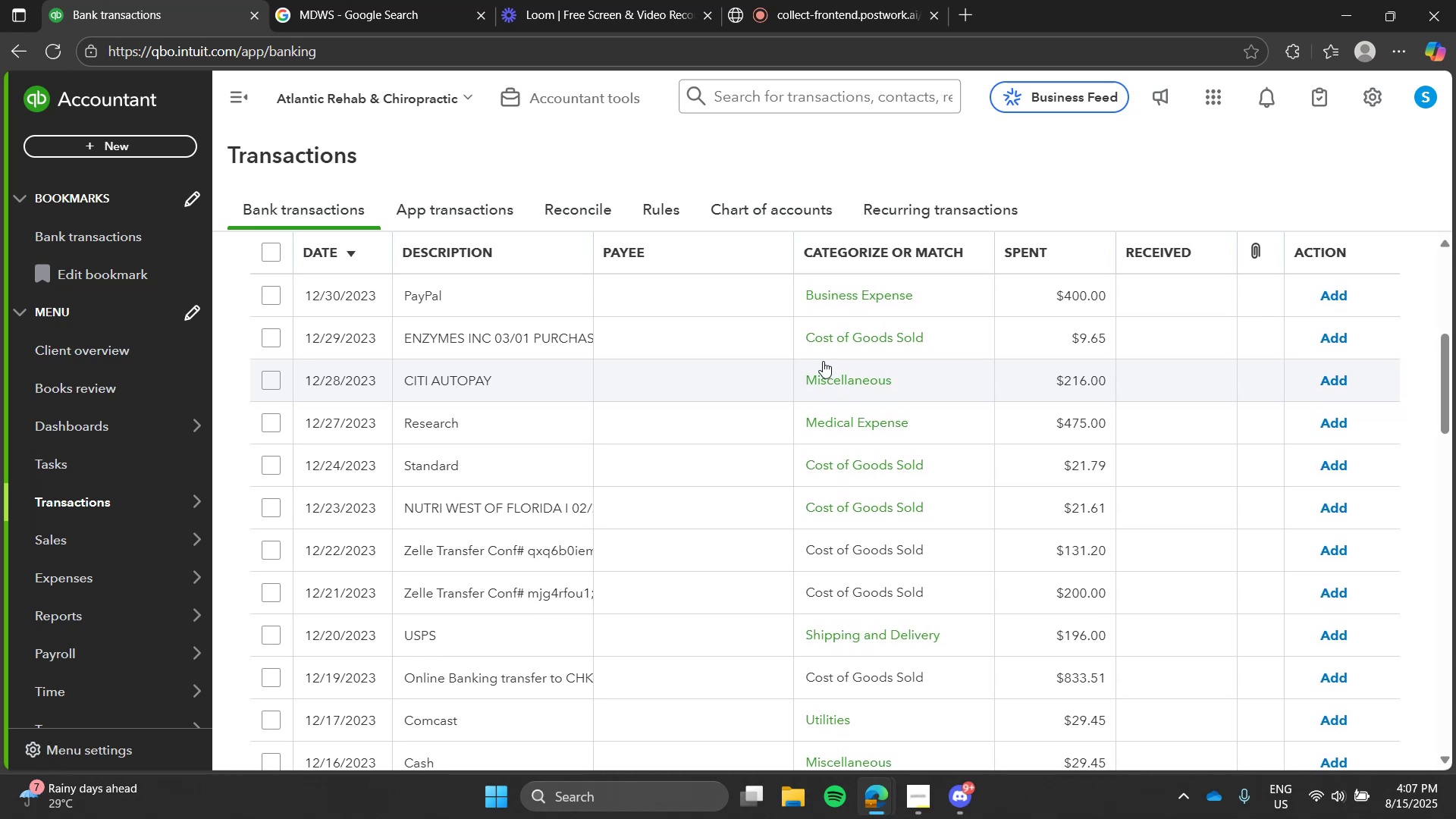 
wait(17.3)
 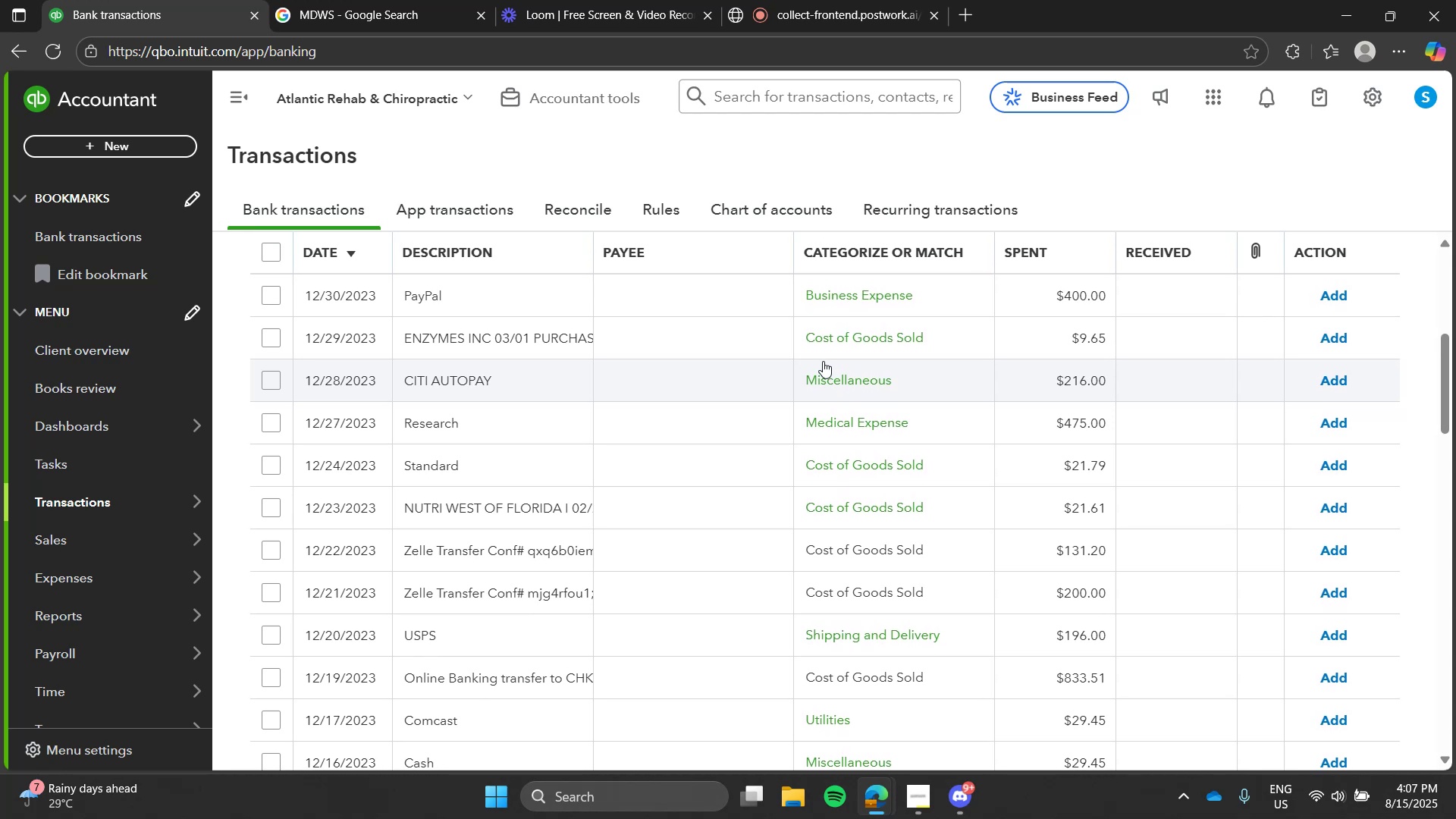 
left_click([428, 0])
 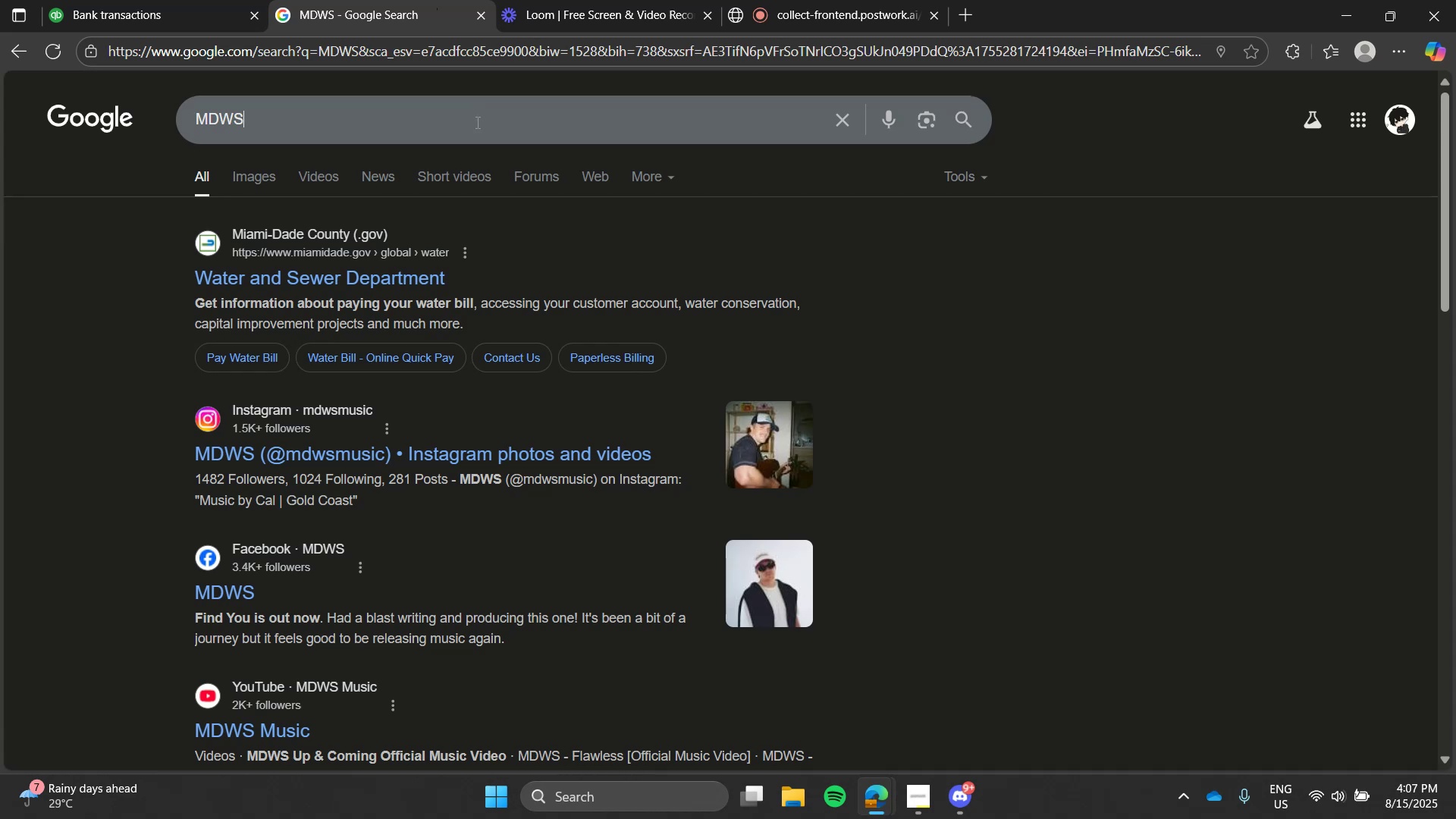 
double_click([476, 122])
 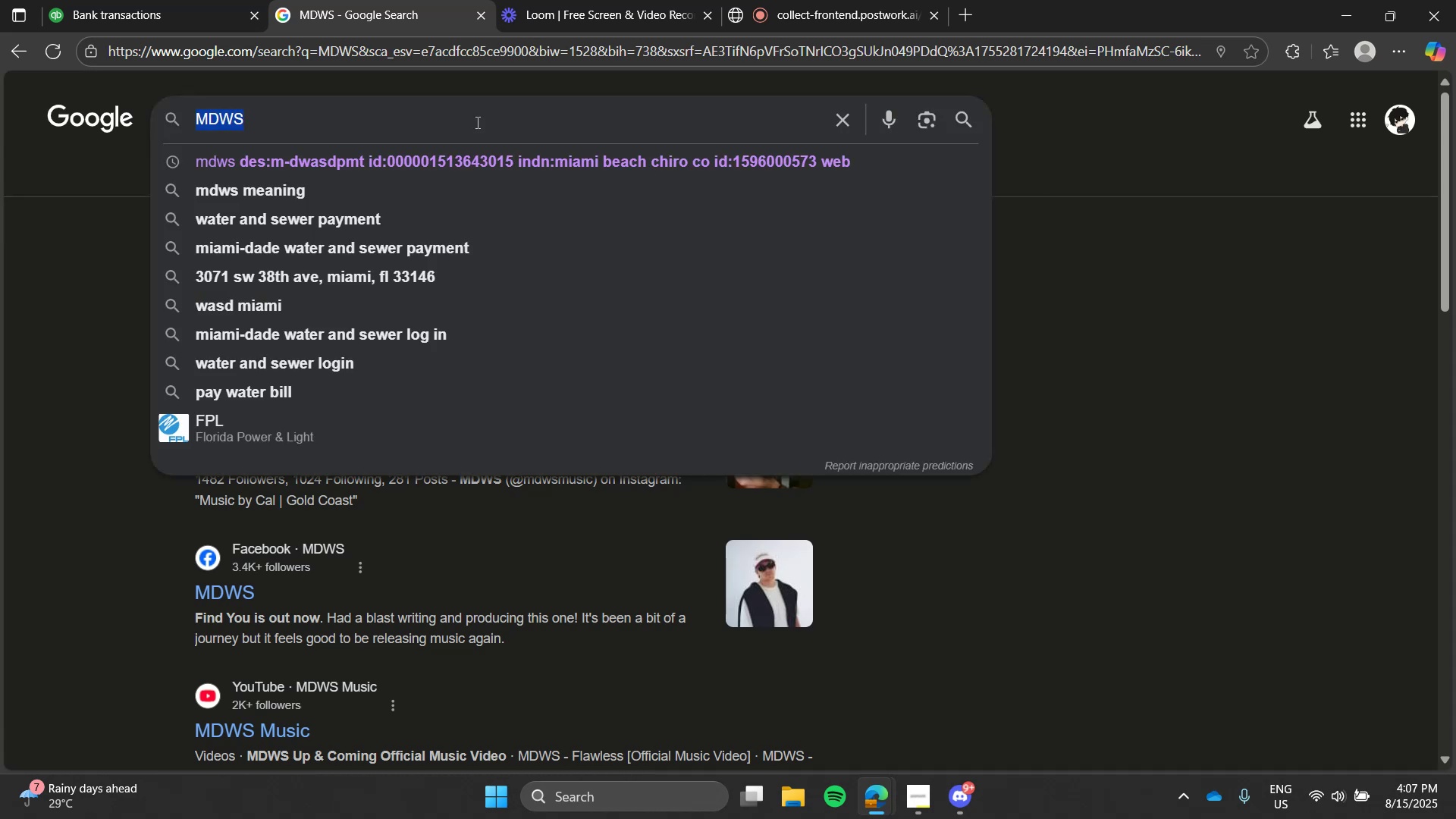 
type(doterra)
 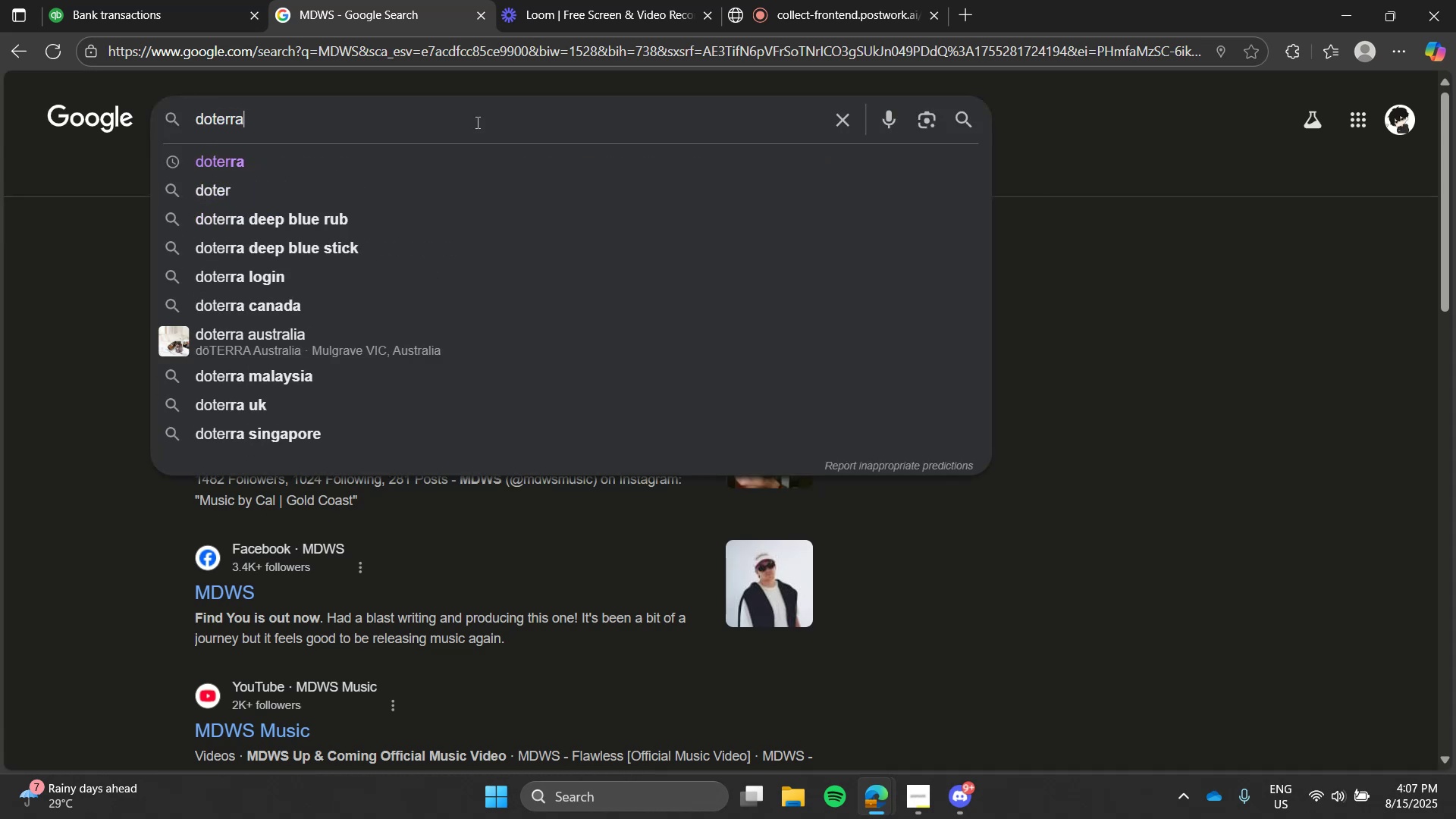 
key(Enter)
 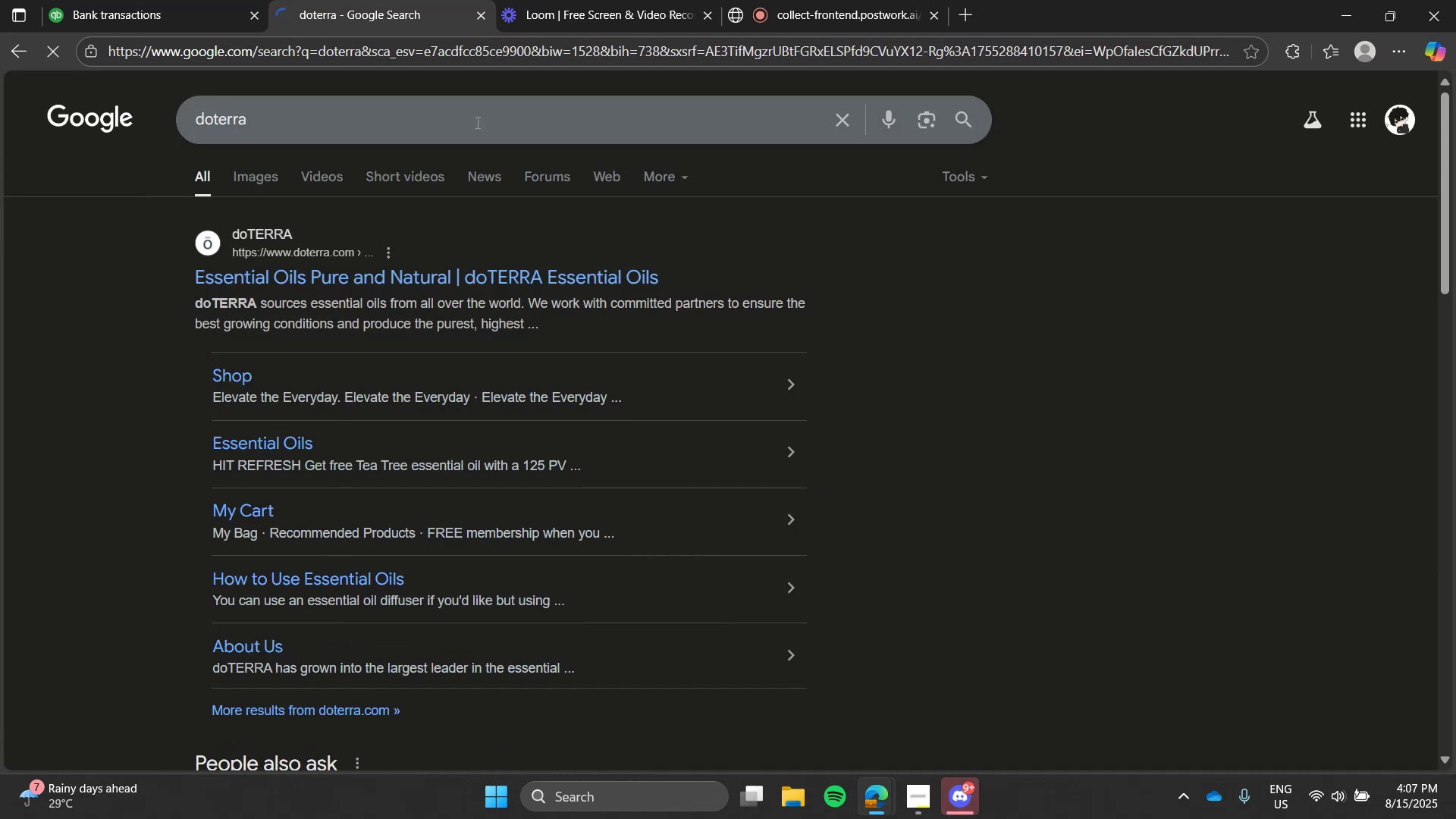 
left_click_drag(start_coordinate=[138, 0], to_coordinate=[177, 0])
 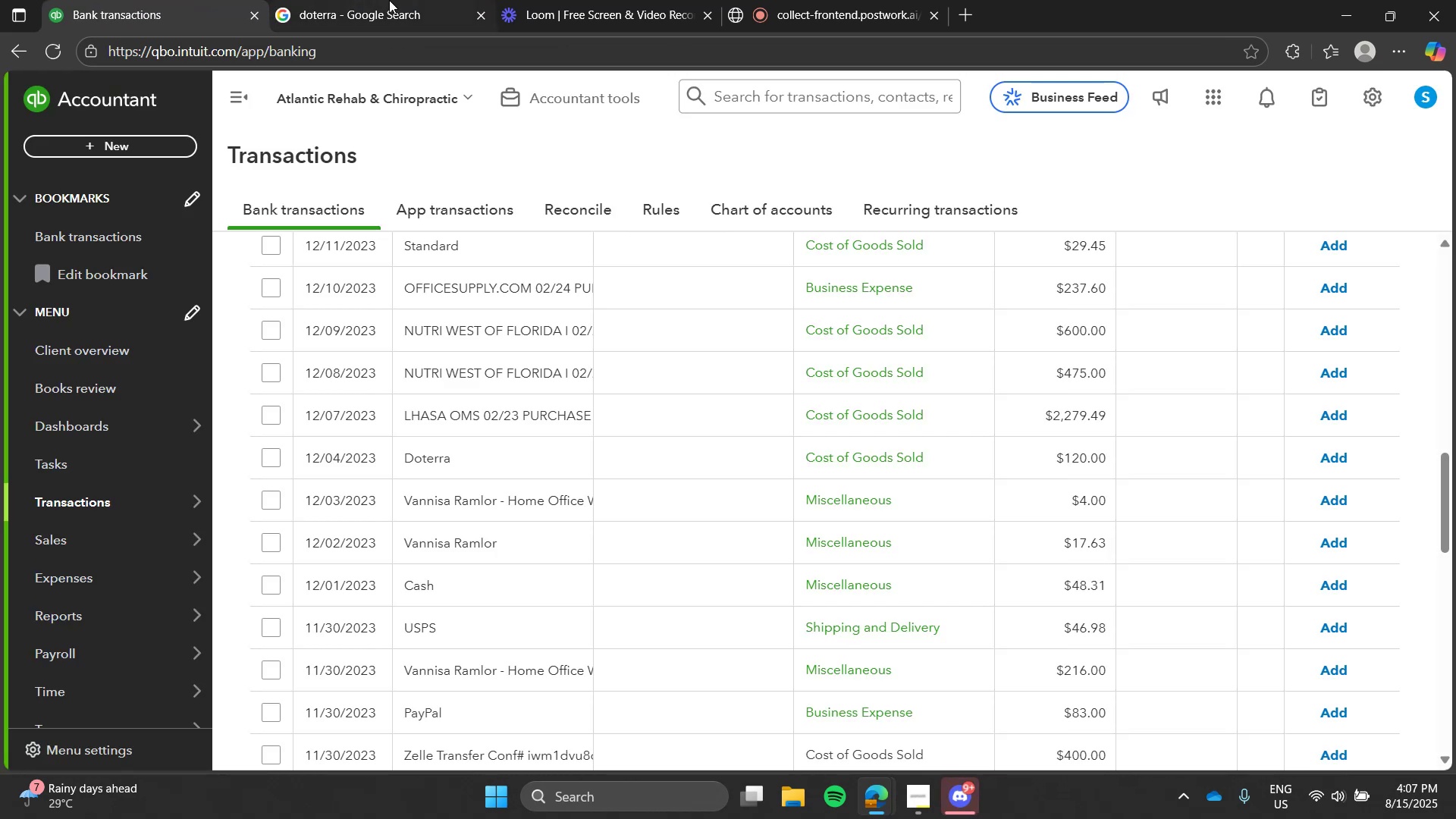 
left_click([389, 0])
 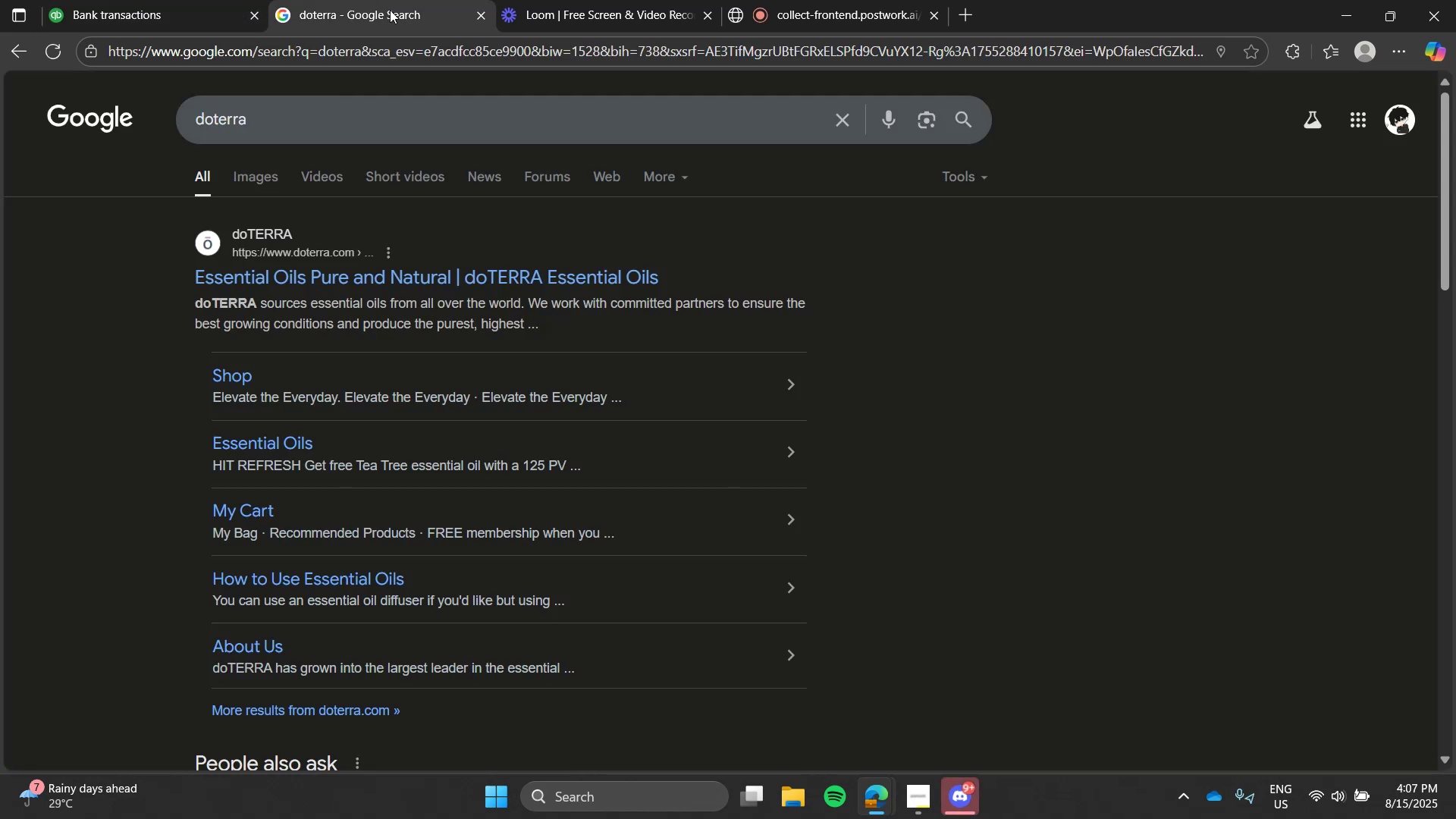 
mouse_move([403, 259])
 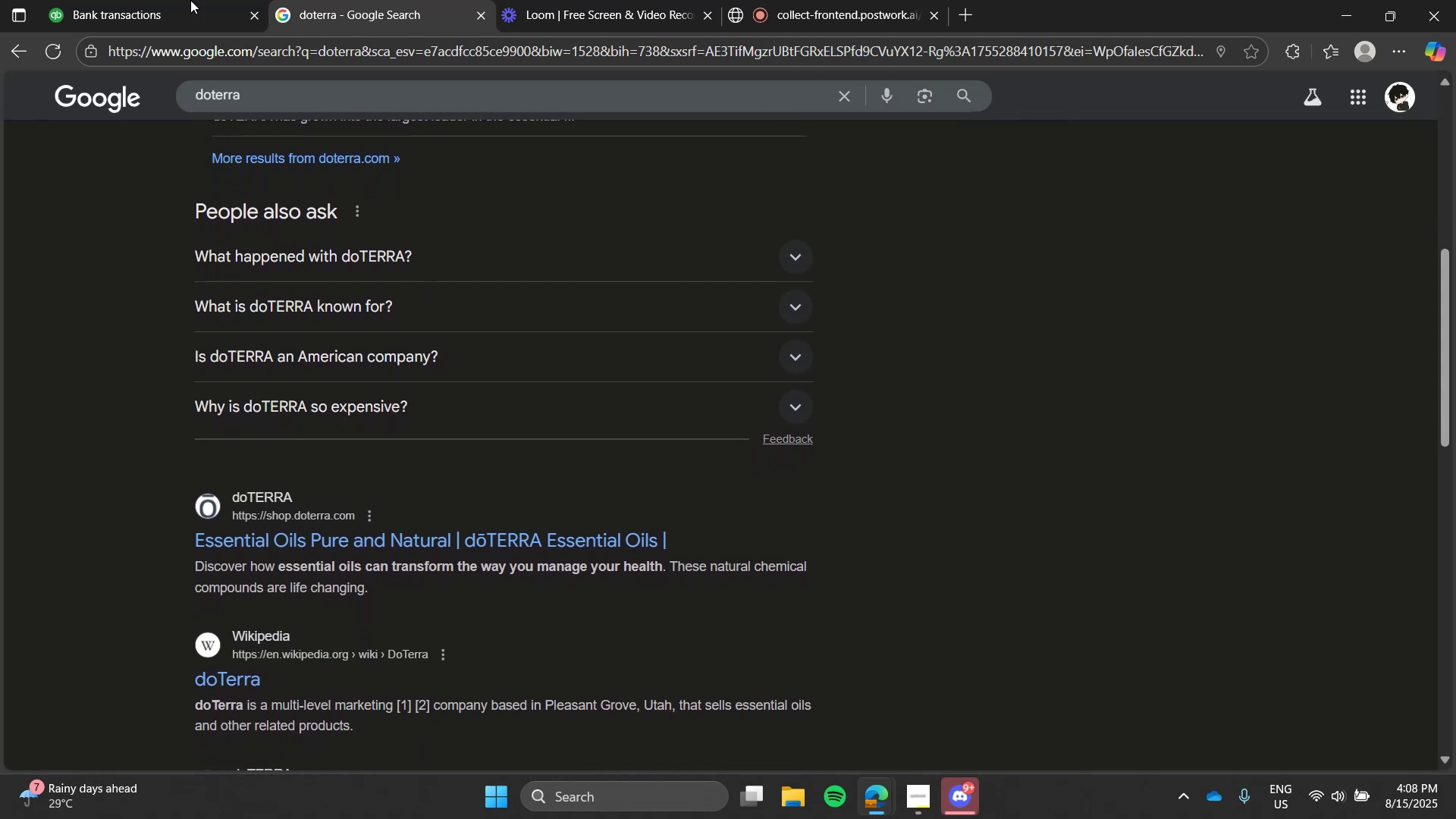 
left_click([152, 0])
 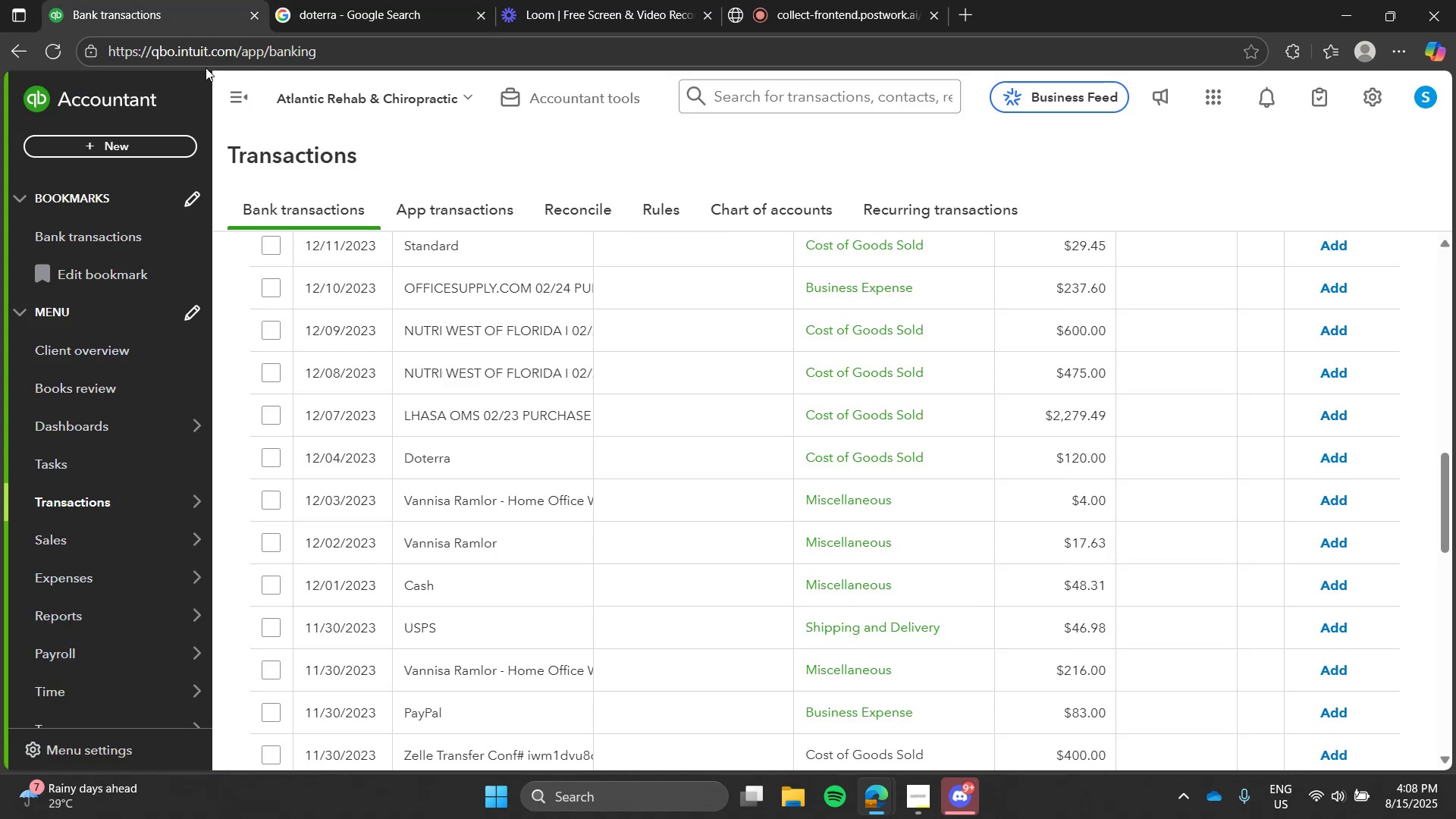 
mouse_move([545, 425])
 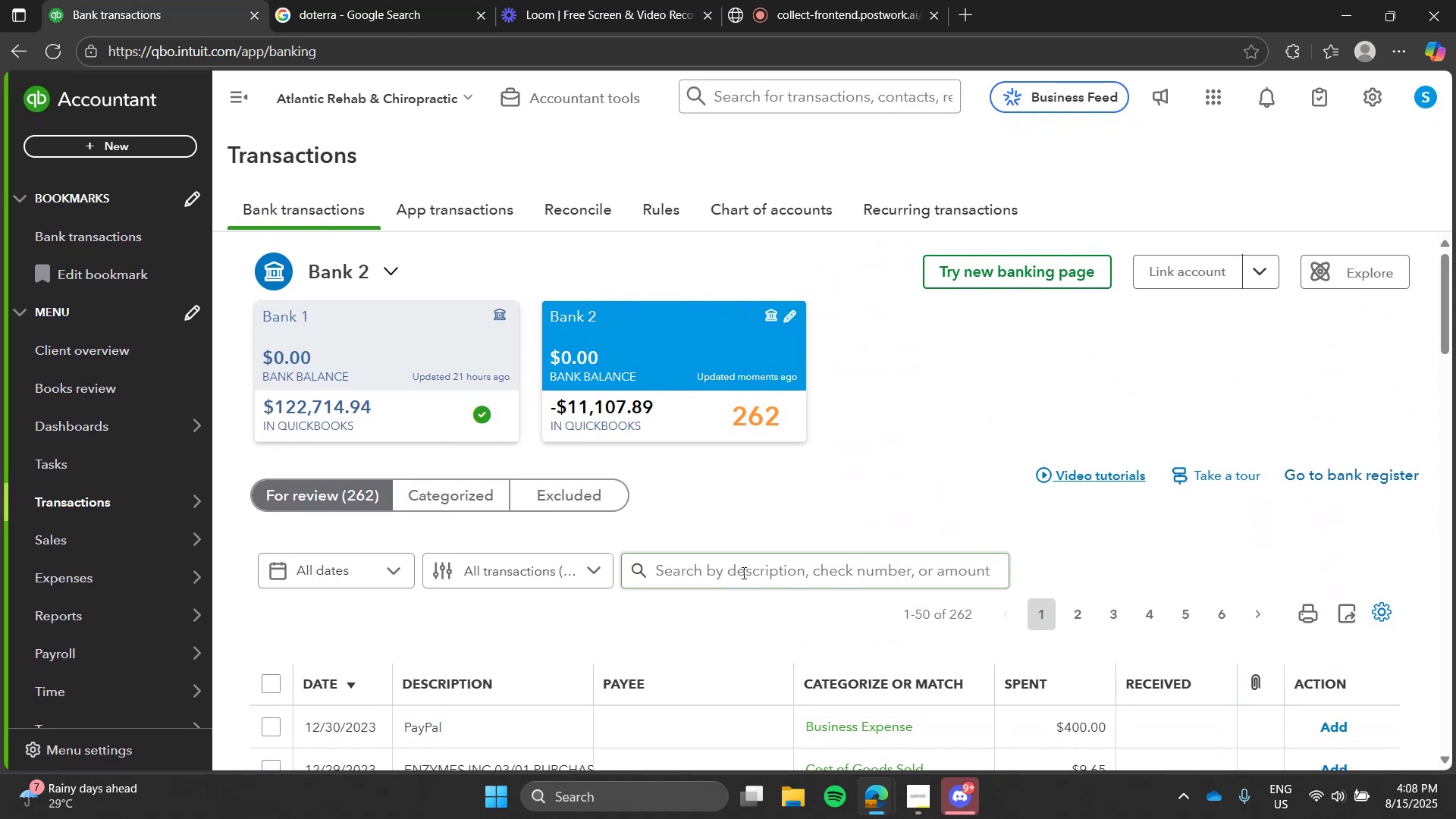 
left_click([742, 573])
 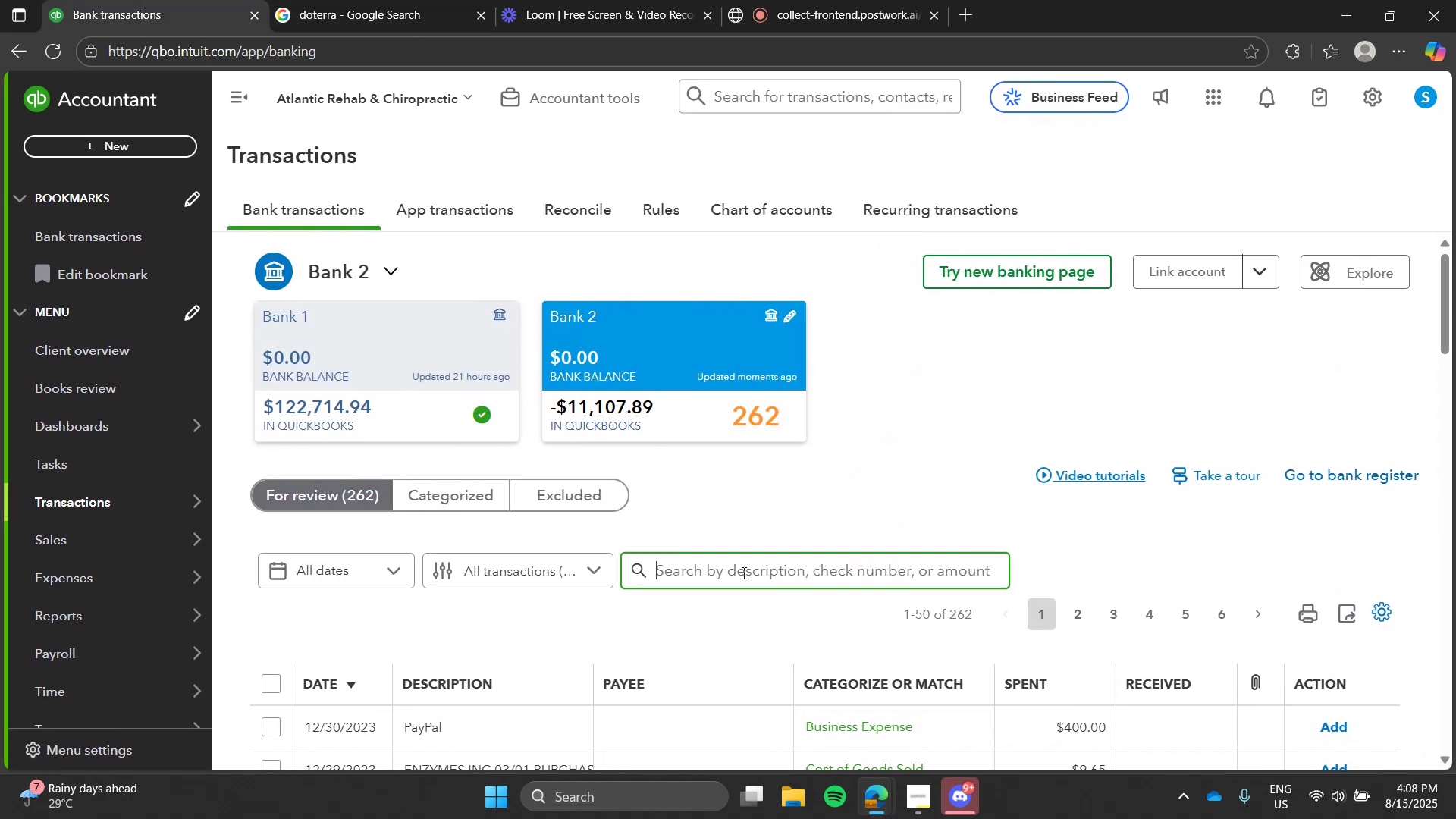 
type(doterra)
 